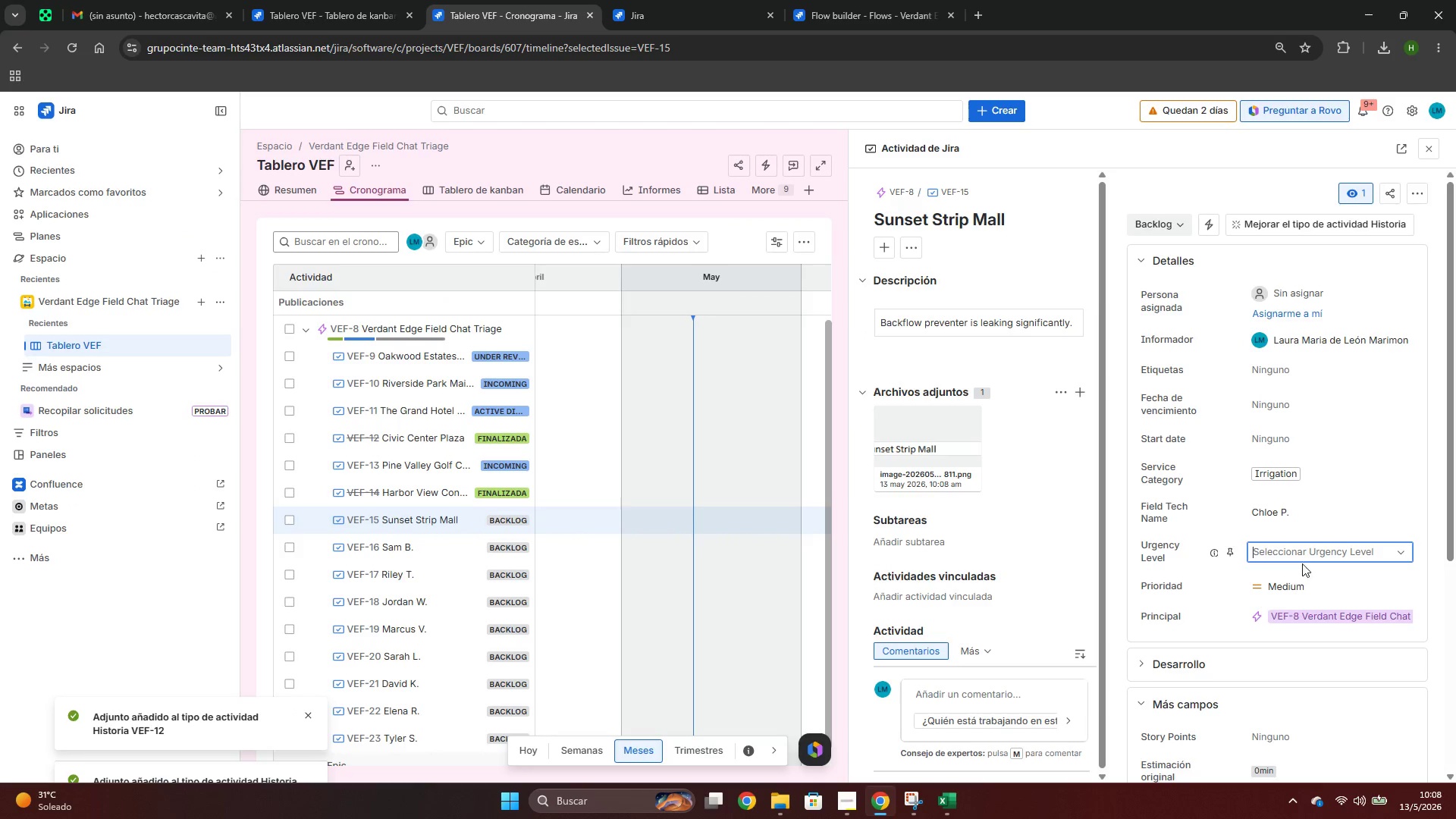 
left_click([1300, 557])
 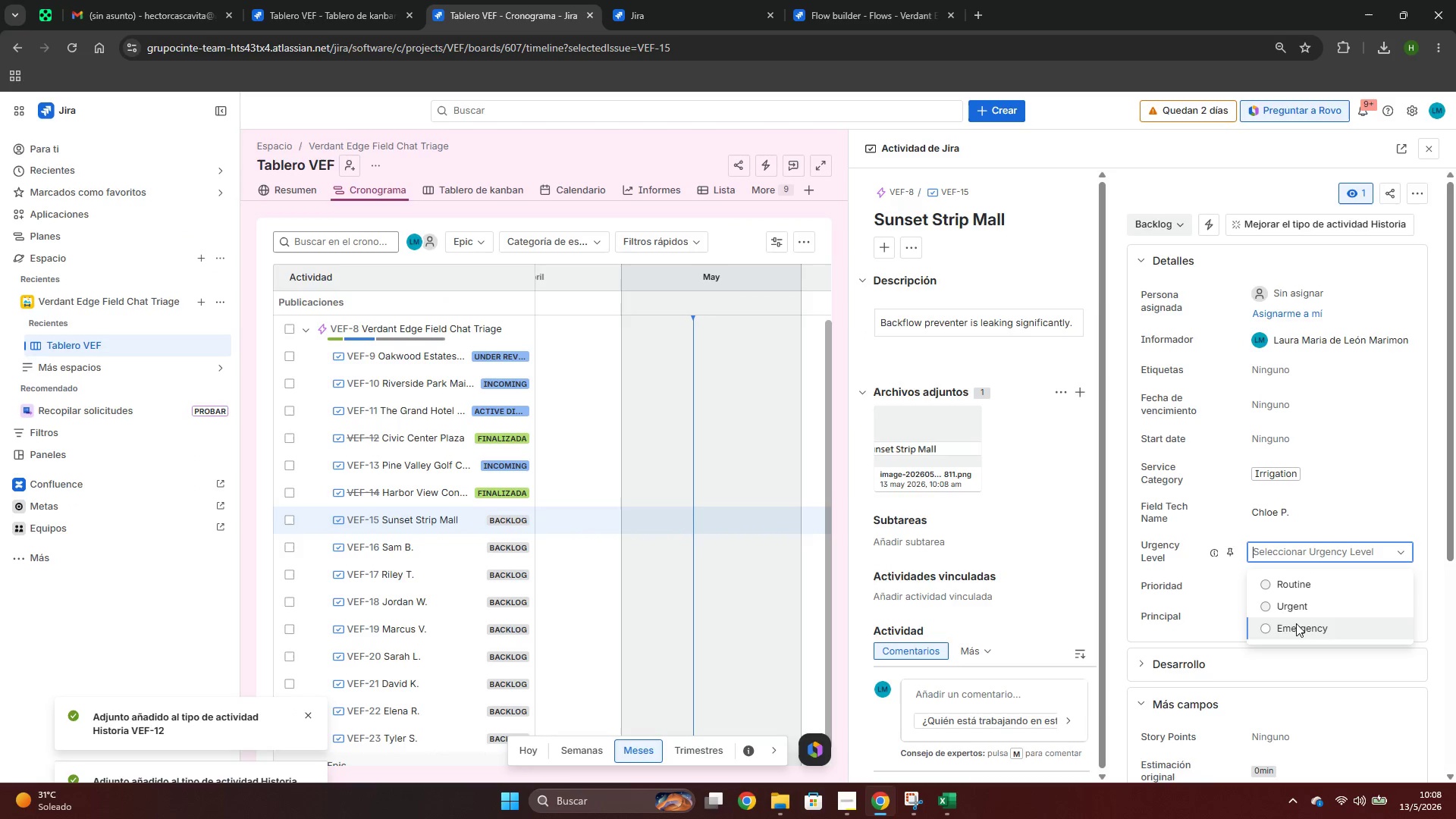 
left_click([1294, 625])
 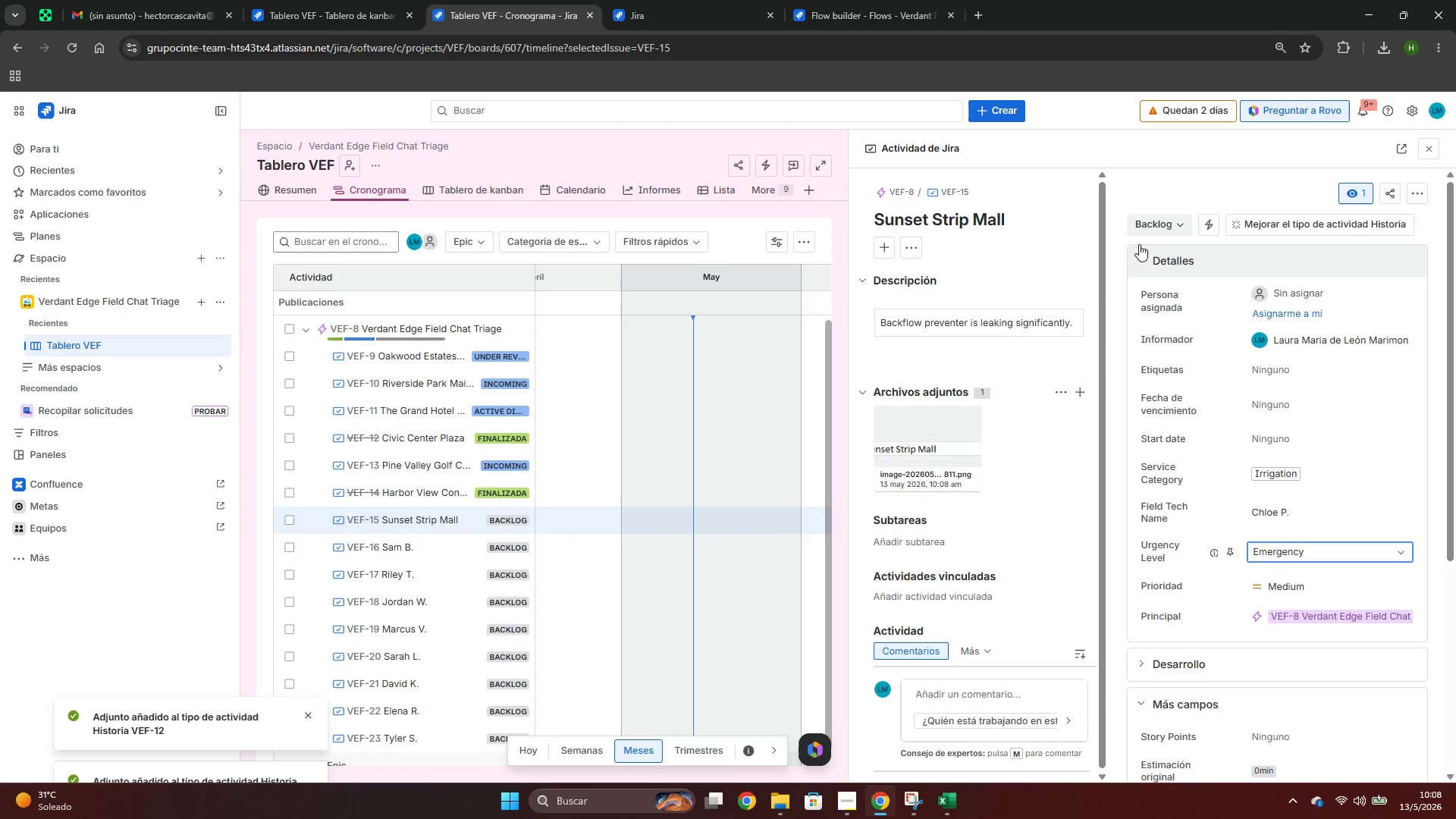 
left_click([1147, 227])
 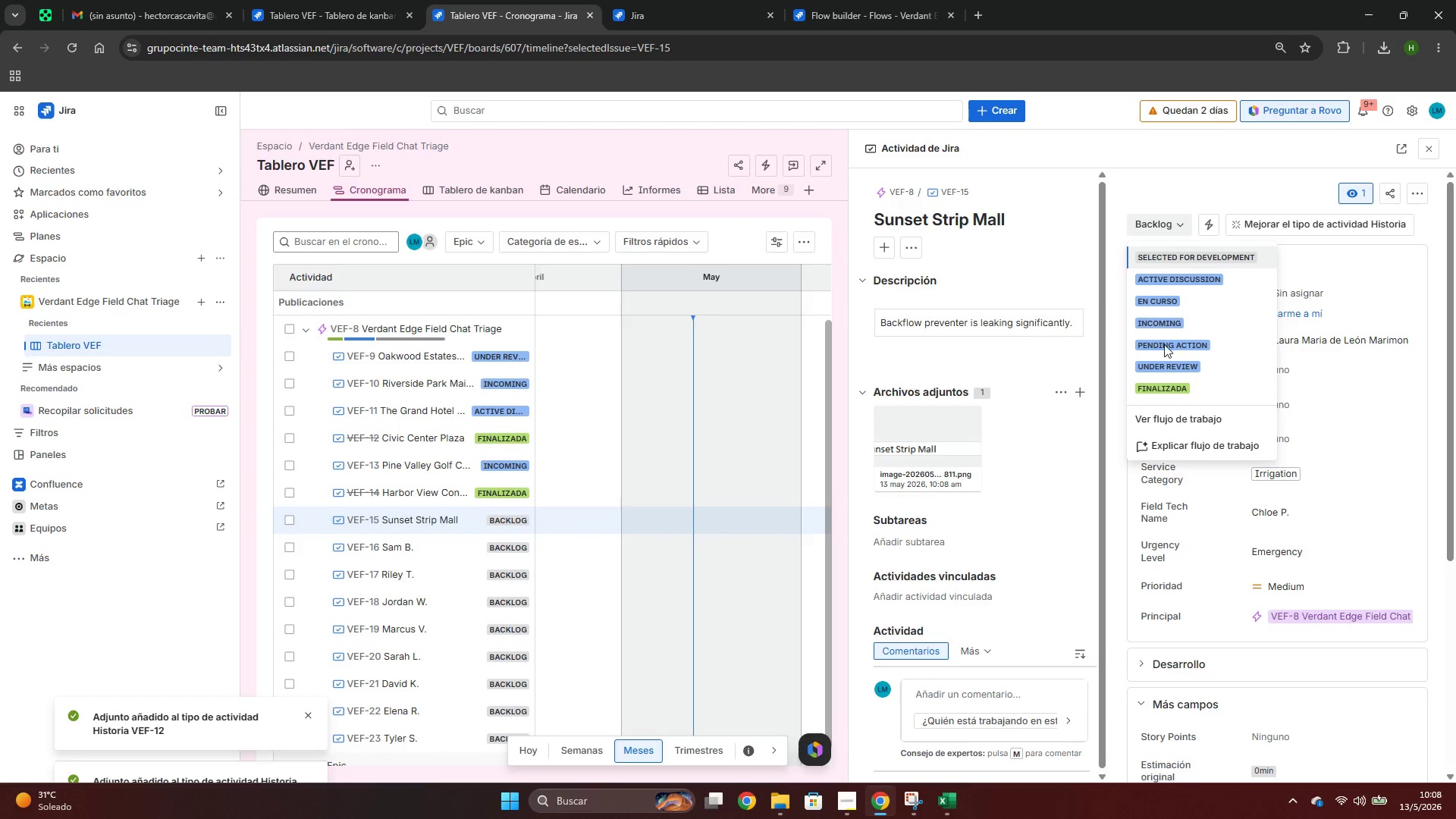 
left_click([1150, 327])
 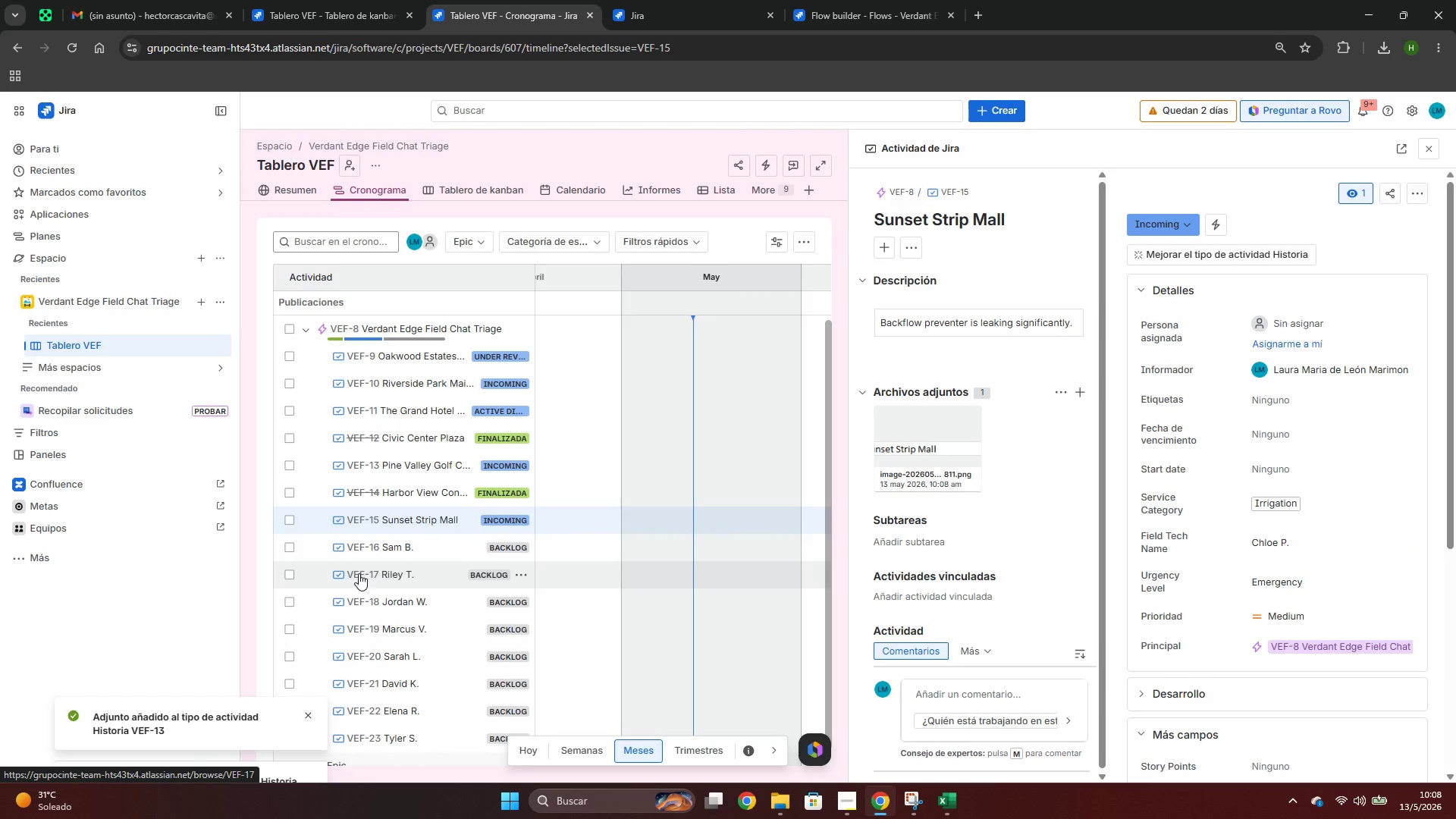 
wait(8.59)
 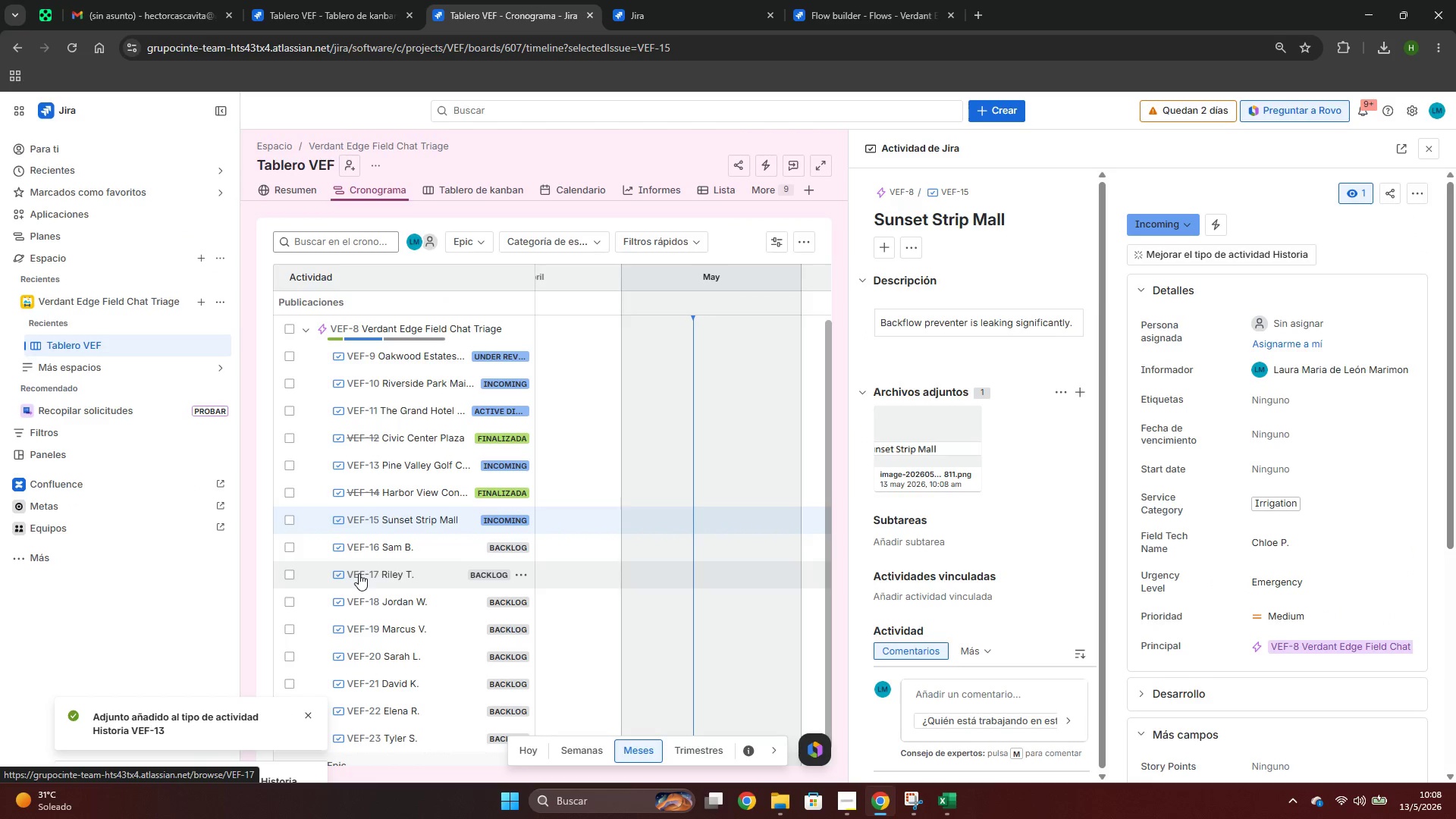 
scroll: coordinate [404, 654], scroll_direction: down, amount: 3.0
 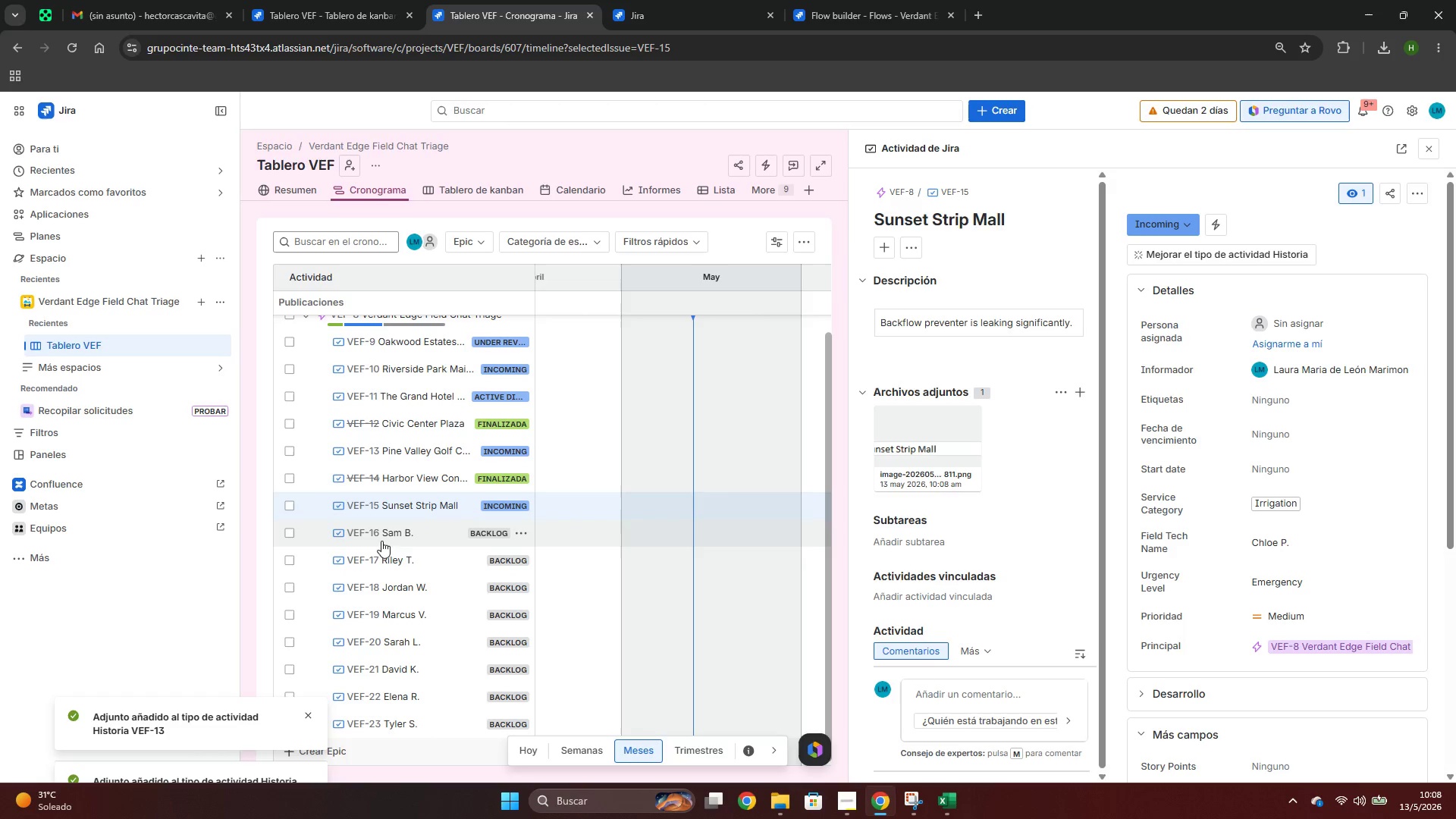 
left_click([407, 534])
 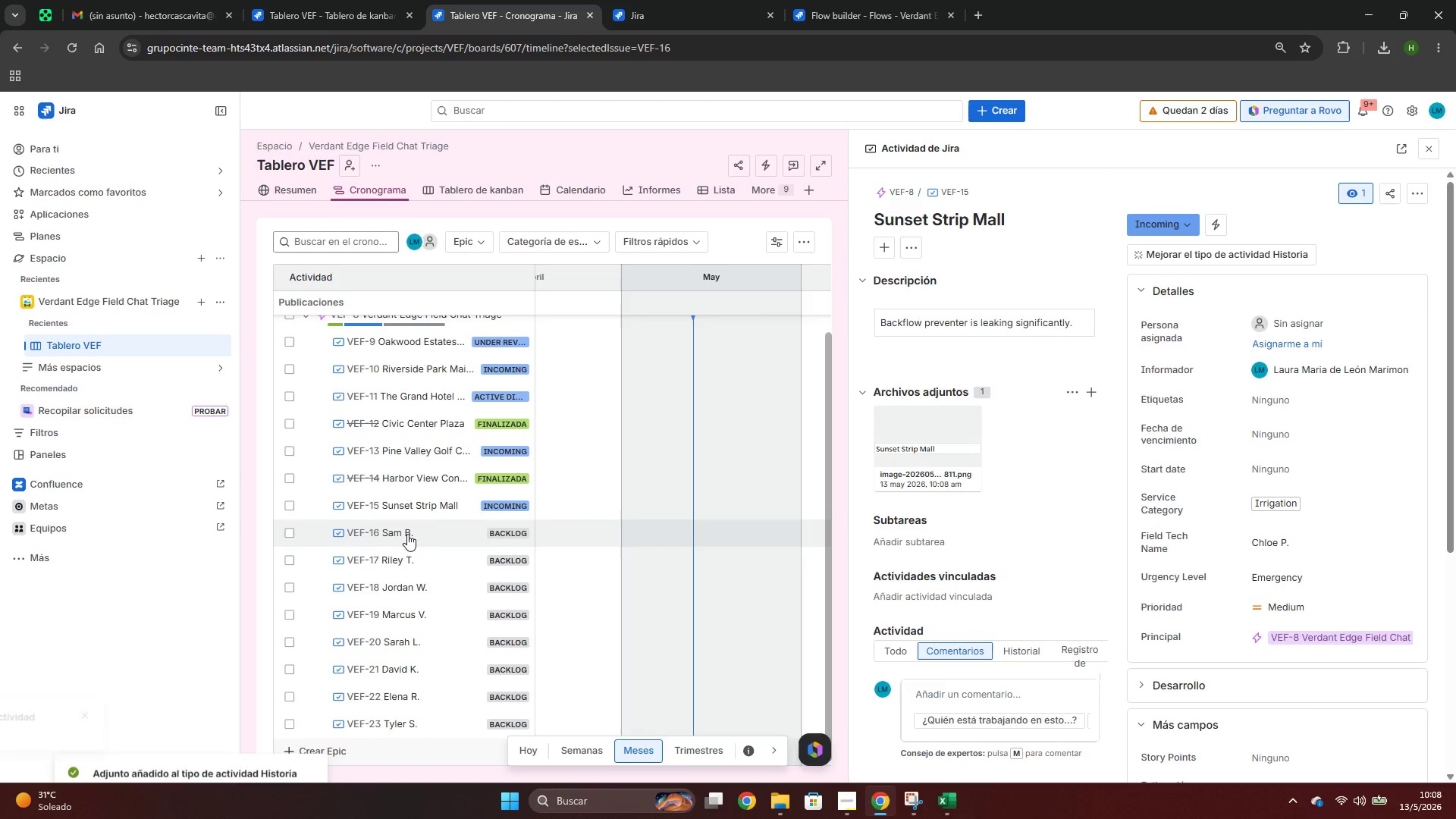 
key(Alt+Tab)
 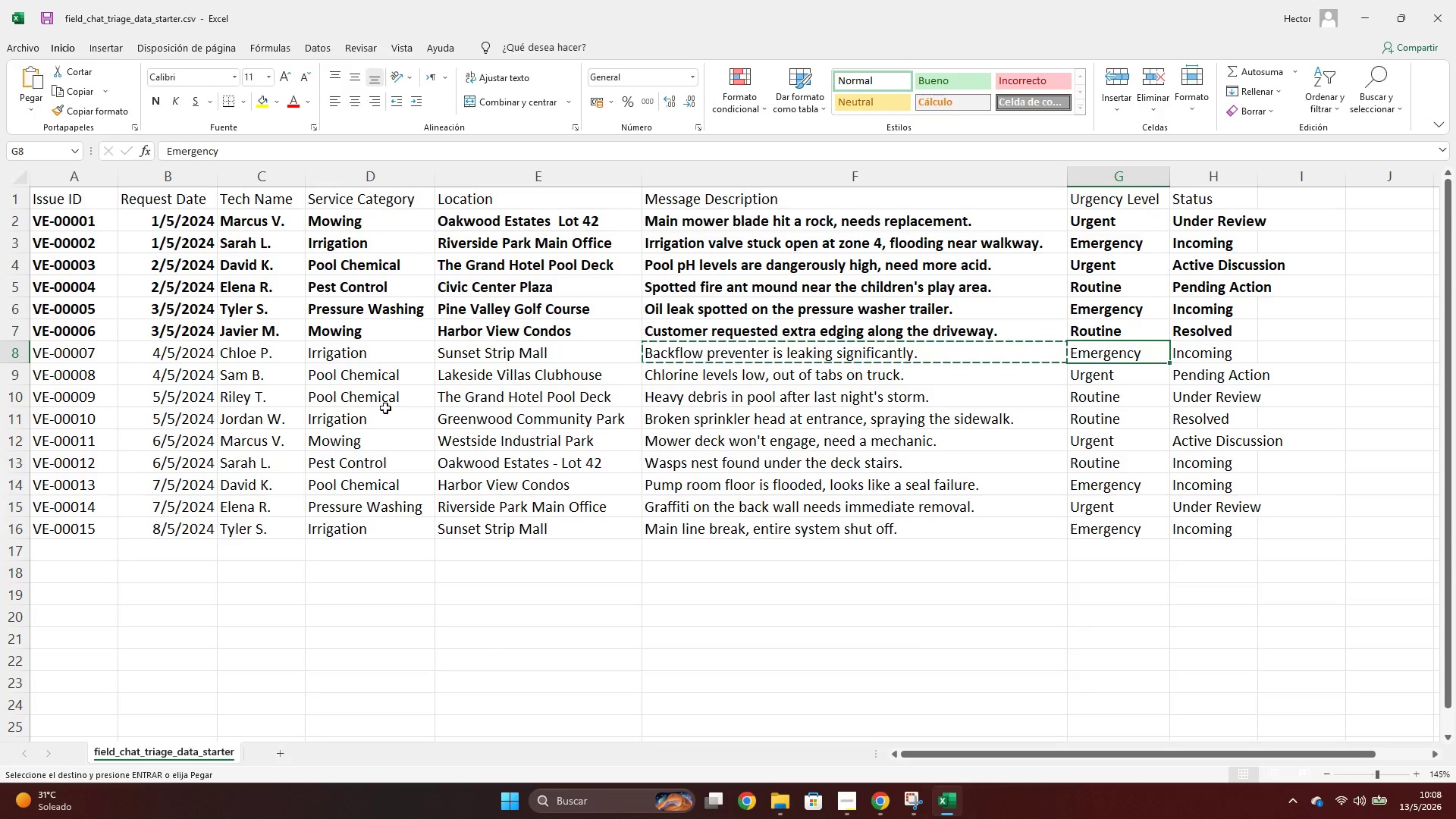 
key(Shift+ShiftLeft)
 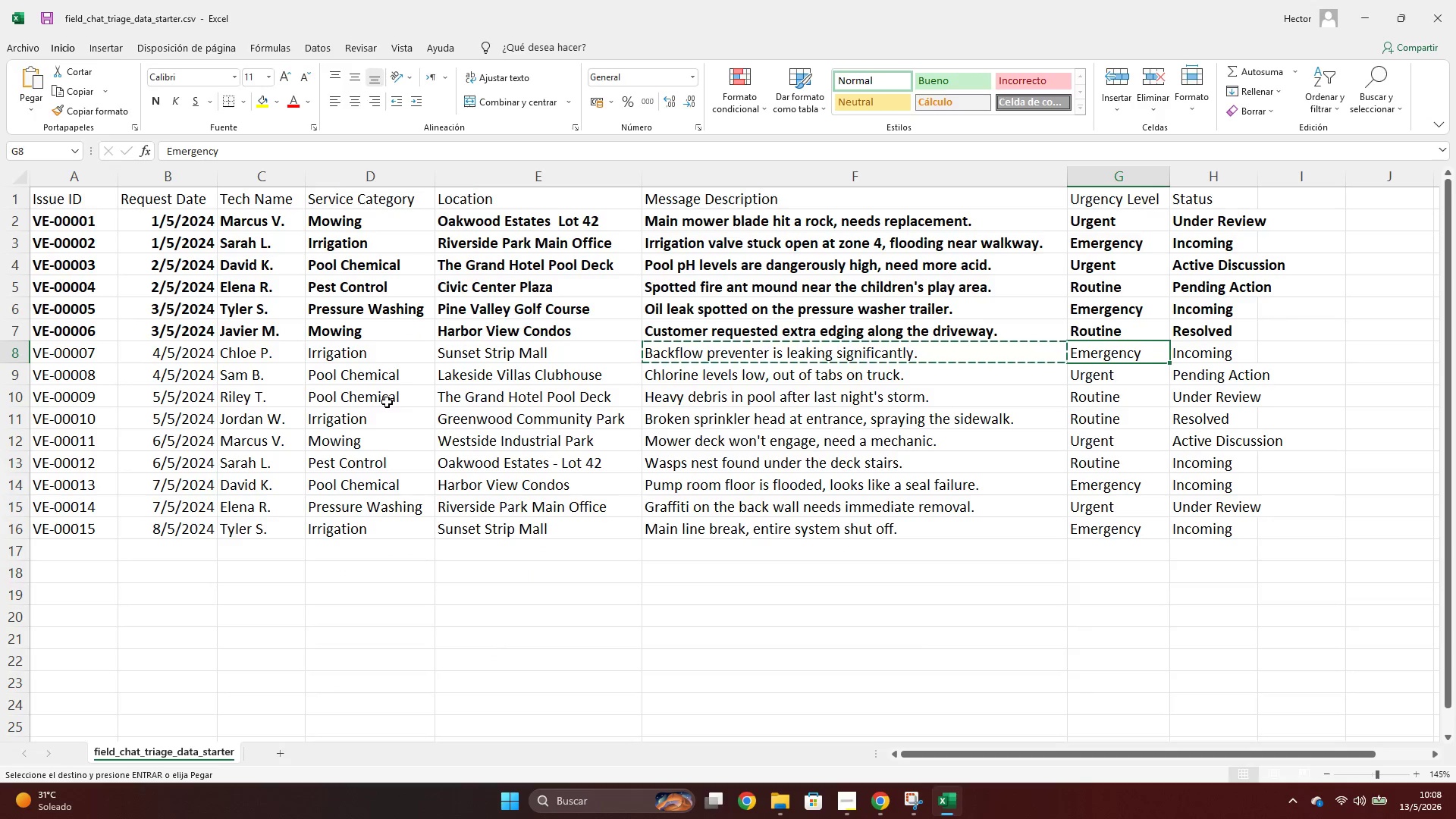 
key(Shift+Space)
 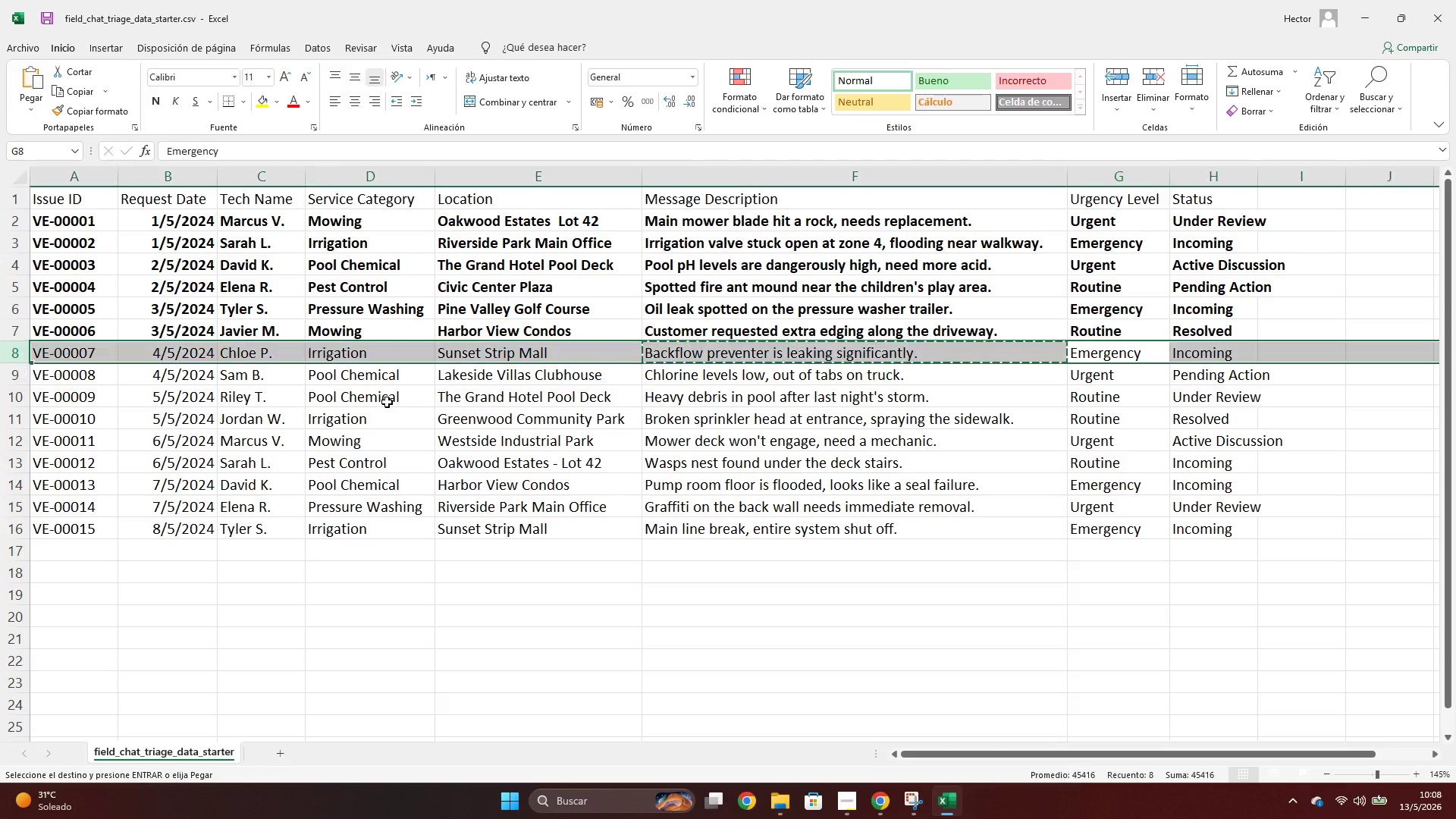 
key(Control+ControlLeft)
 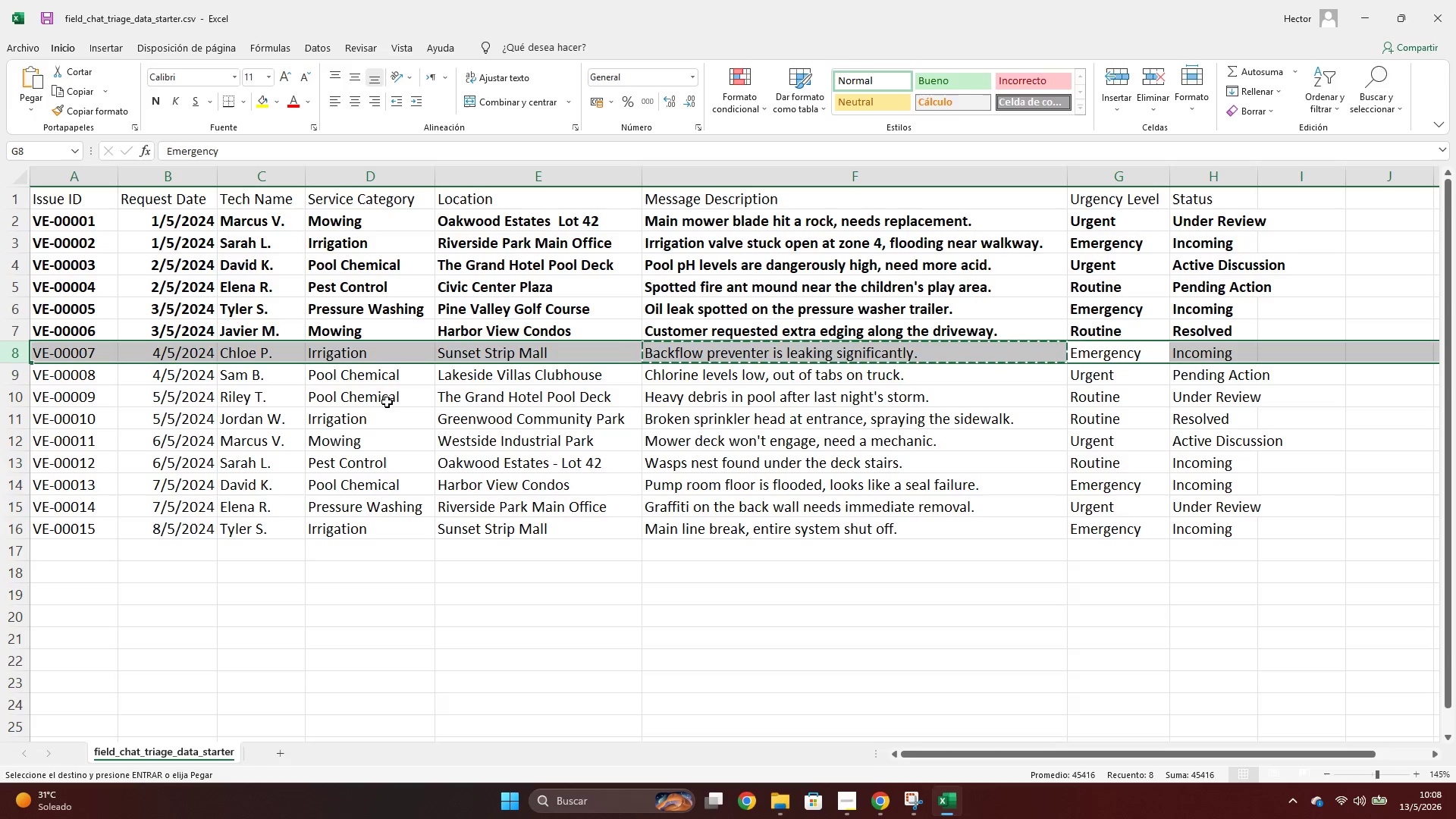 
key(Control+N)
 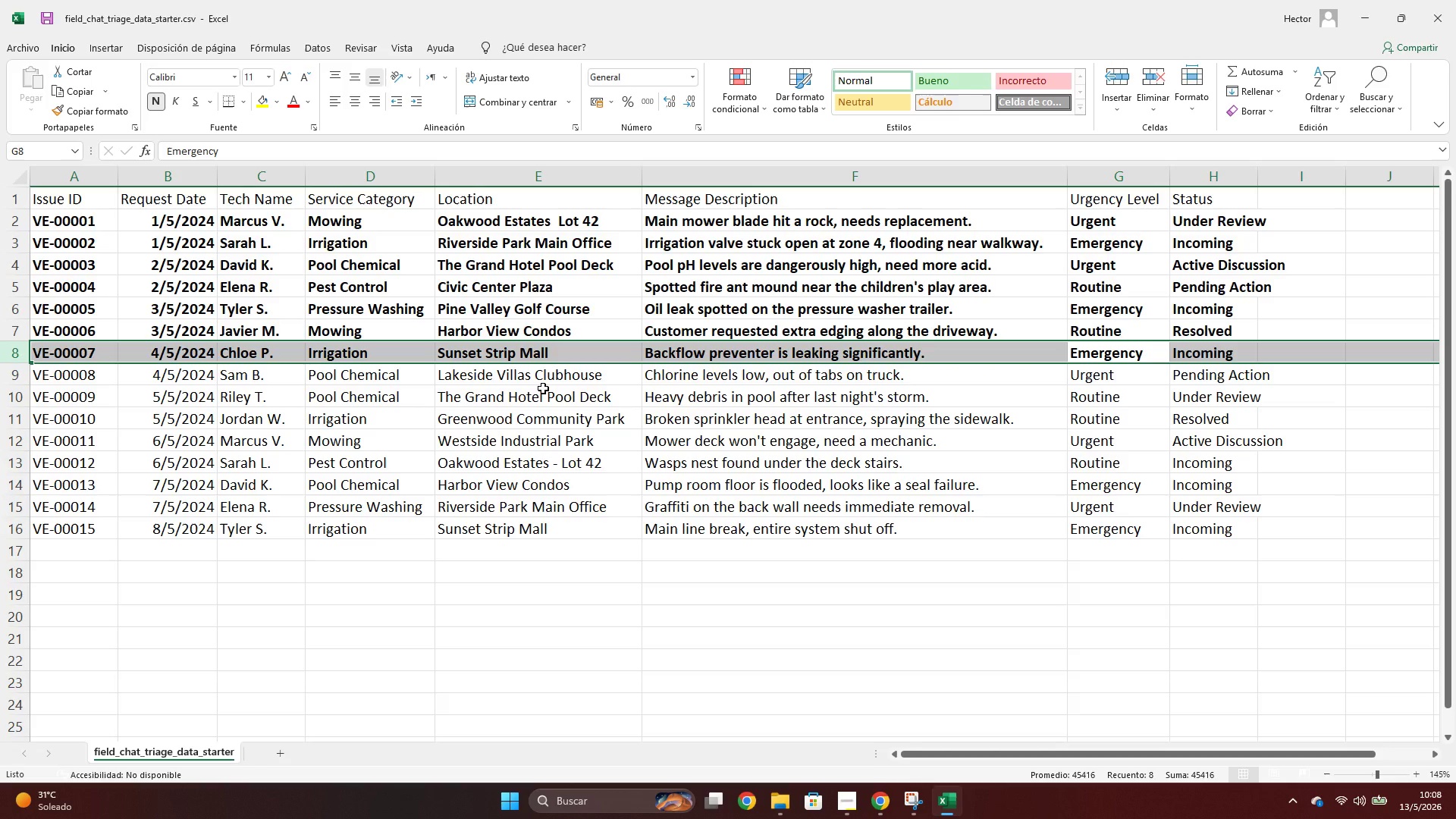 
left_click([543, 388])
 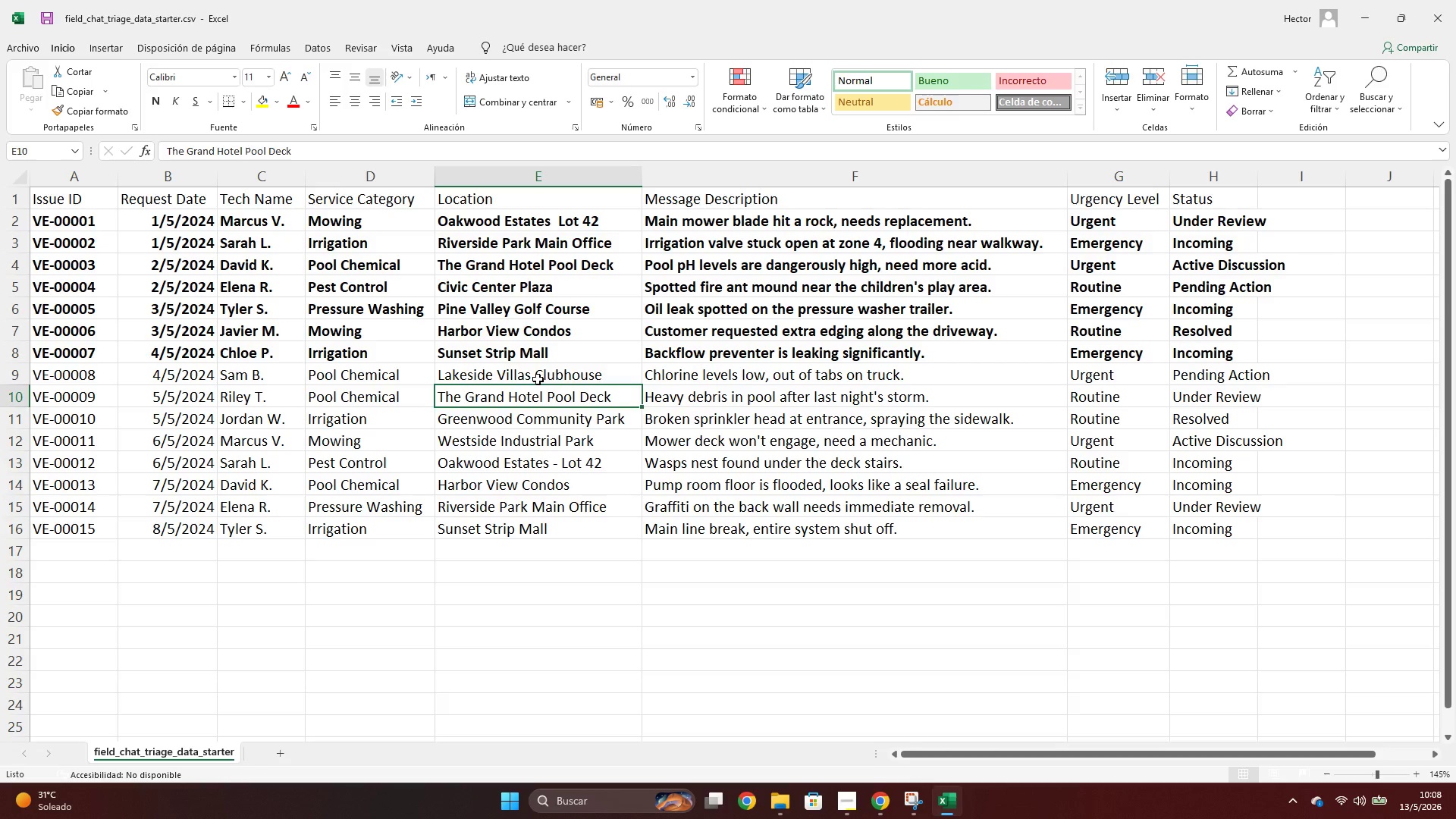 
double_click([538, 379])
 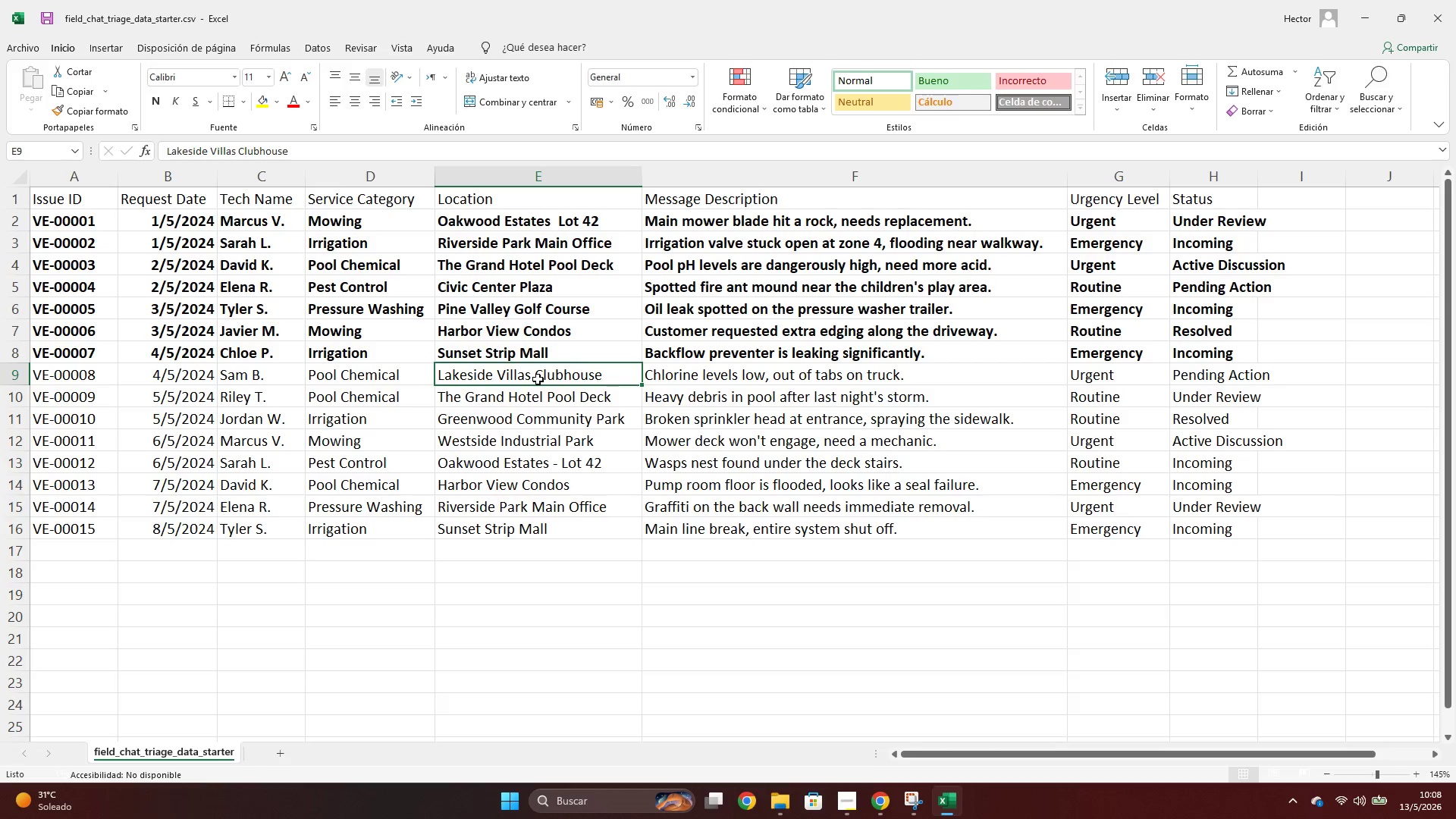 
key(Control+ControlLeft)
 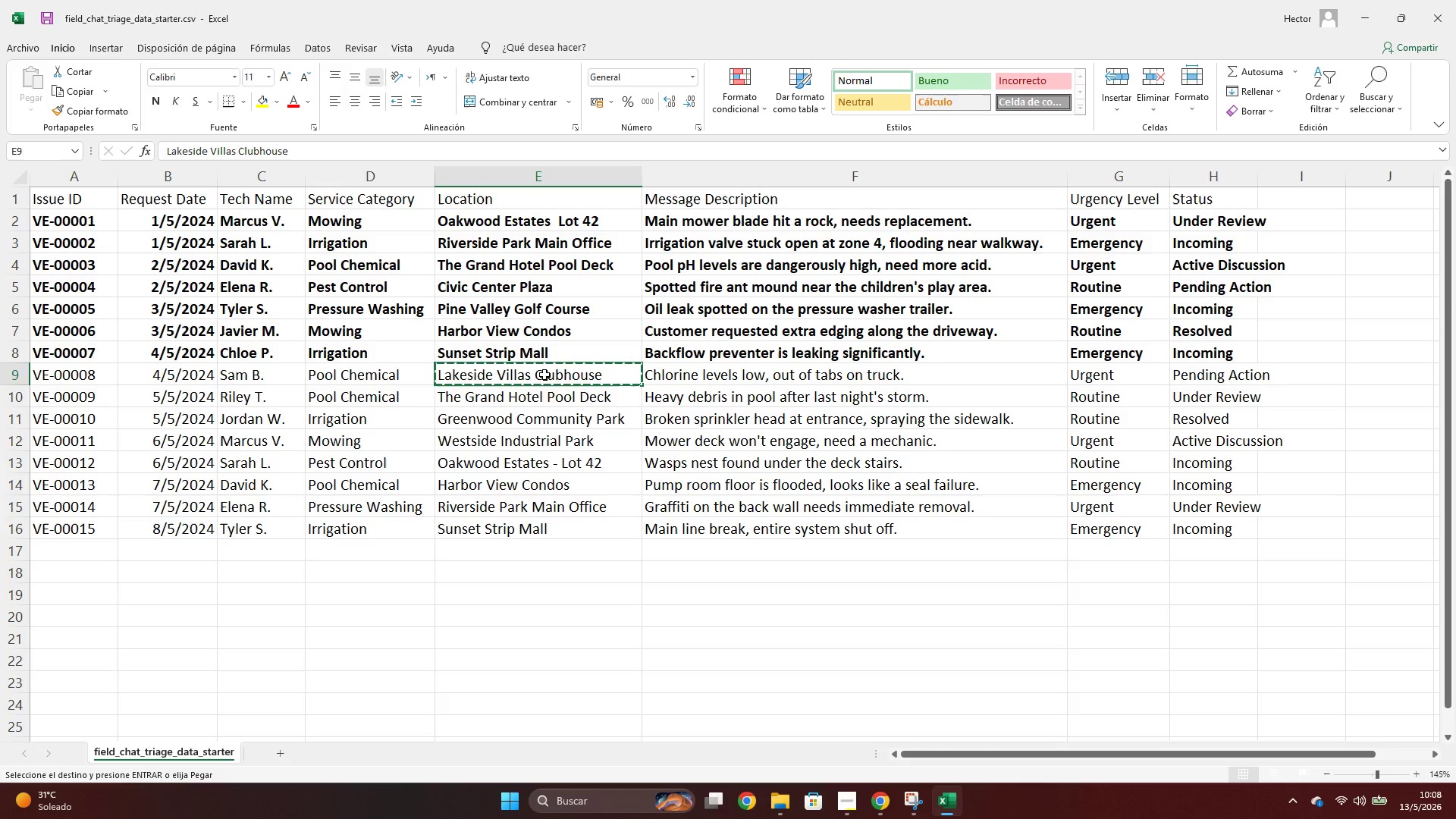 
key(Control+C)
 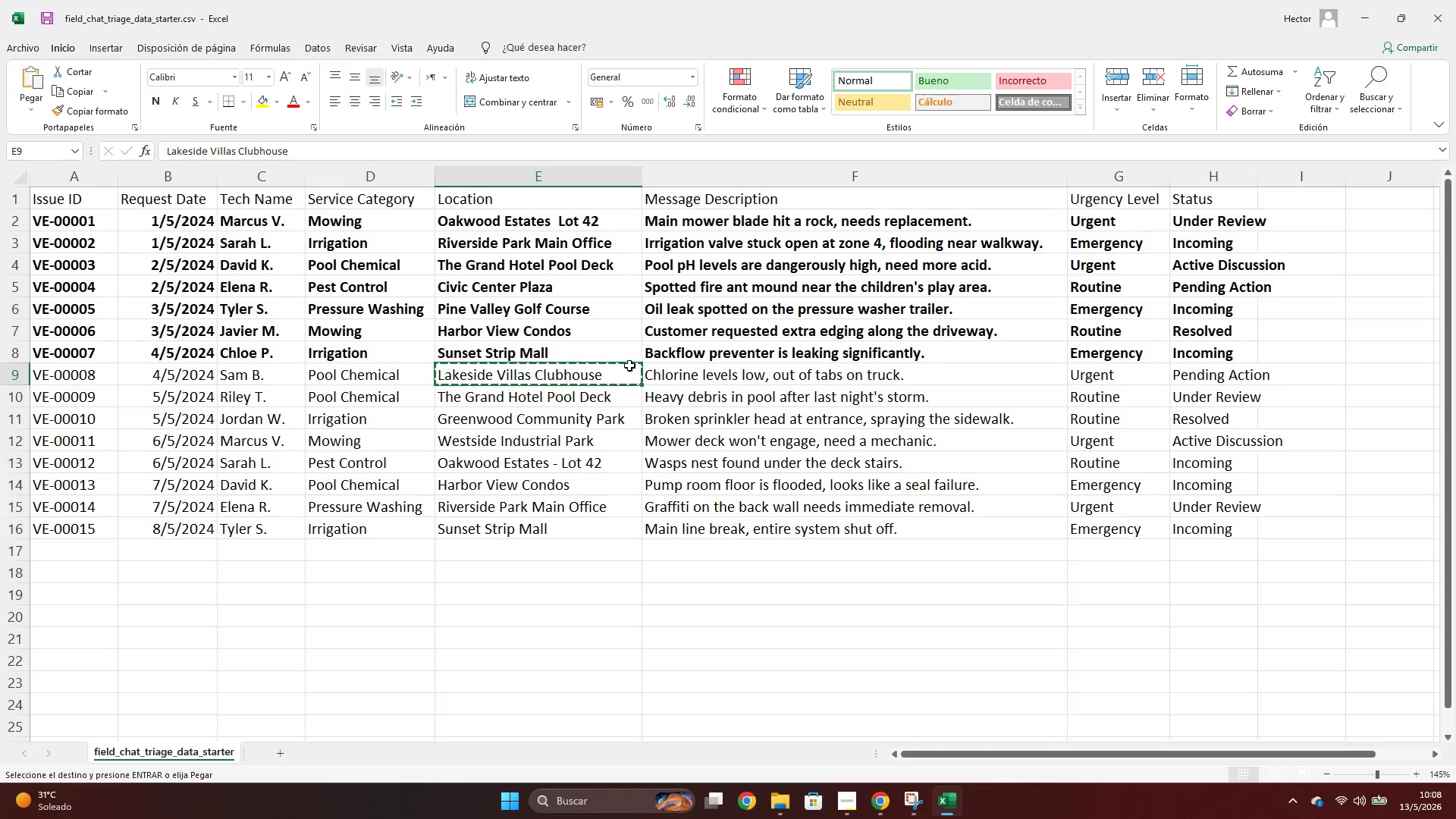 
key(Alt+AltLeft)
 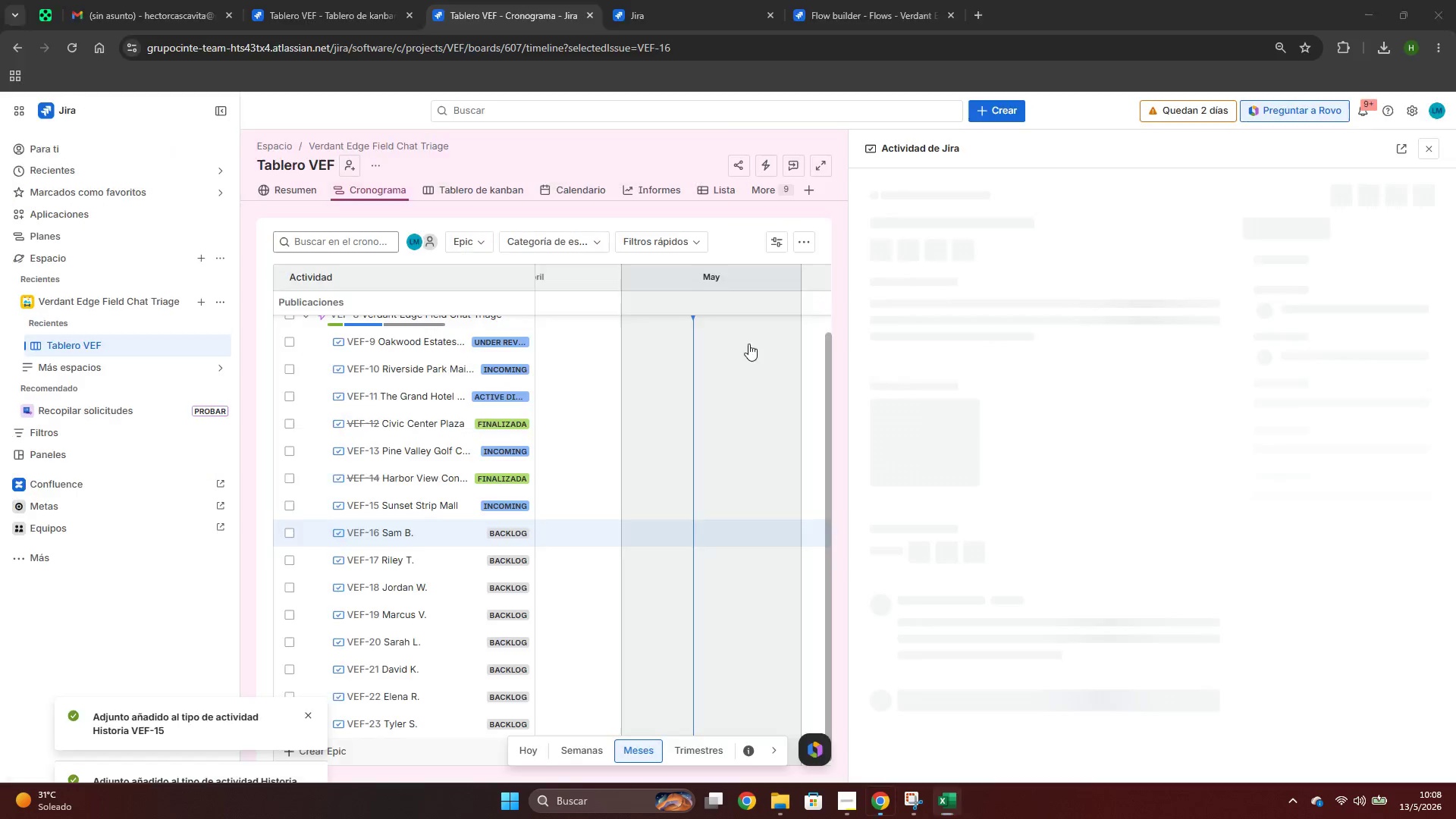 
key(Alt+Tab)
 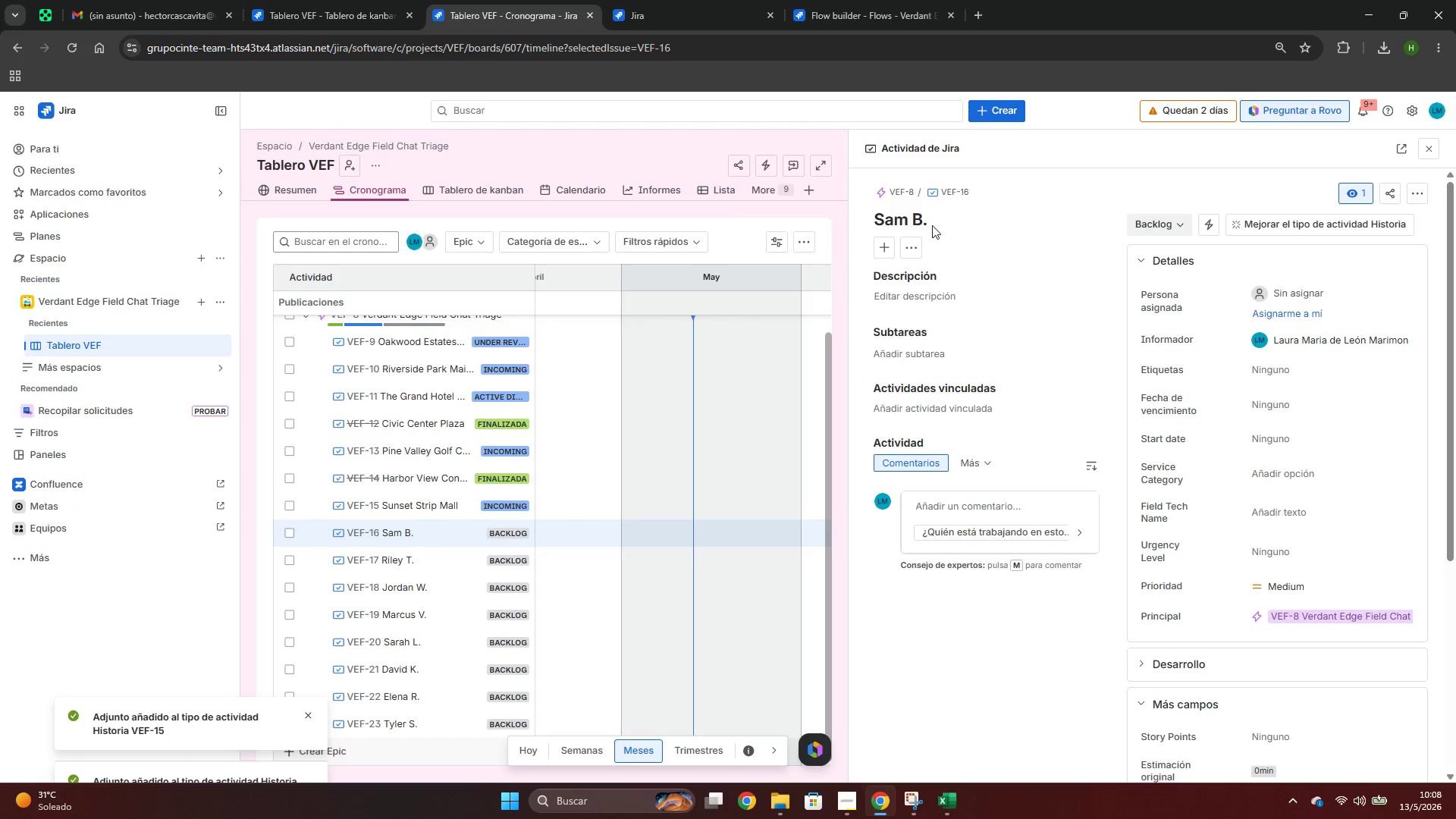 
left_click([924, 223])
 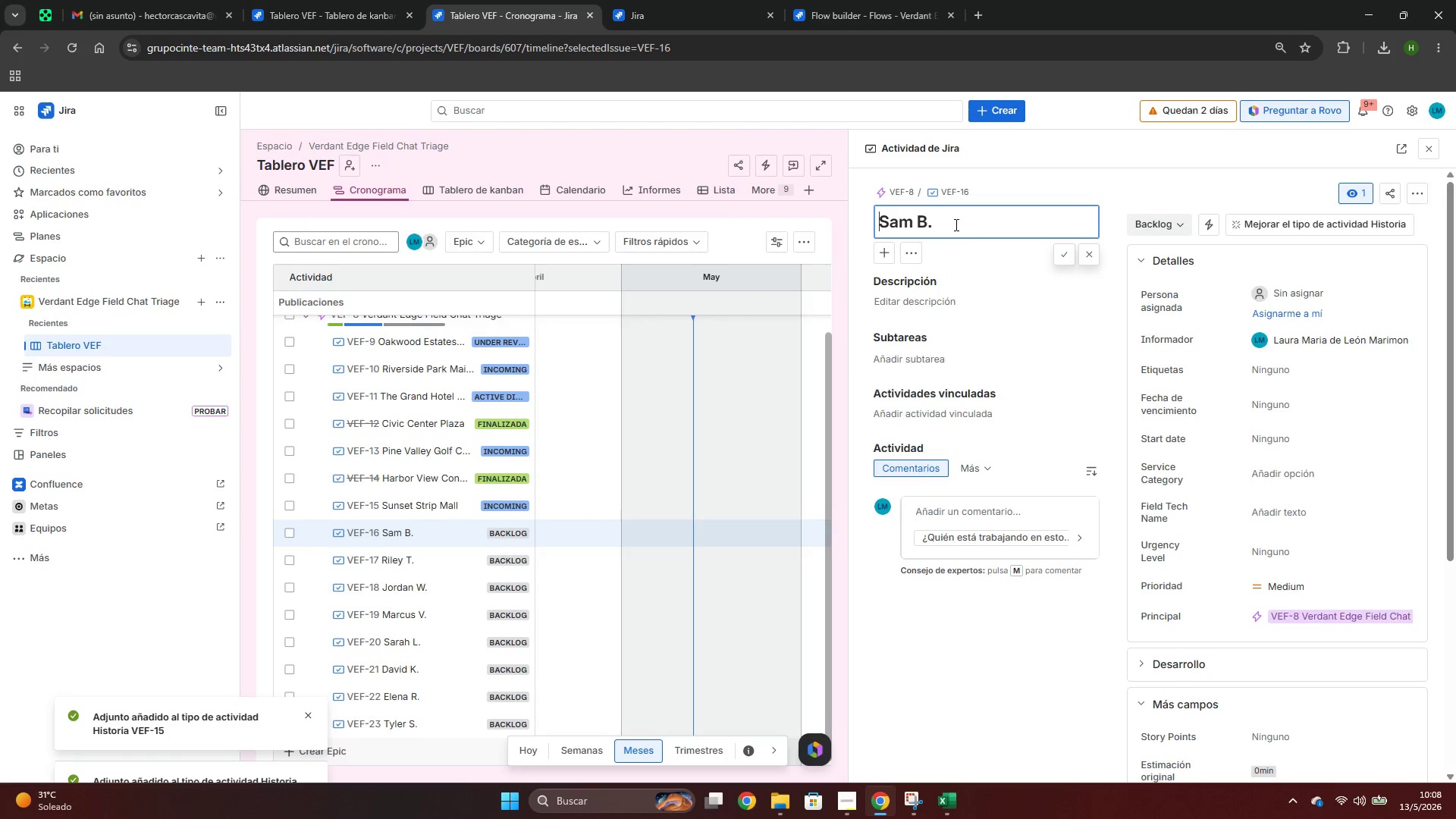 
left_click_drag(start_coordinate=[955, 224], to_coordinate=[843, 224])
 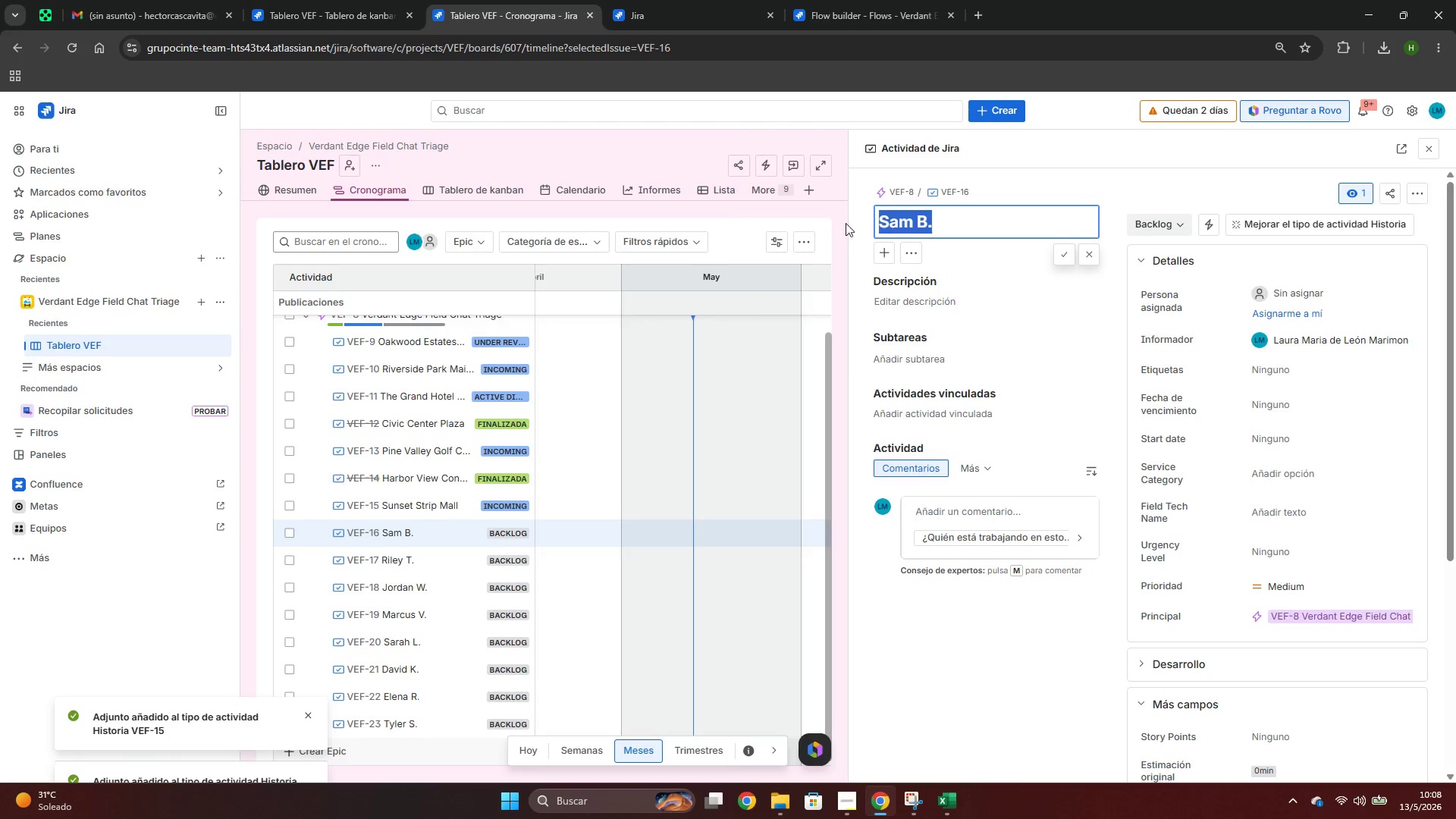 
key(Control+ControlLeft)
 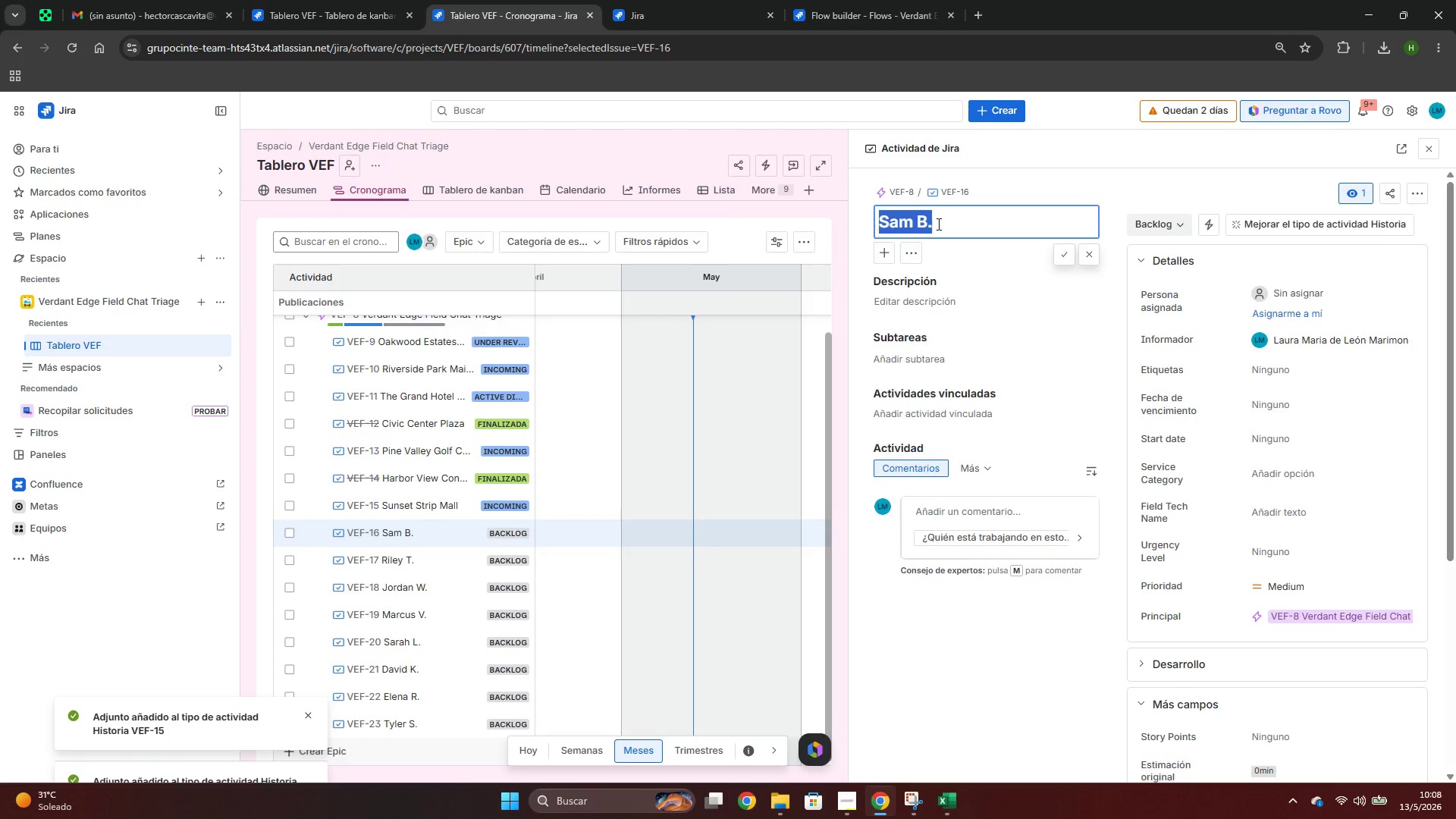 
key(Control+V)
 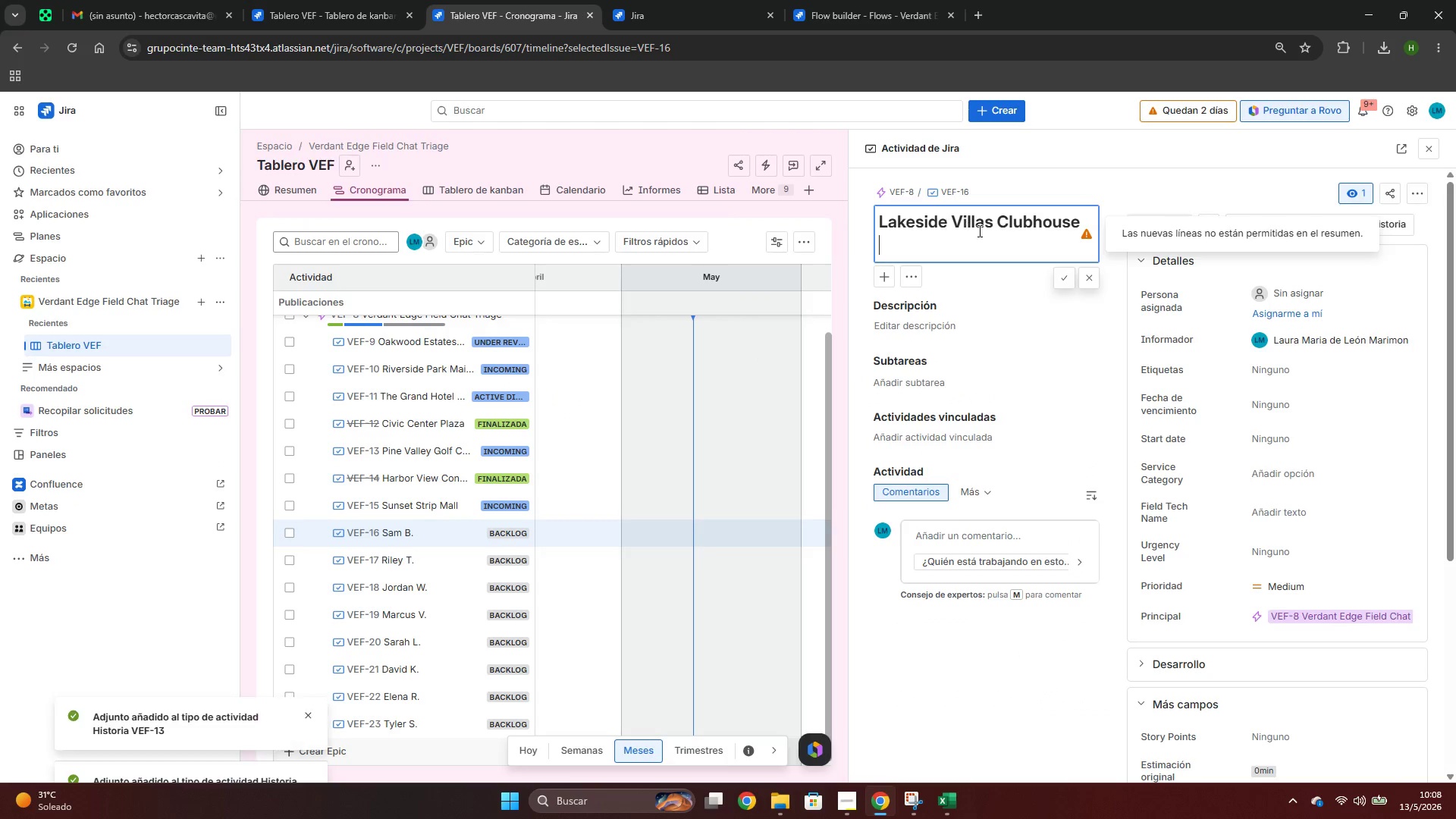 
key(Backspace)
 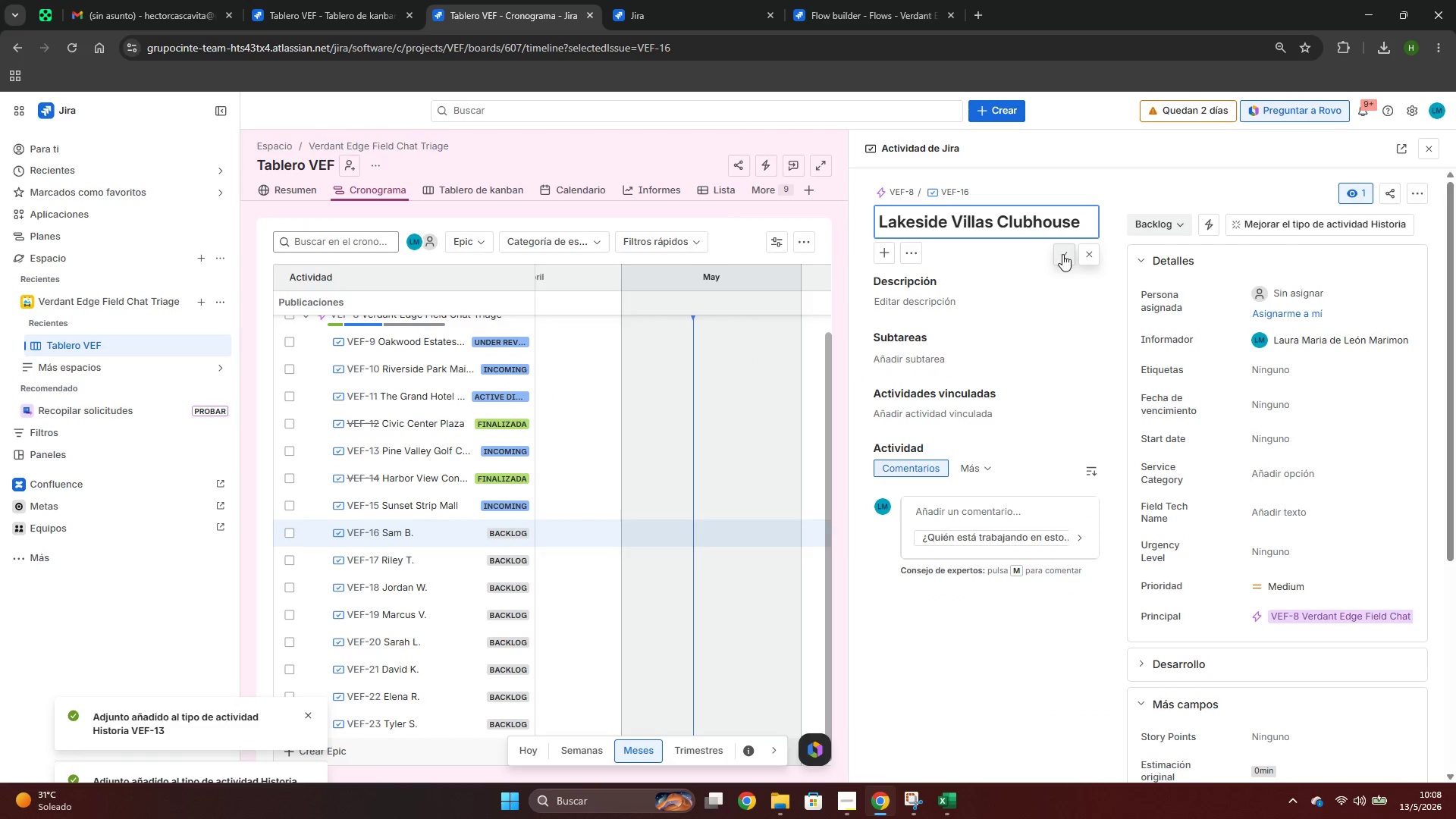 
left_click([1062, 254])
 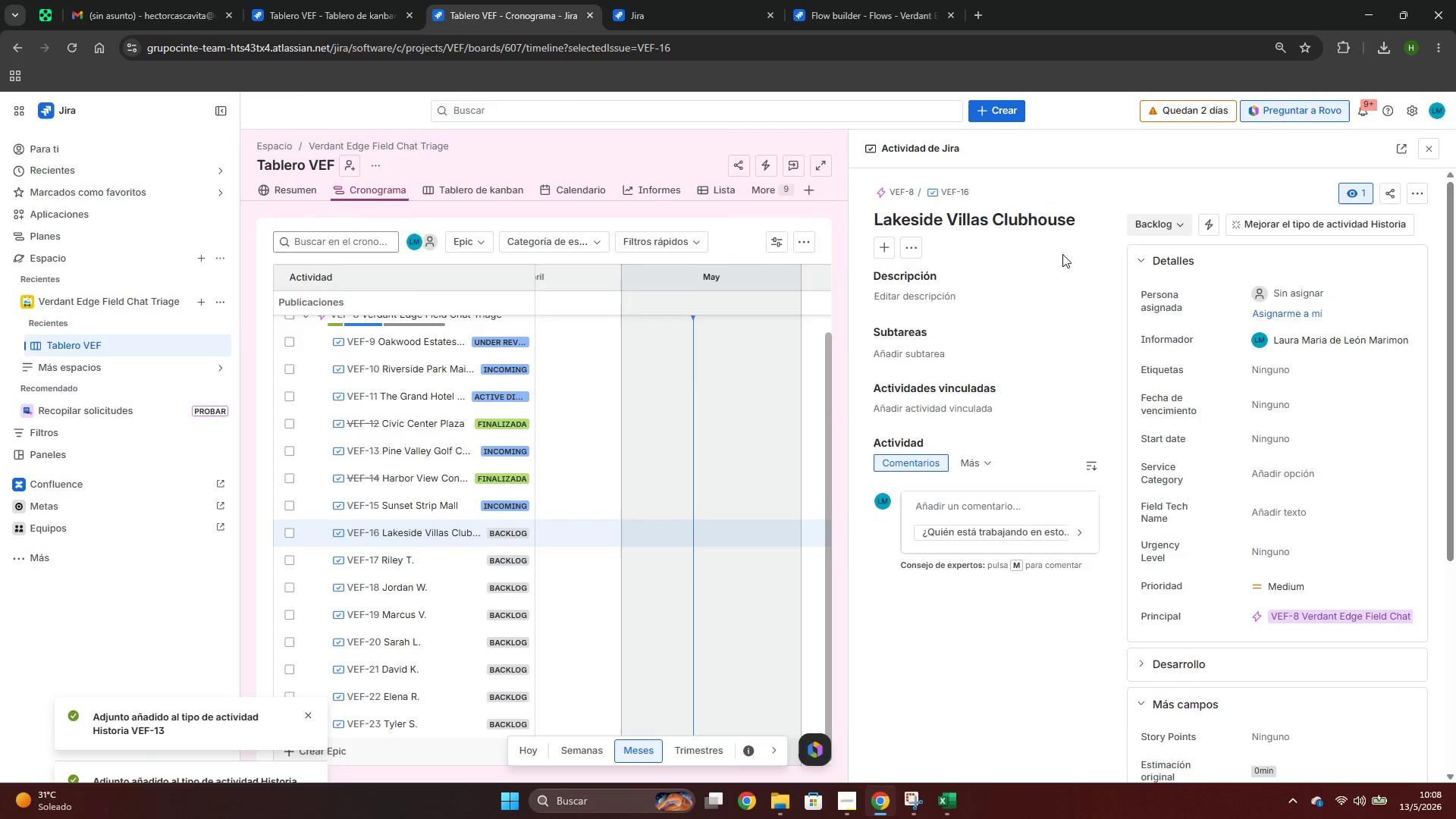 
key(Alt+AltLeft)
 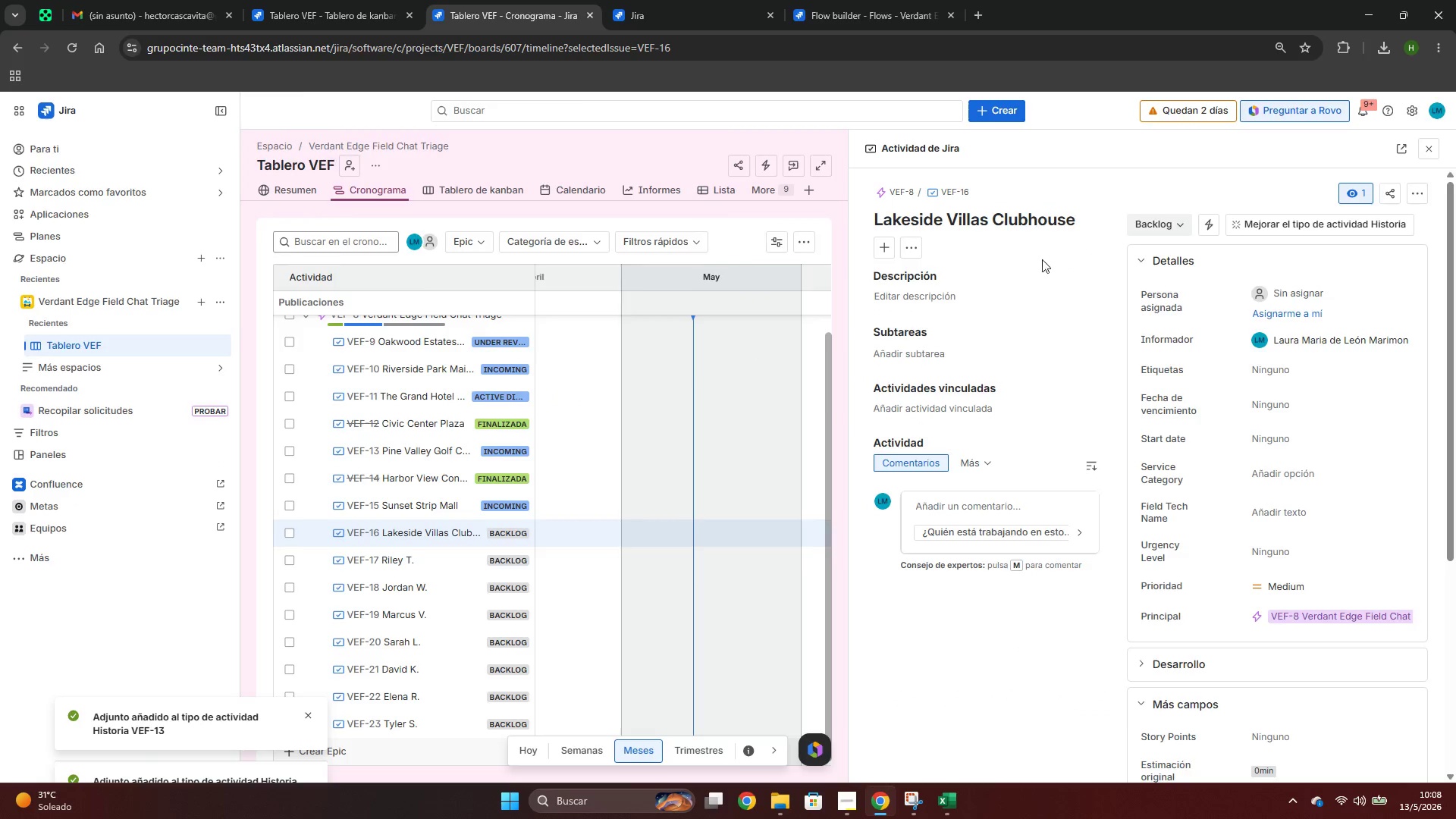 
key(Alt+Tab)
 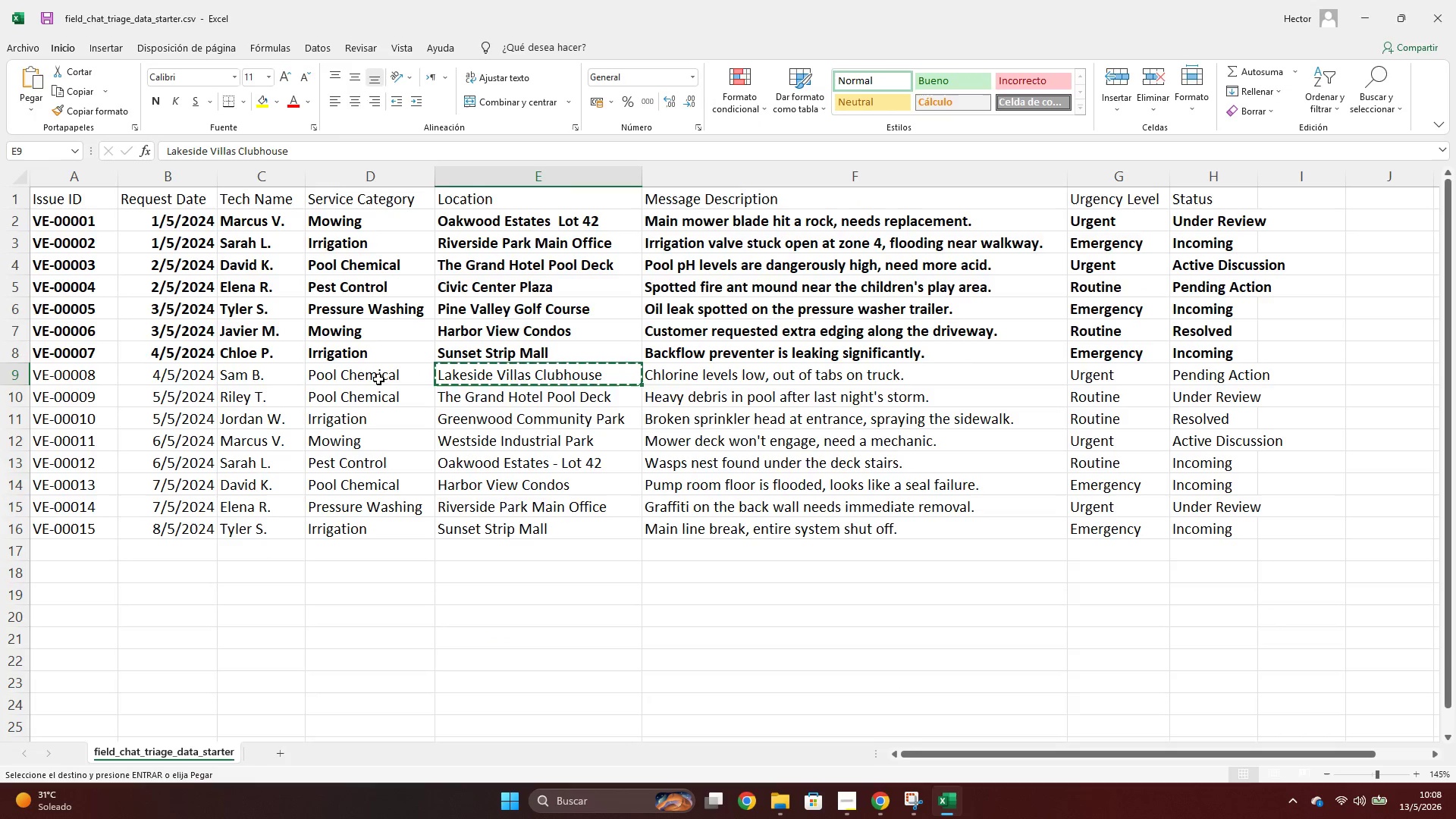 
left_click([375, 378])
 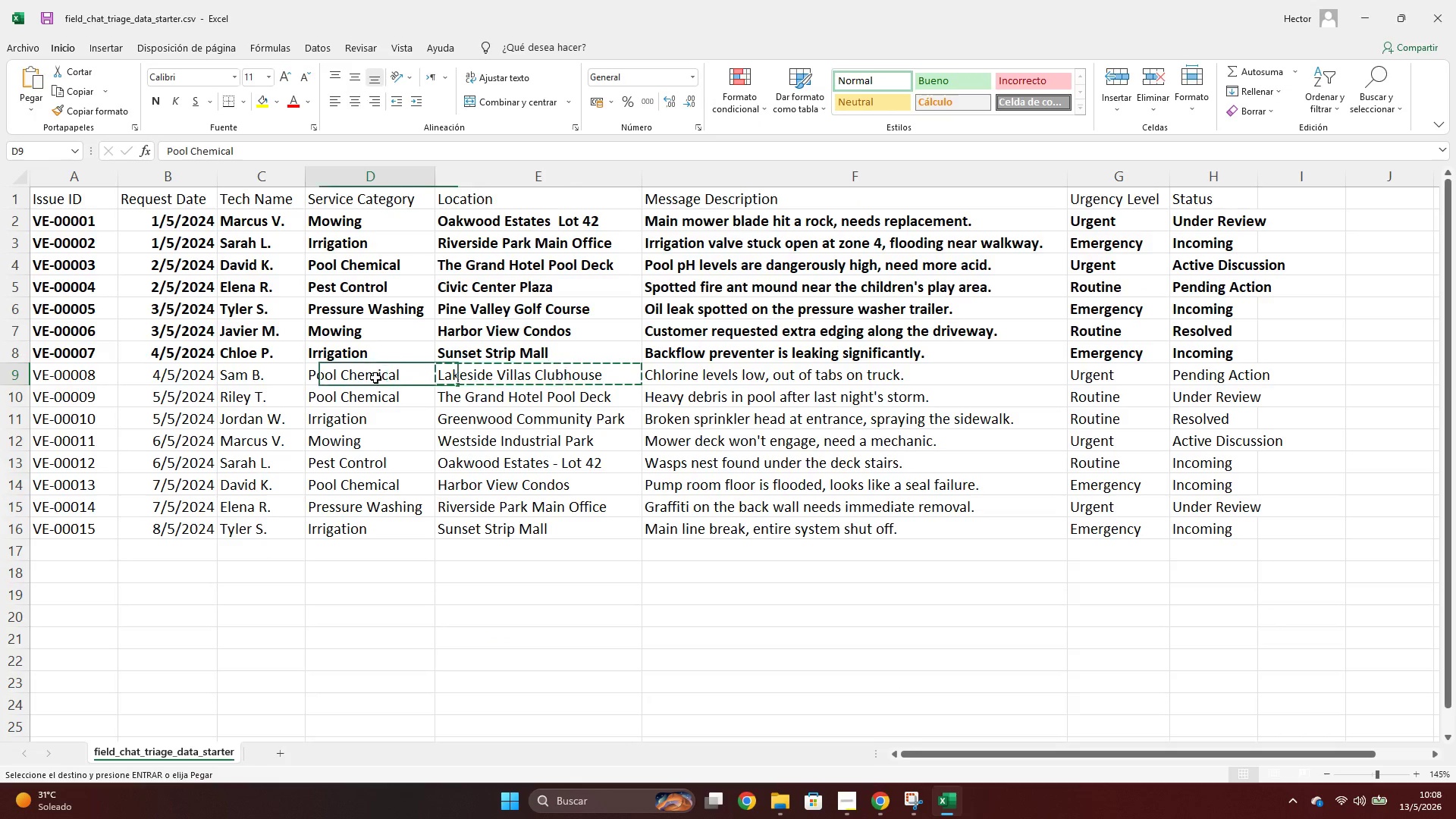 
key(Control+ControlLeft)
 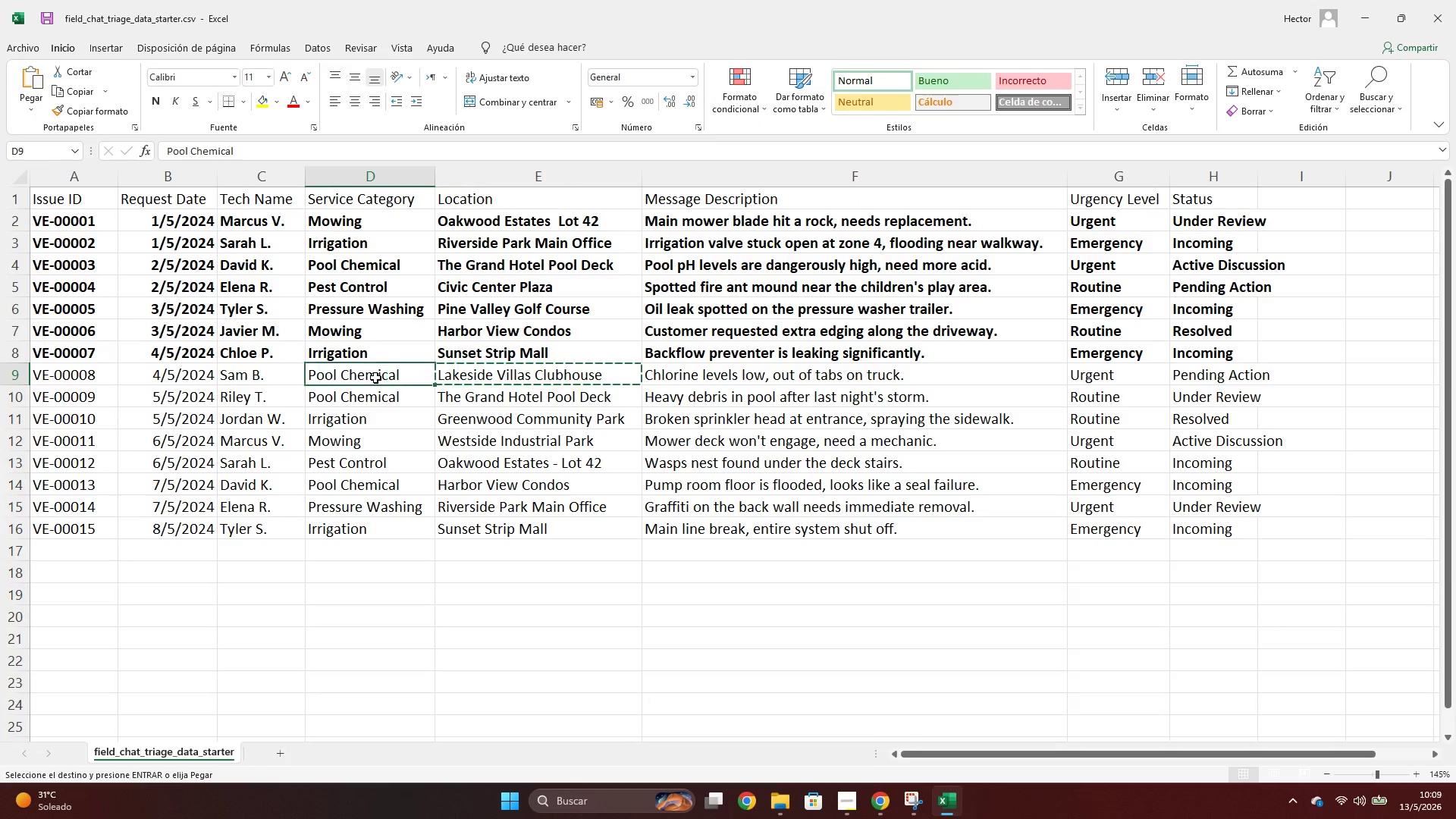 
key(Control+C)
 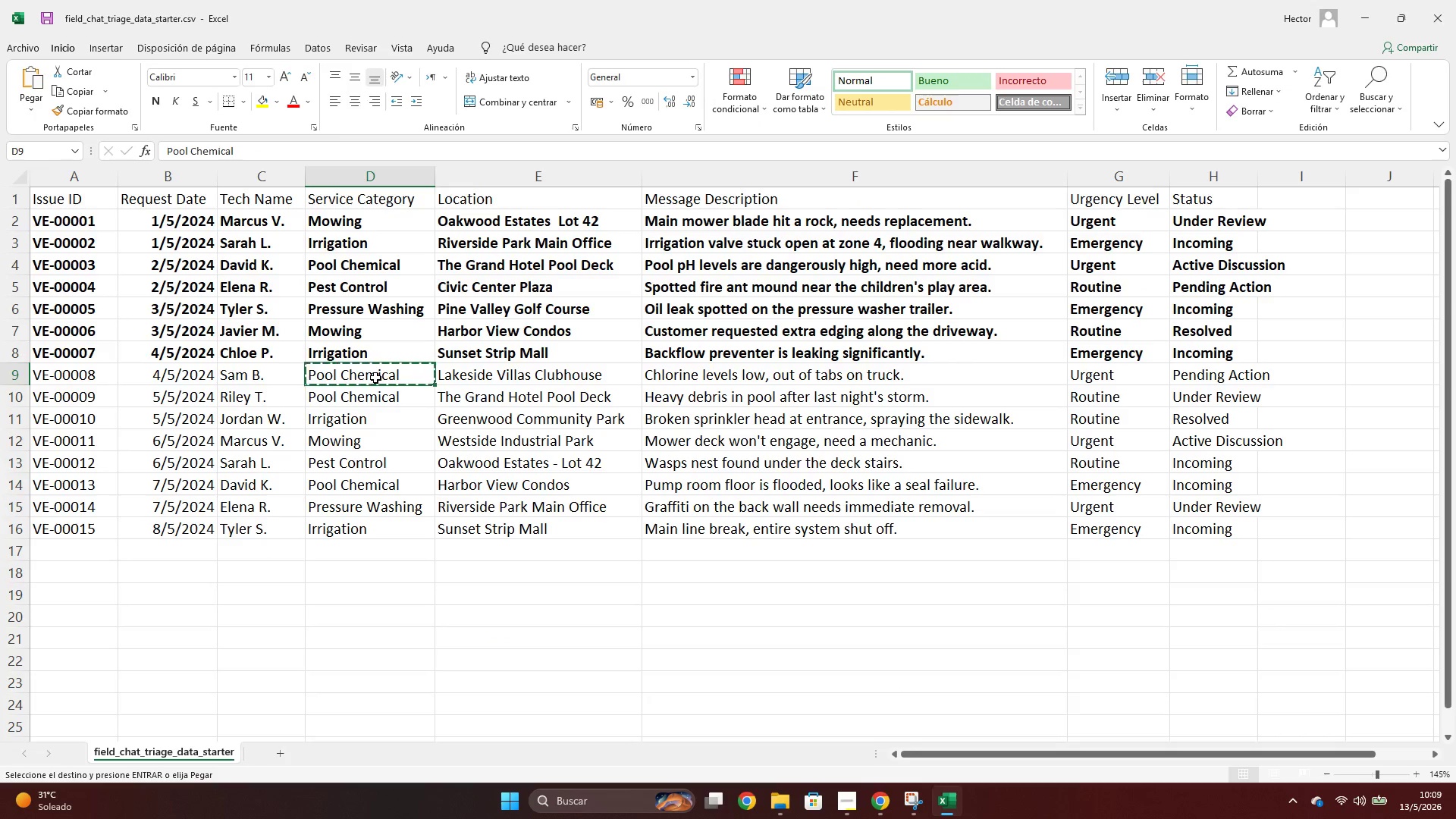 
key(Alt+AltLeft)
 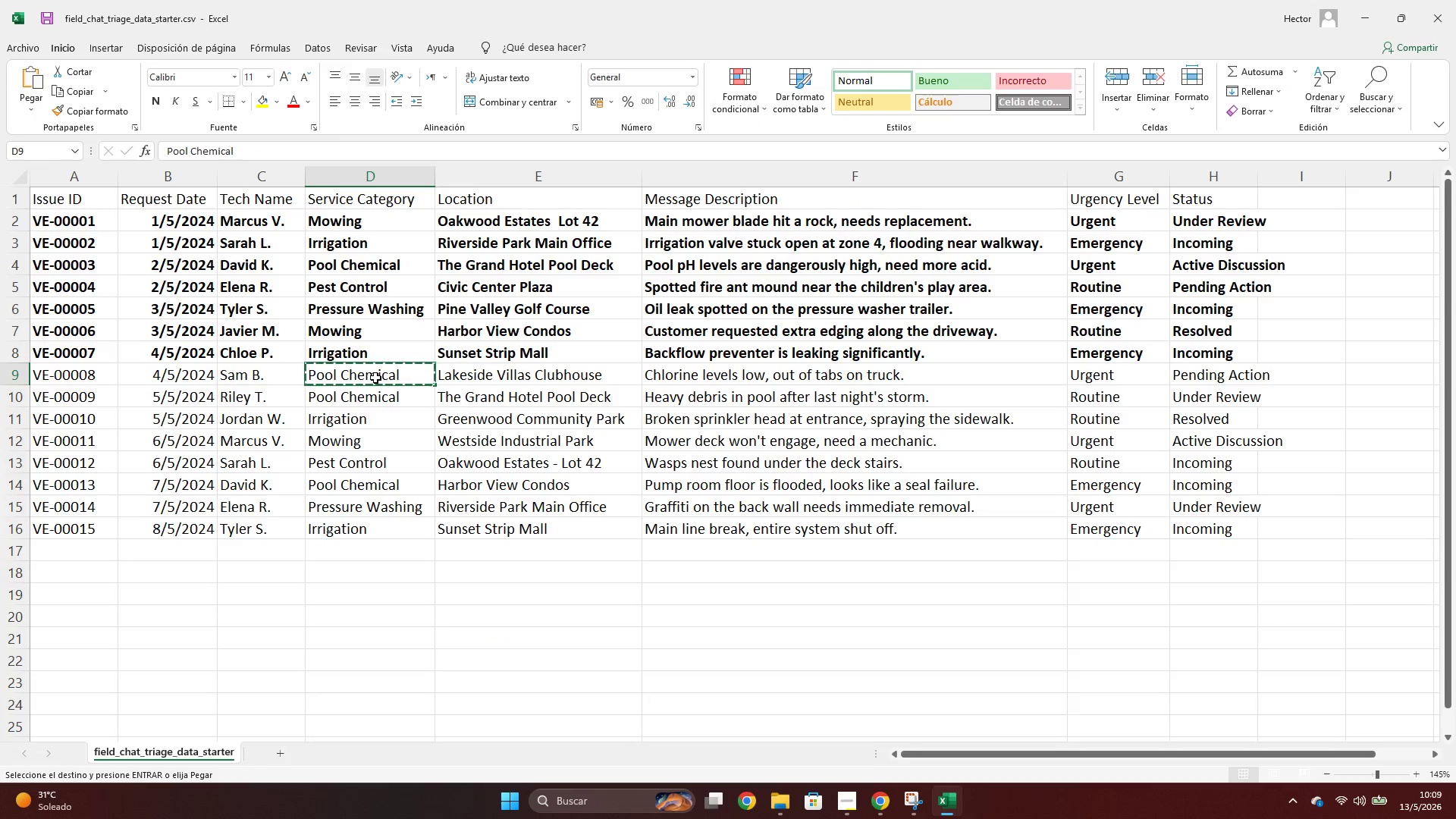 
key(Alt+Tab)
 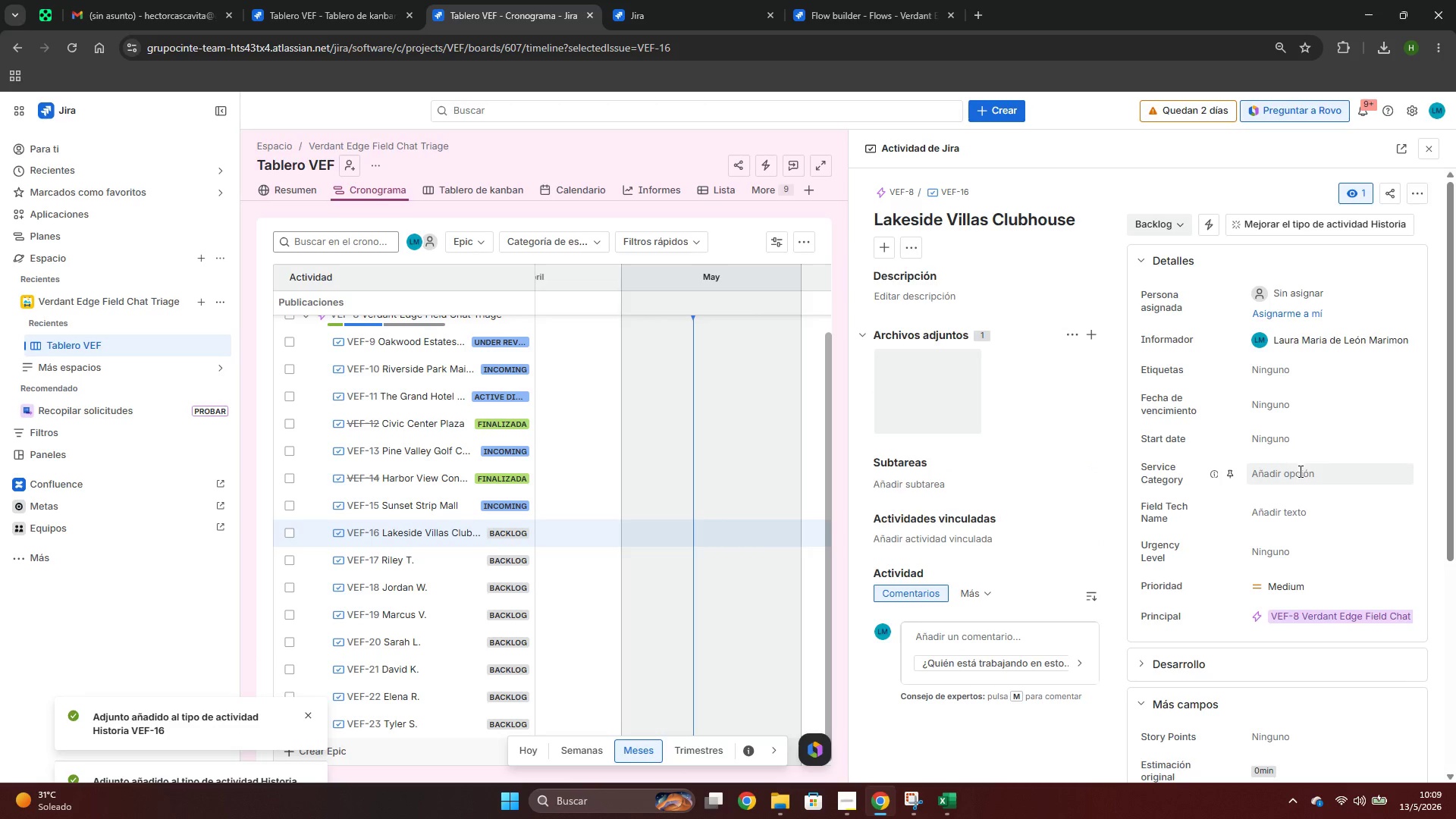 
key(Control+ControlLeft)
 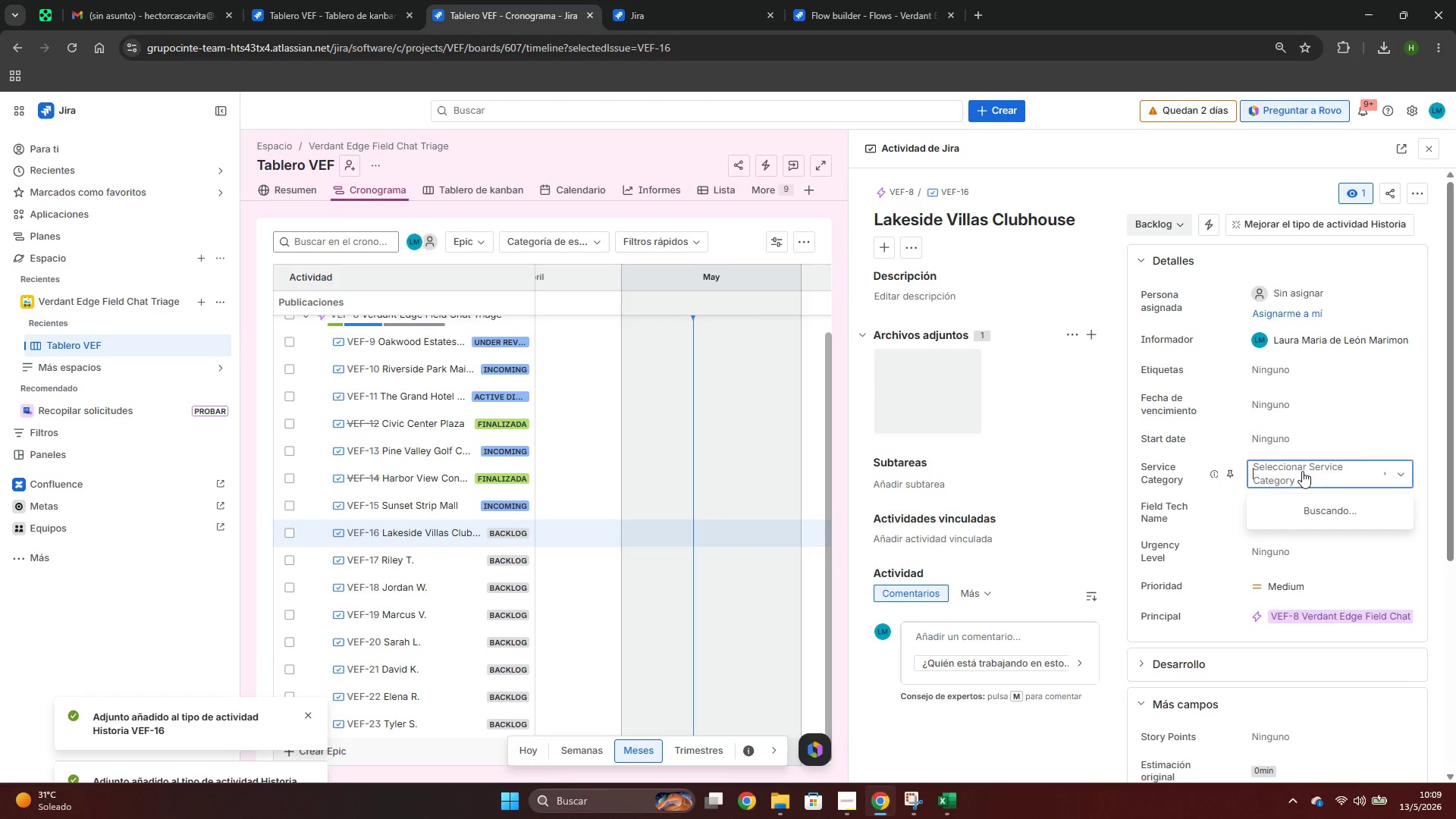 
key(Control+V)
 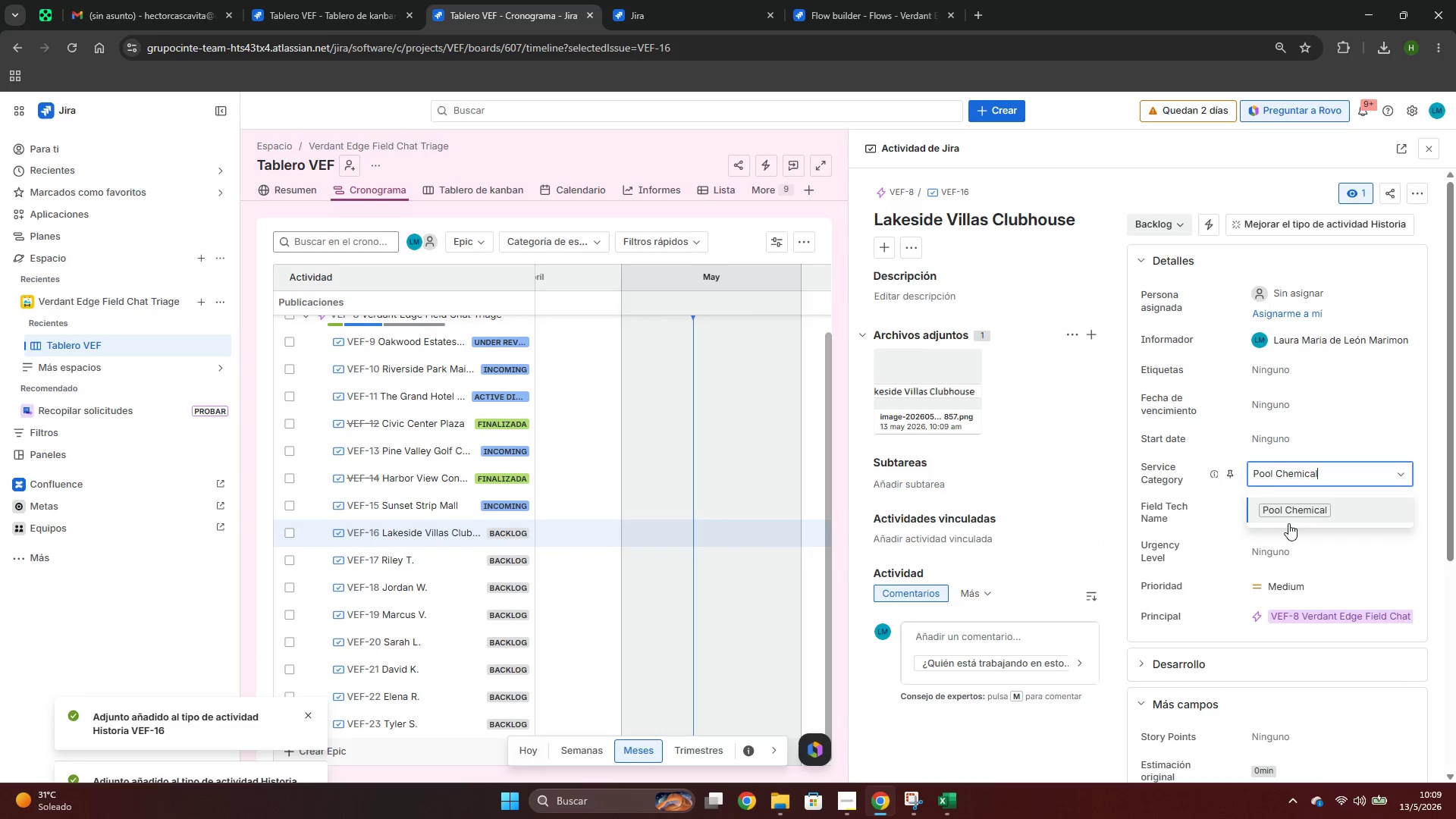 
left_click([1281, 516])
 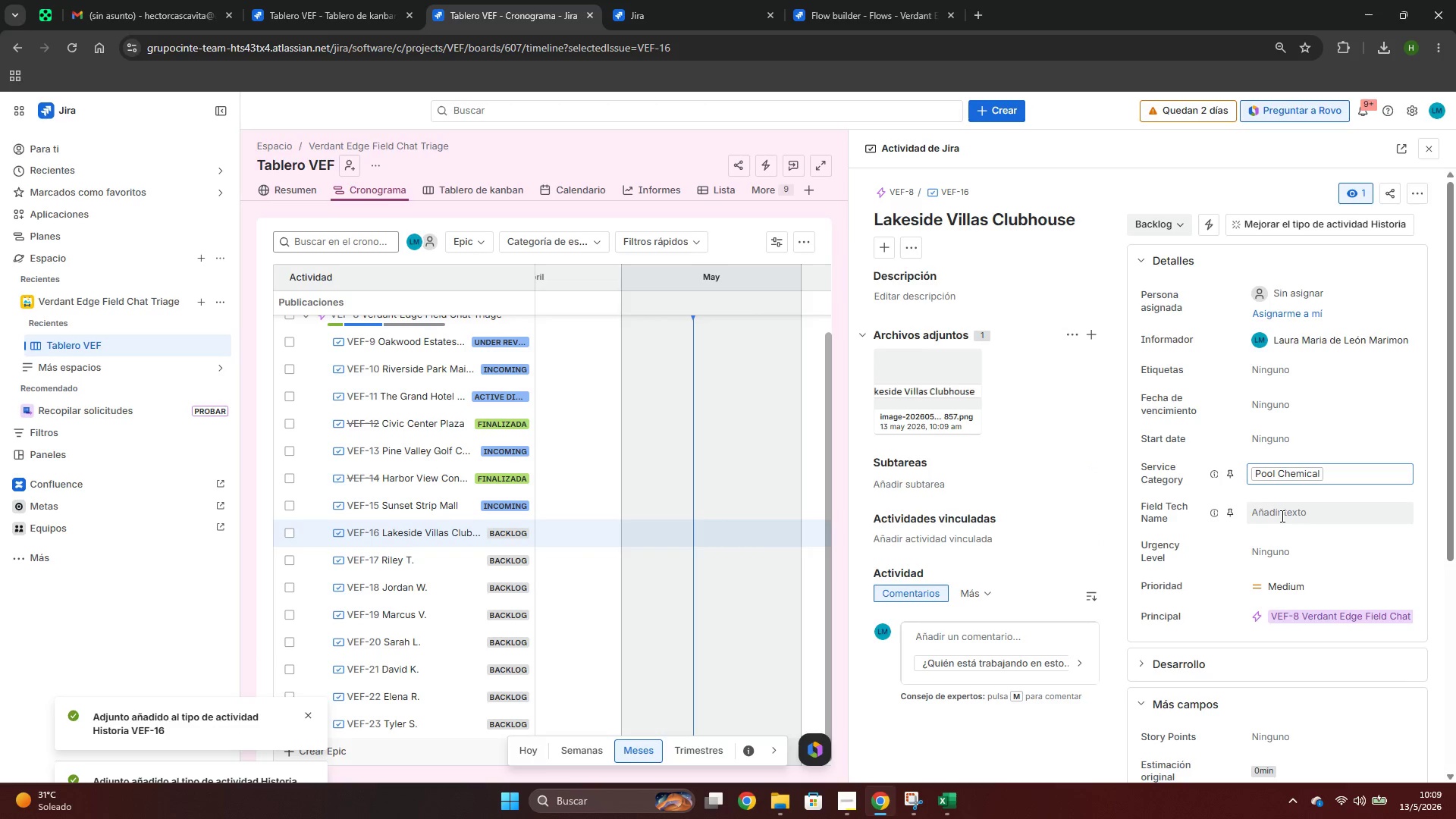 
key(Alt+AltLeft)
 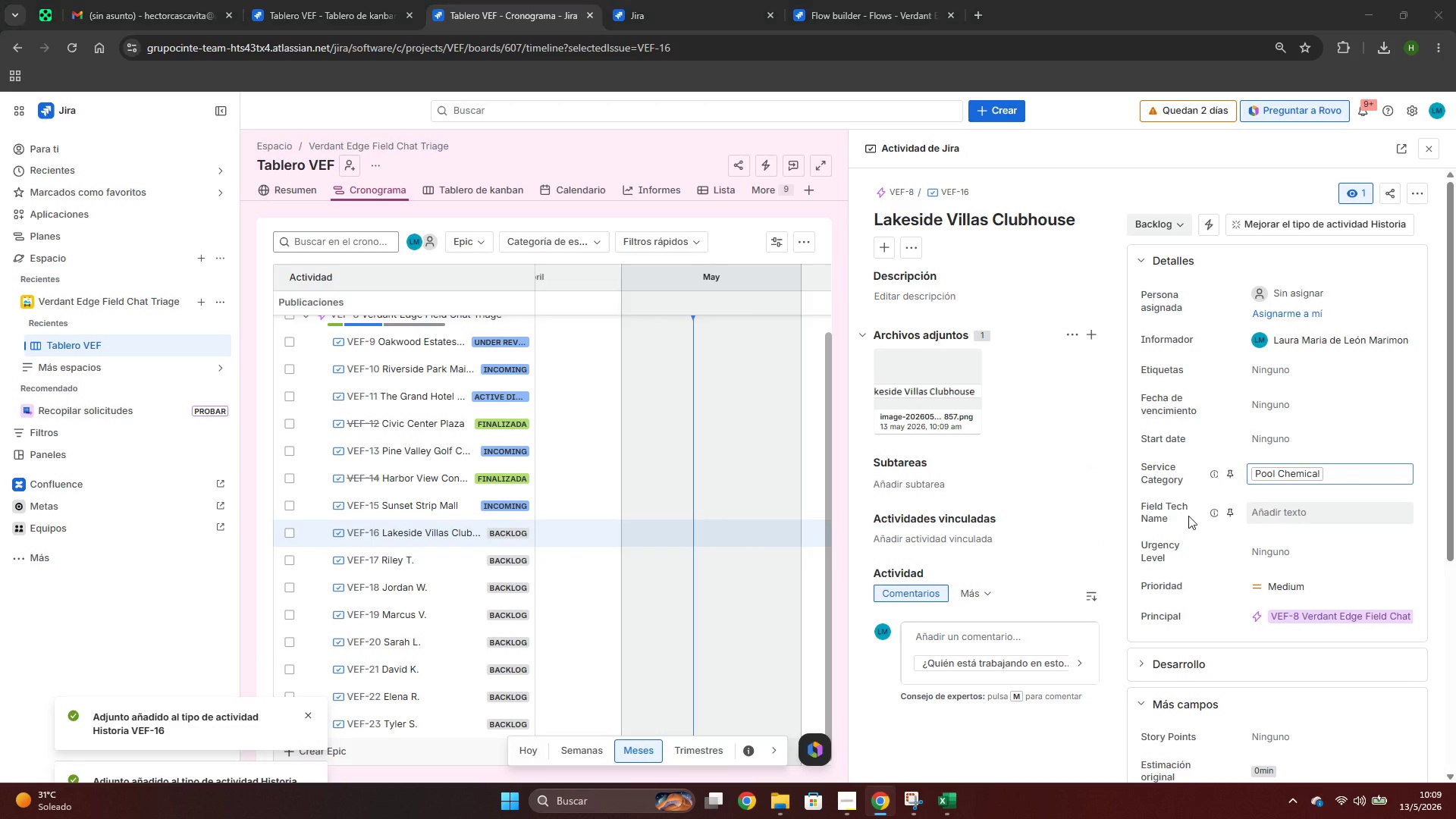 
key(Alt+Tab)
 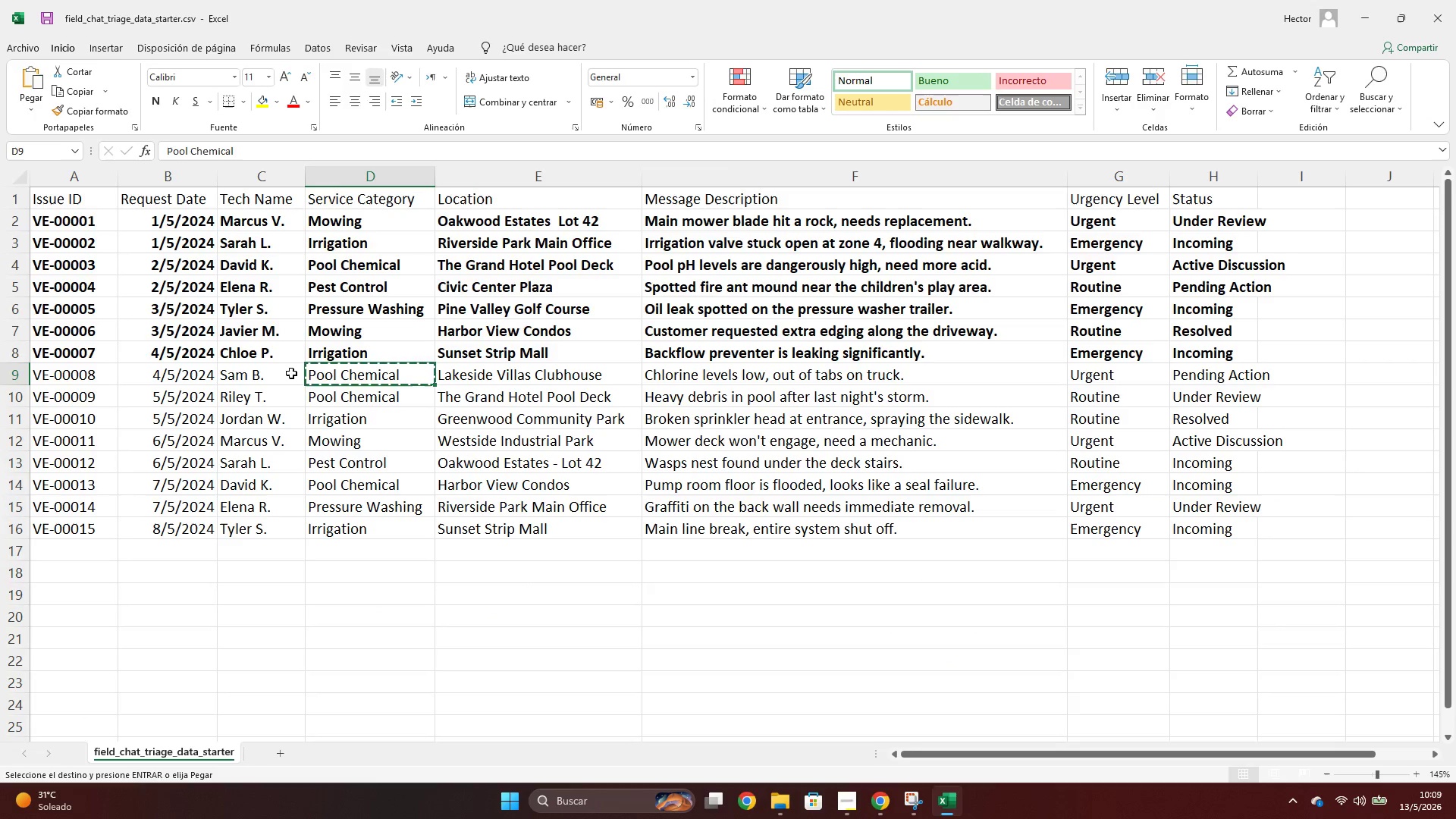 
left_click([256, 374])
 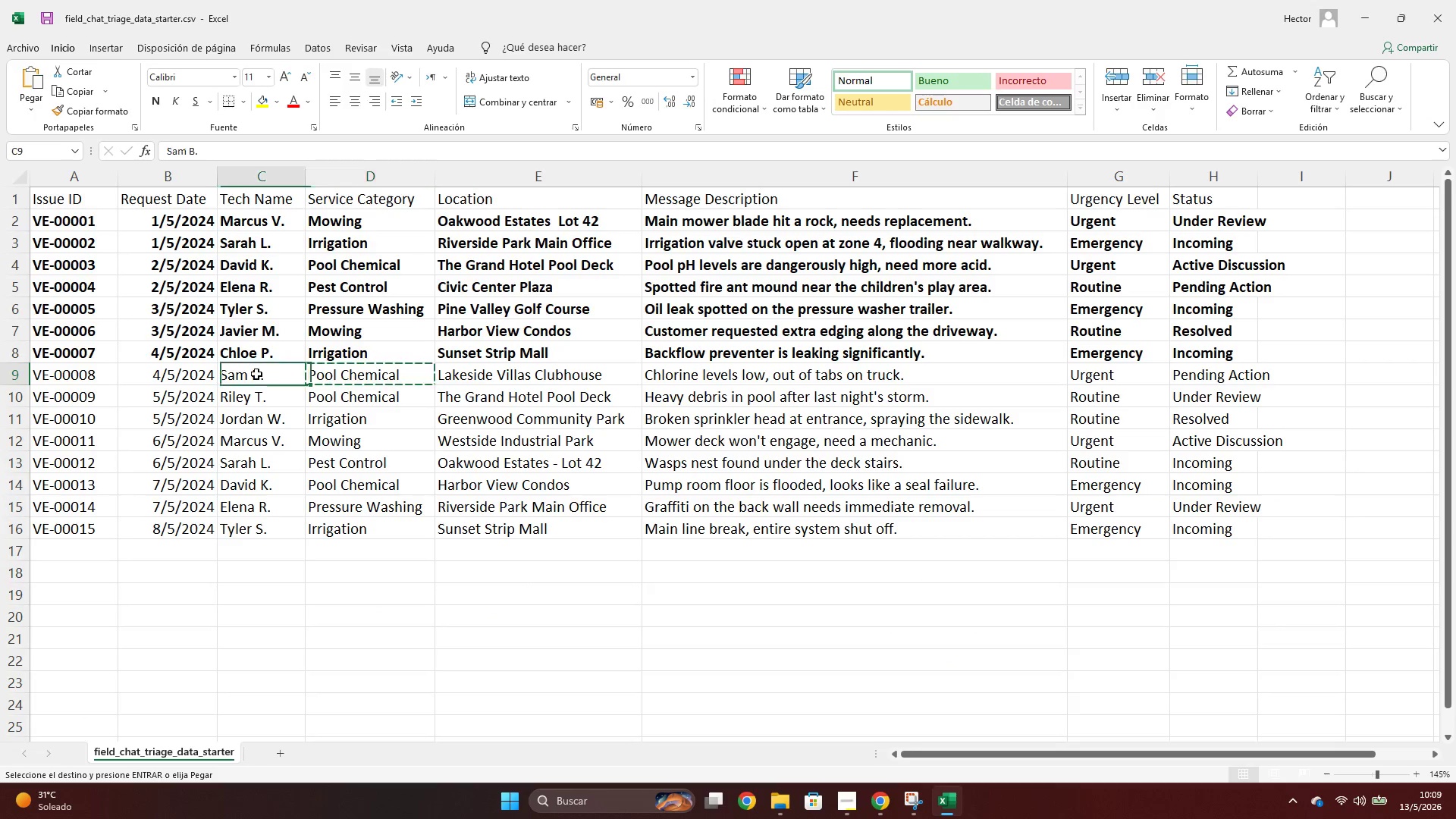 
key(Control+ControlLeft)
 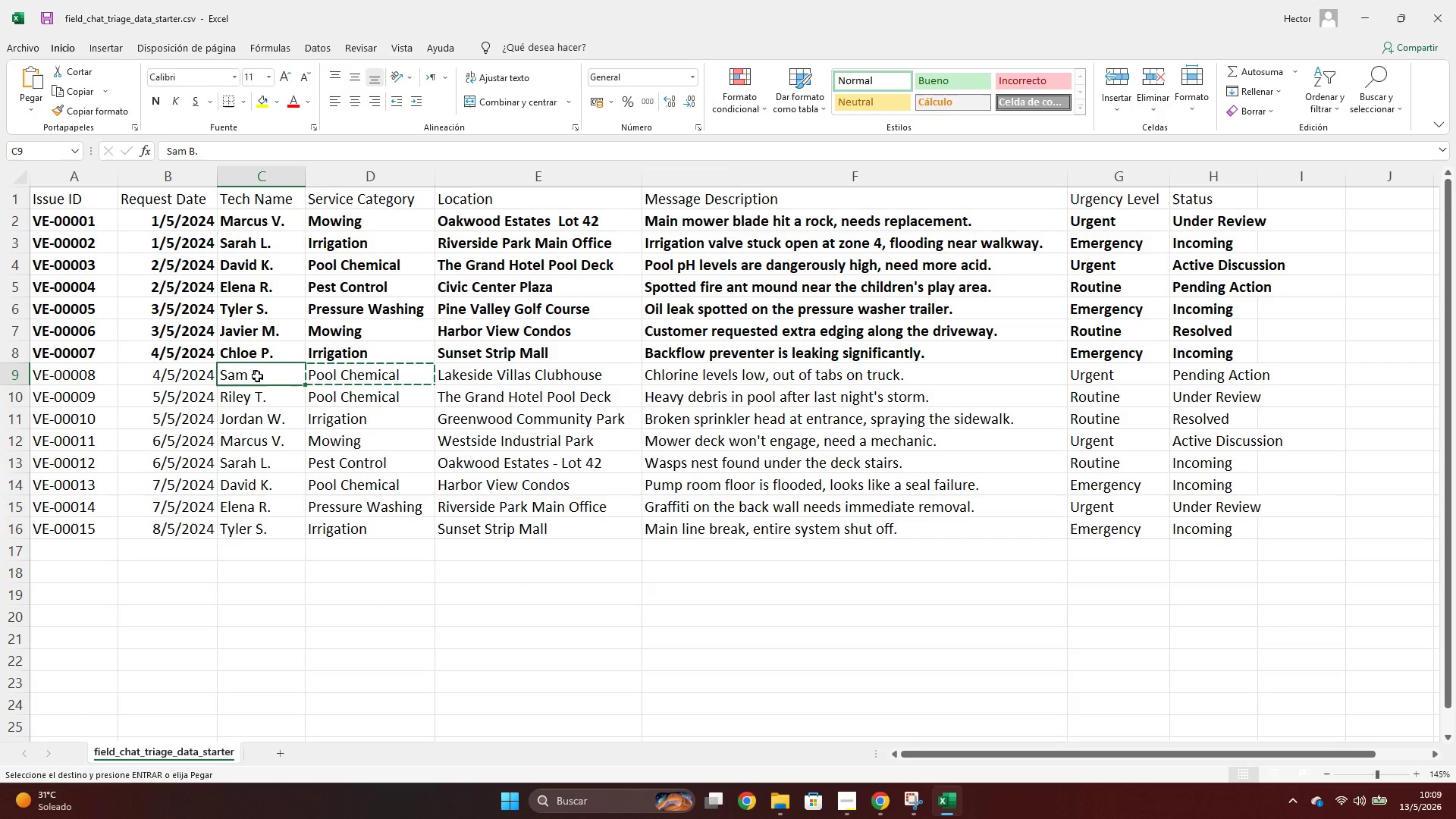 
key(Control+C)
 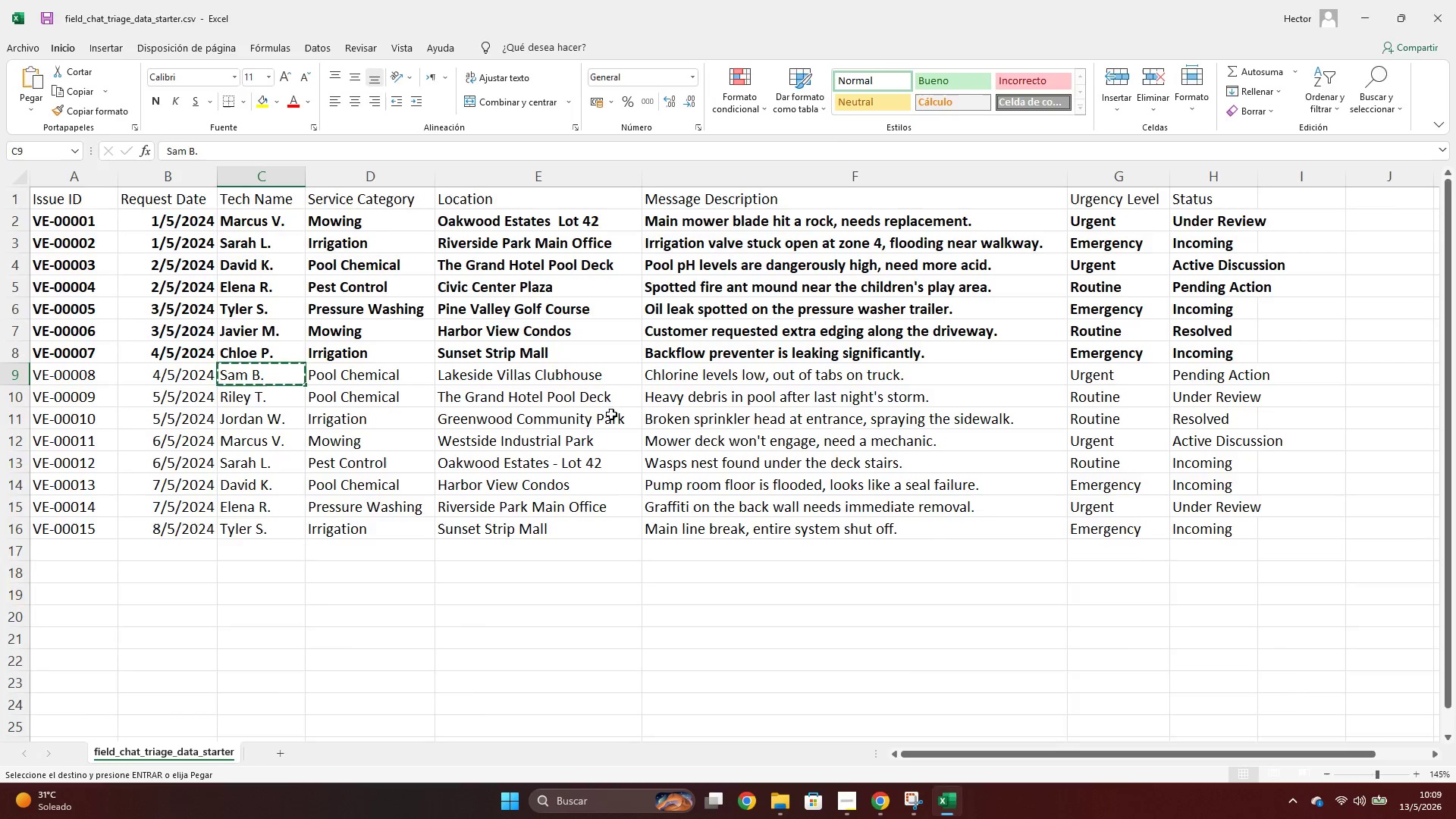 
key(Alt+AltLeft)
 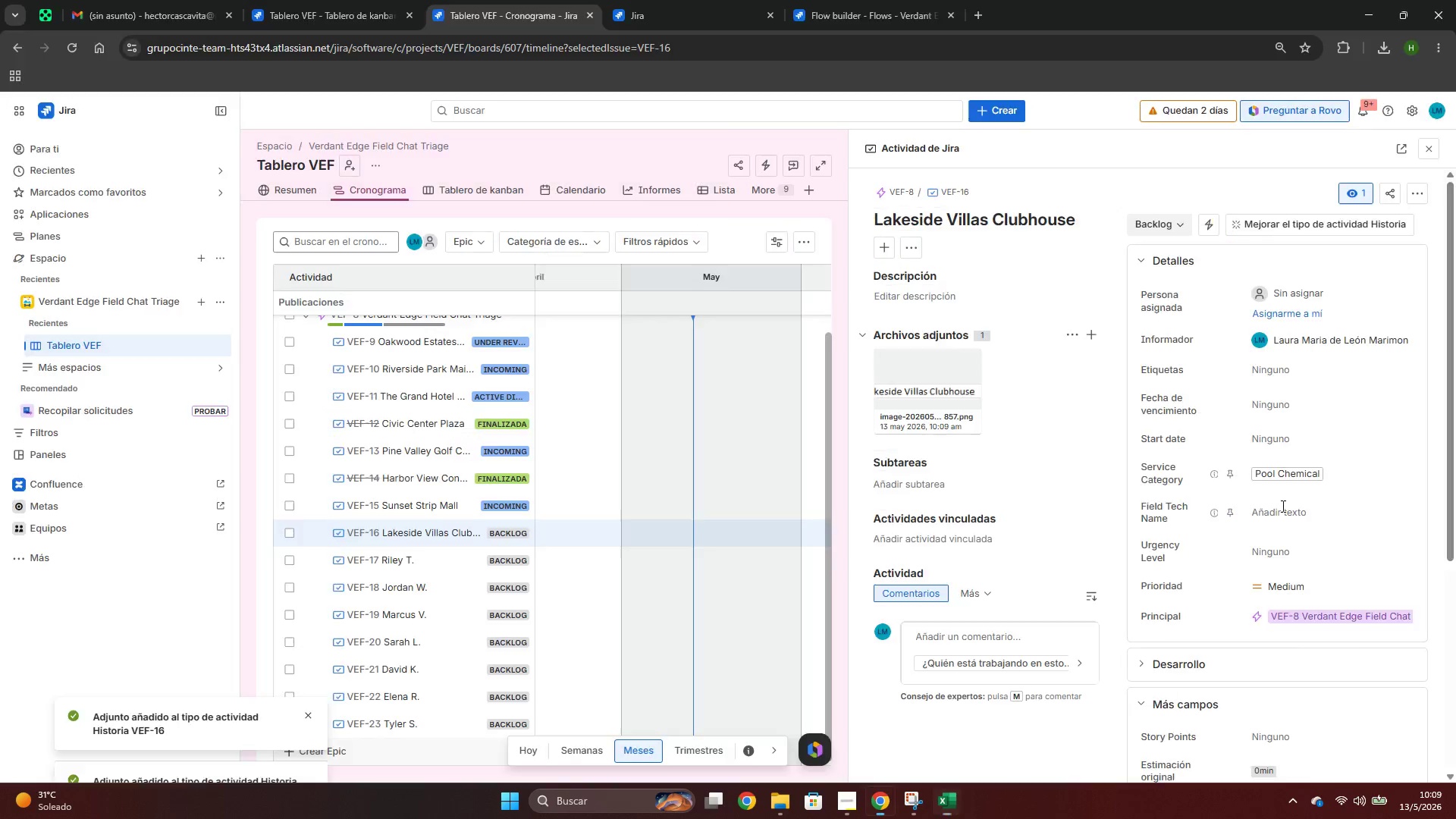 
key(Alt+Tab)
 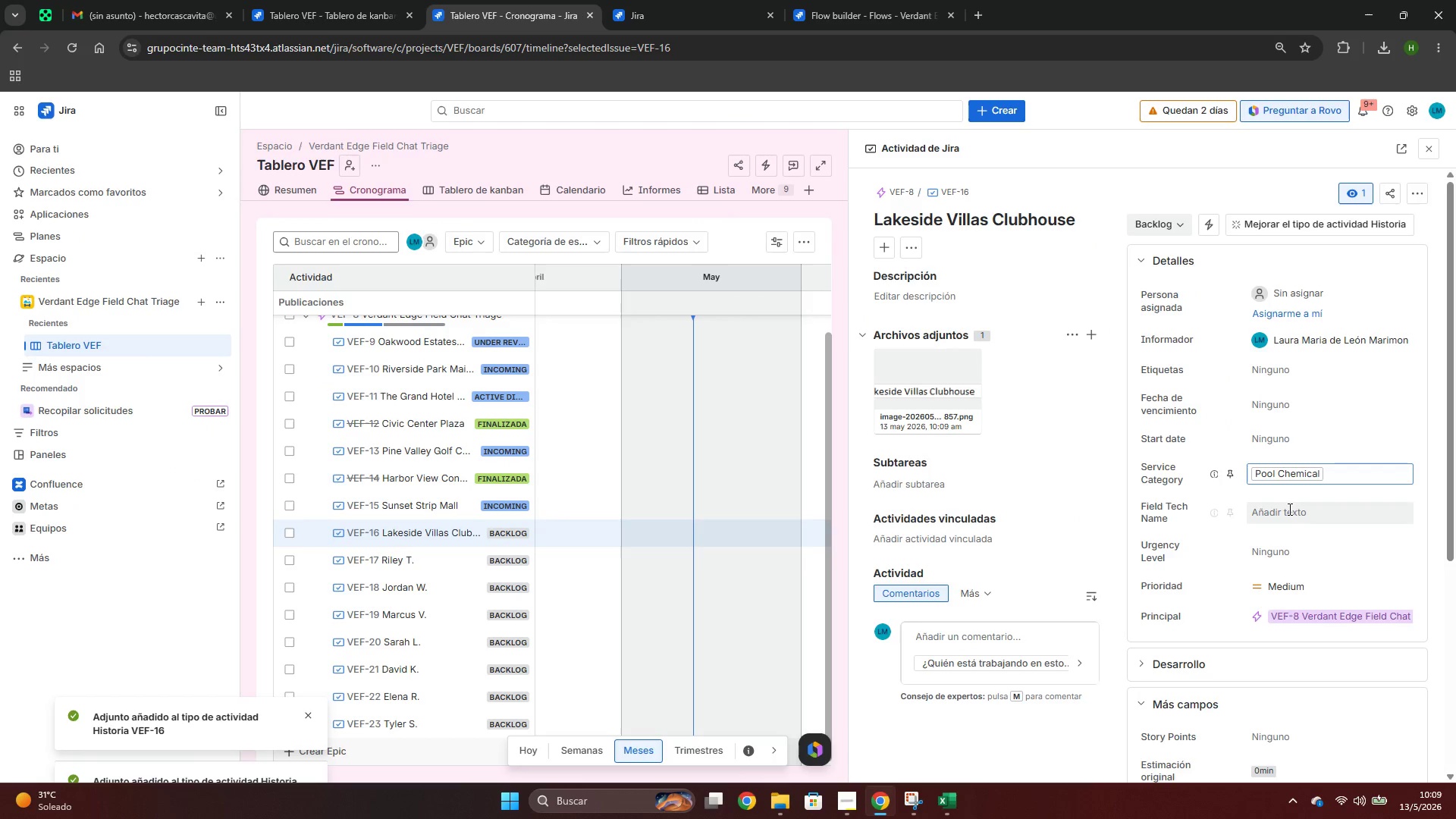 
left_click([1290, 511])
 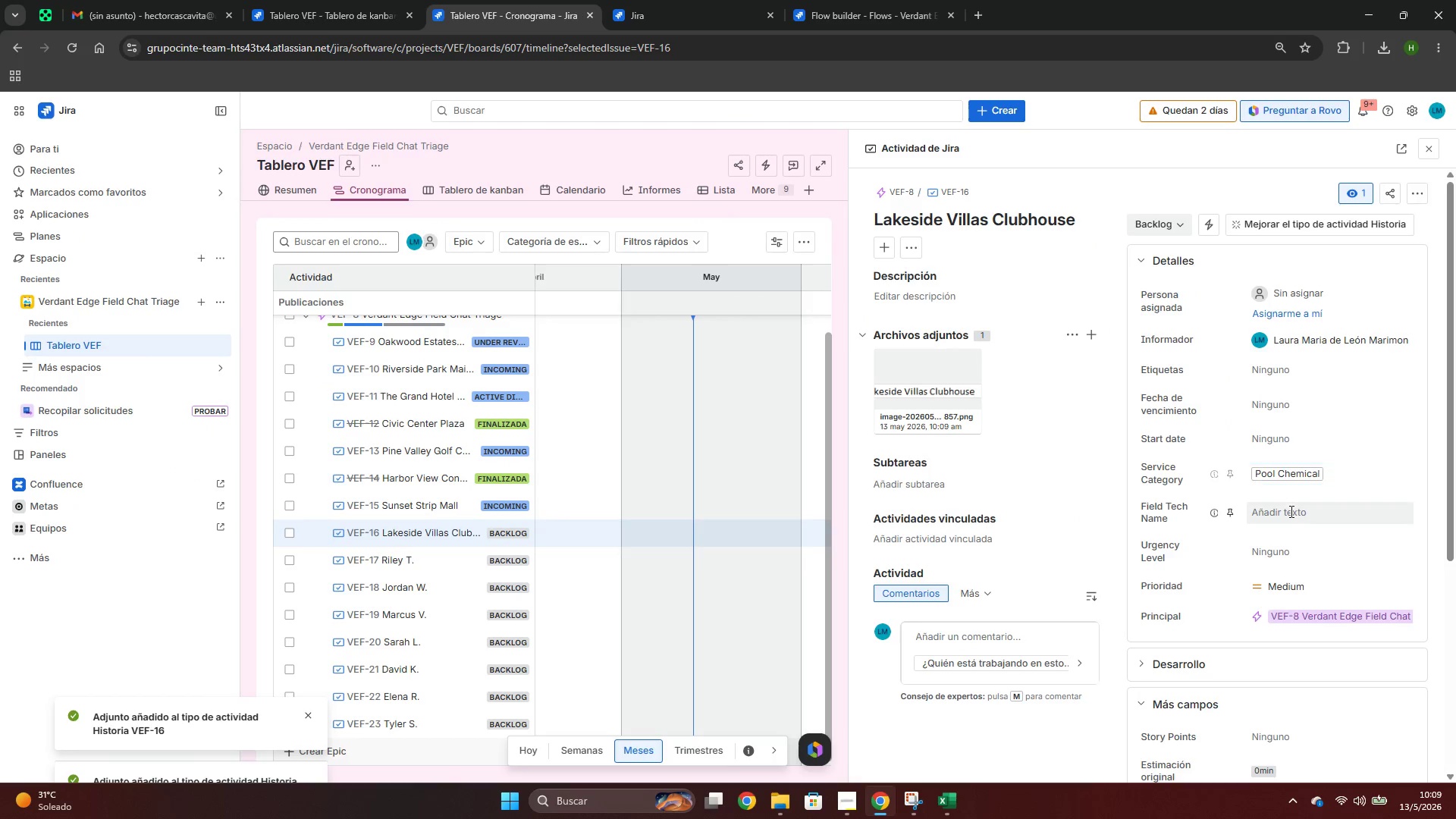 
key(Control+ControlLeft)
 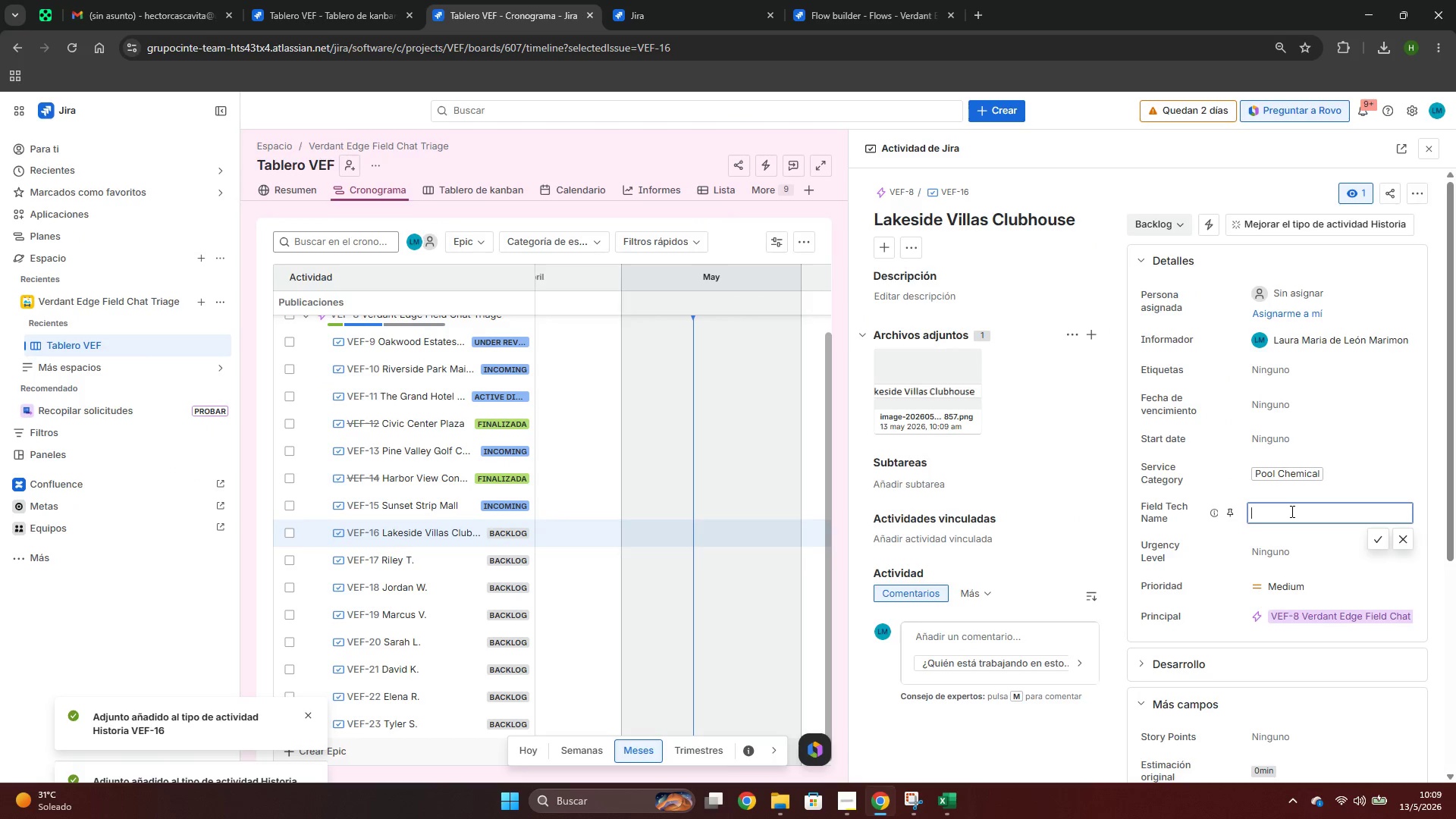 
key(Control+V)
 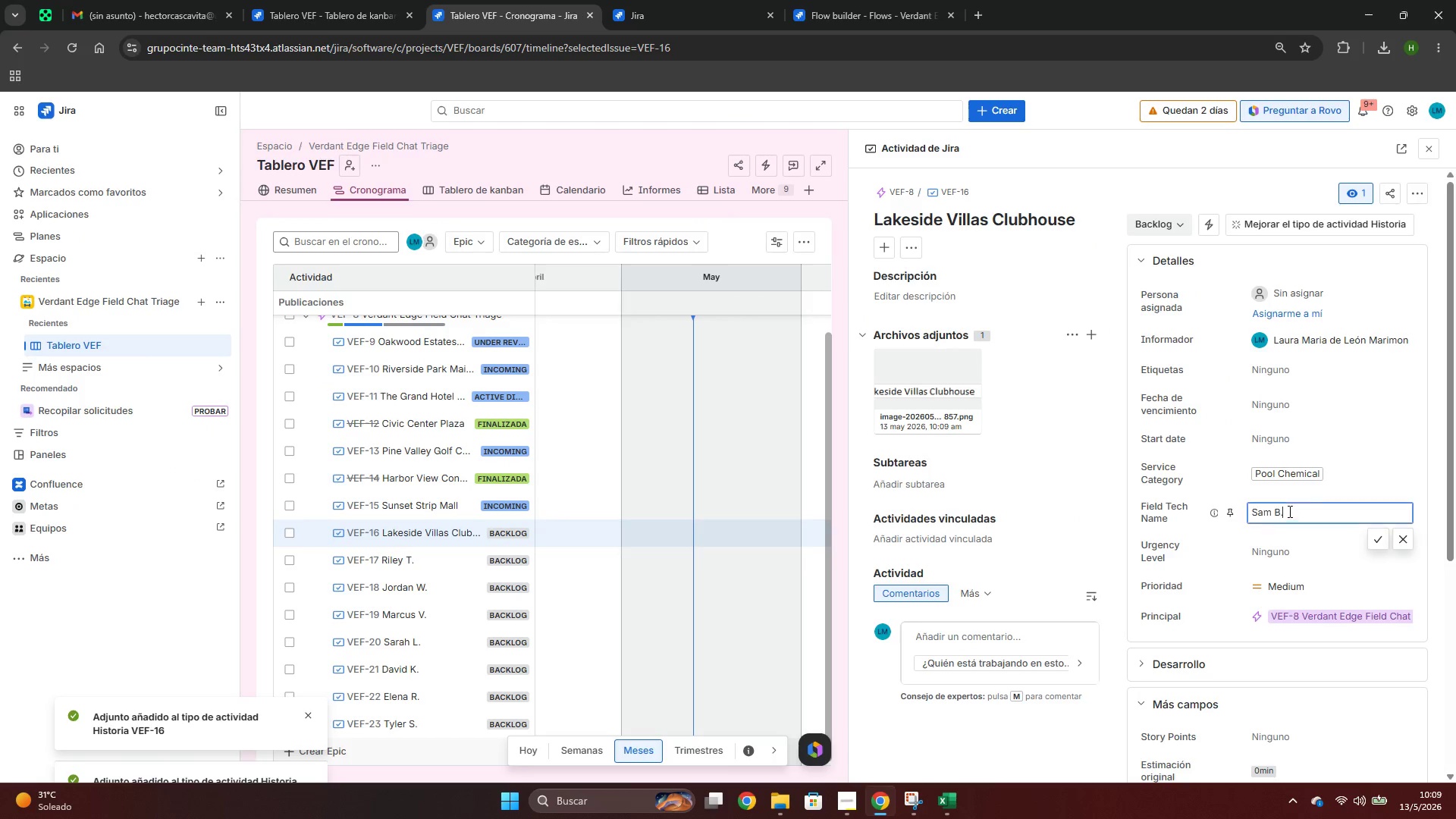 
key(Alt+AltLeft)
 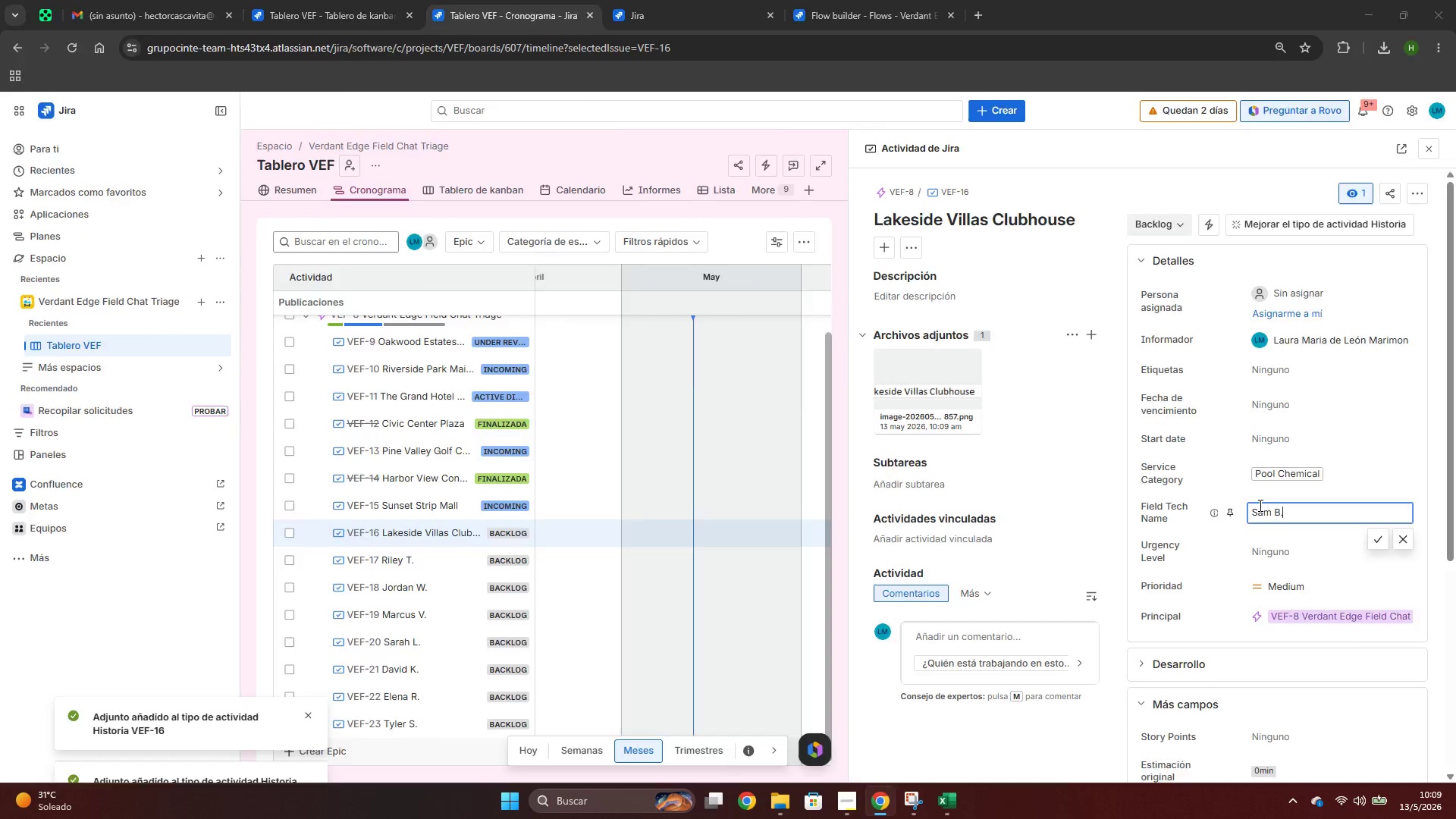 
key(Alt+Tab)
 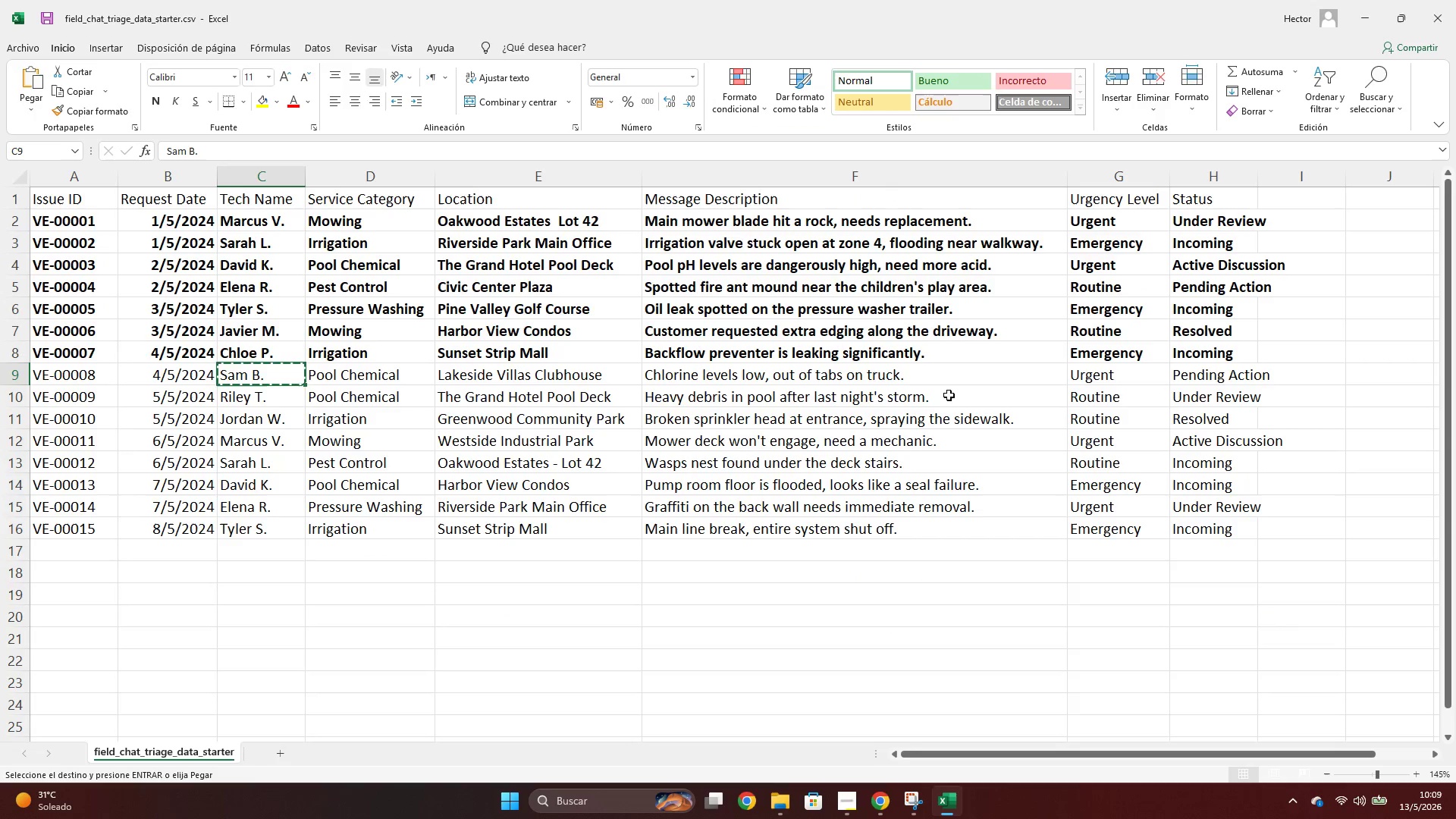 
left_click([963, 369])
 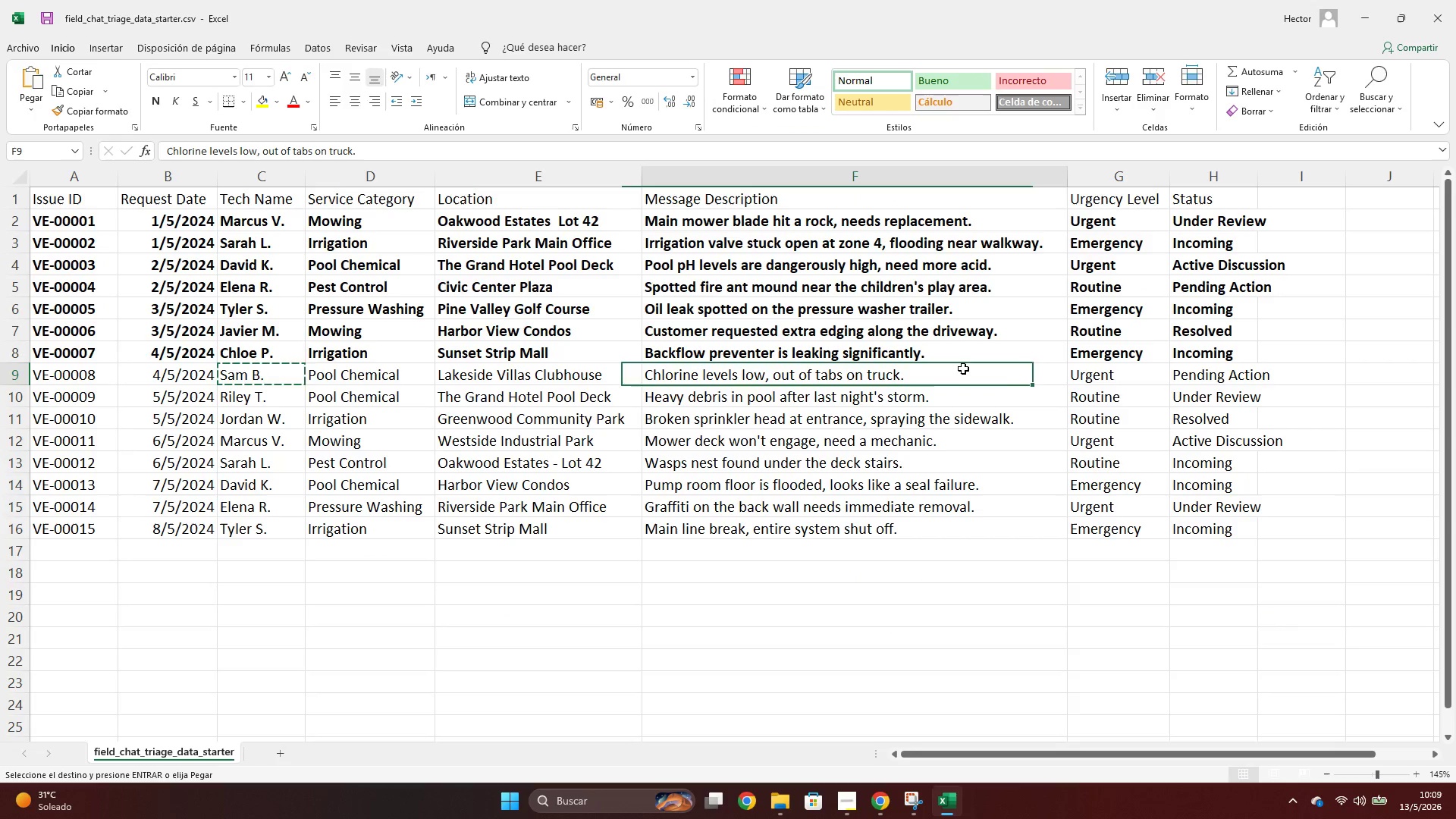 
key(Control+ControlLeft)
 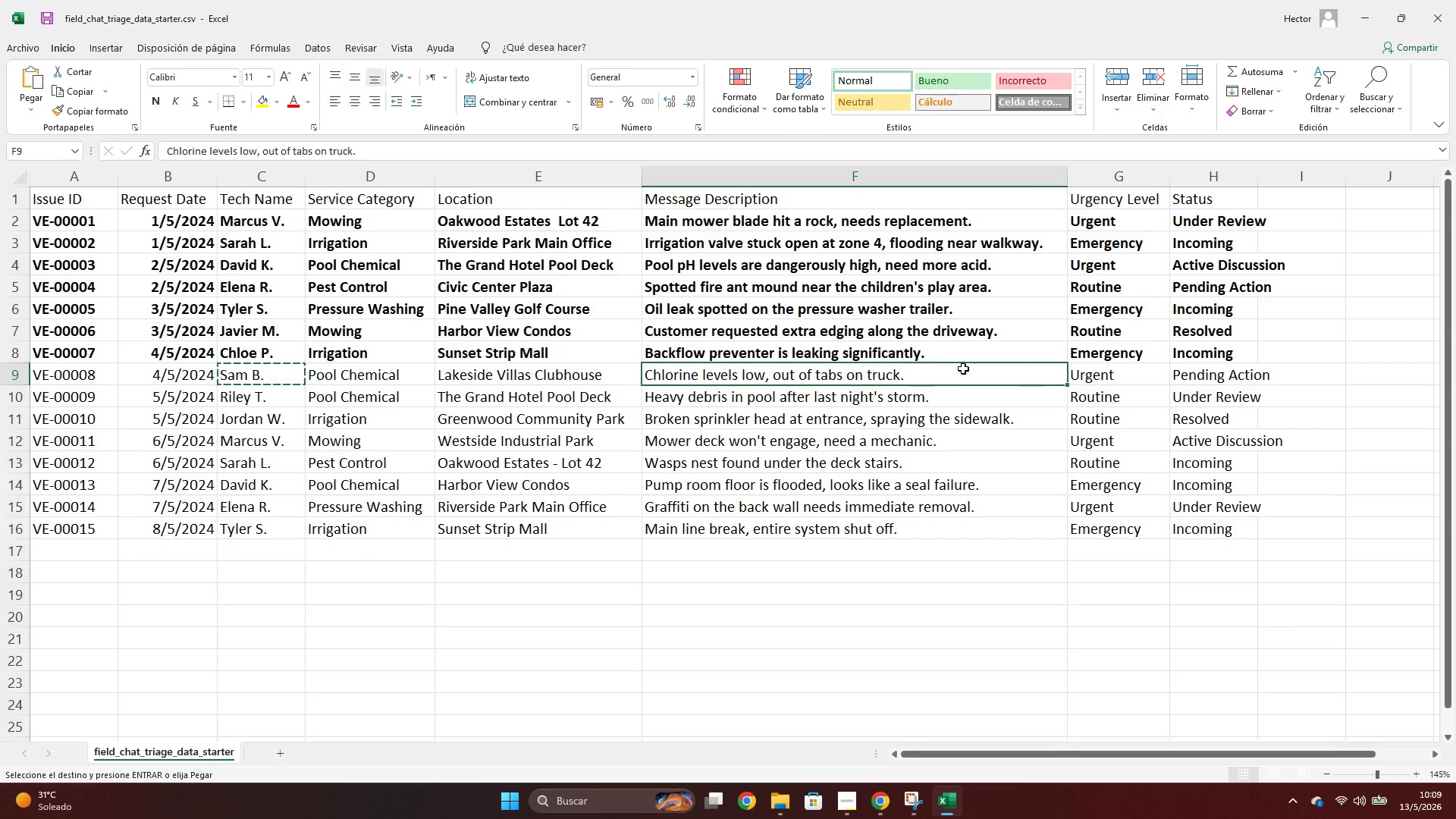 
key(Control+C)
 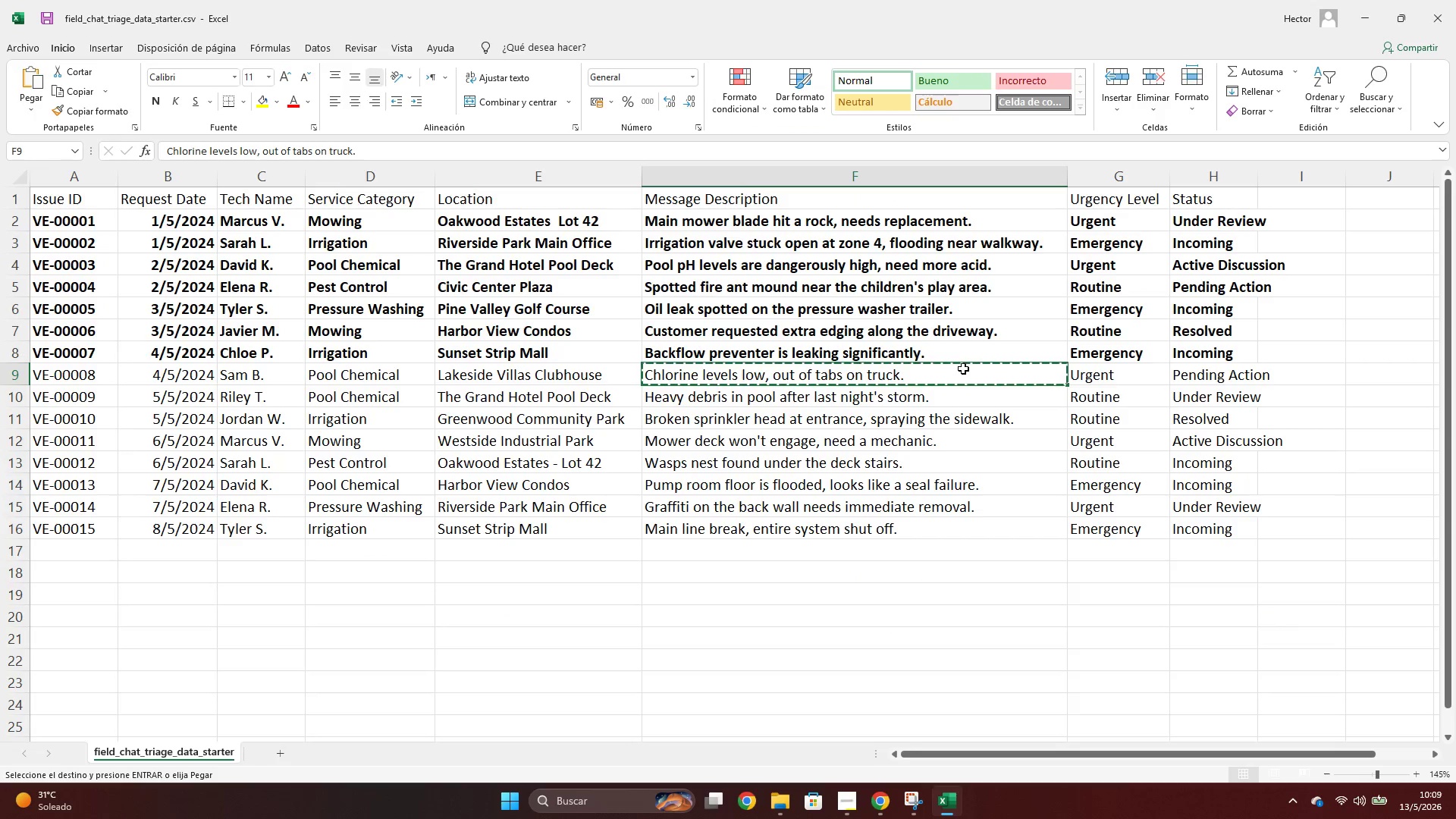 
key(Alt+AltLeft)
 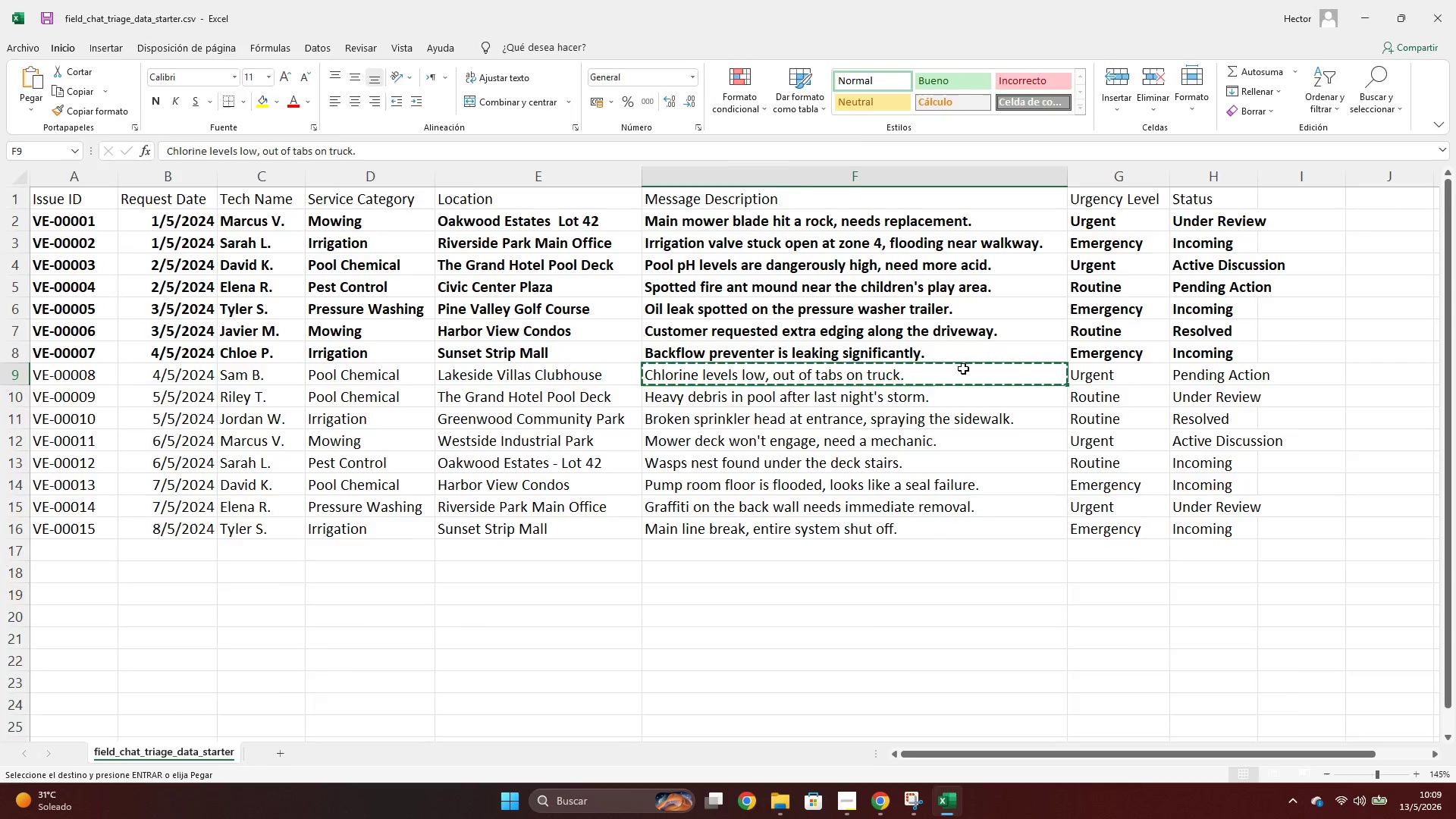 
key(Alt+Tab)
 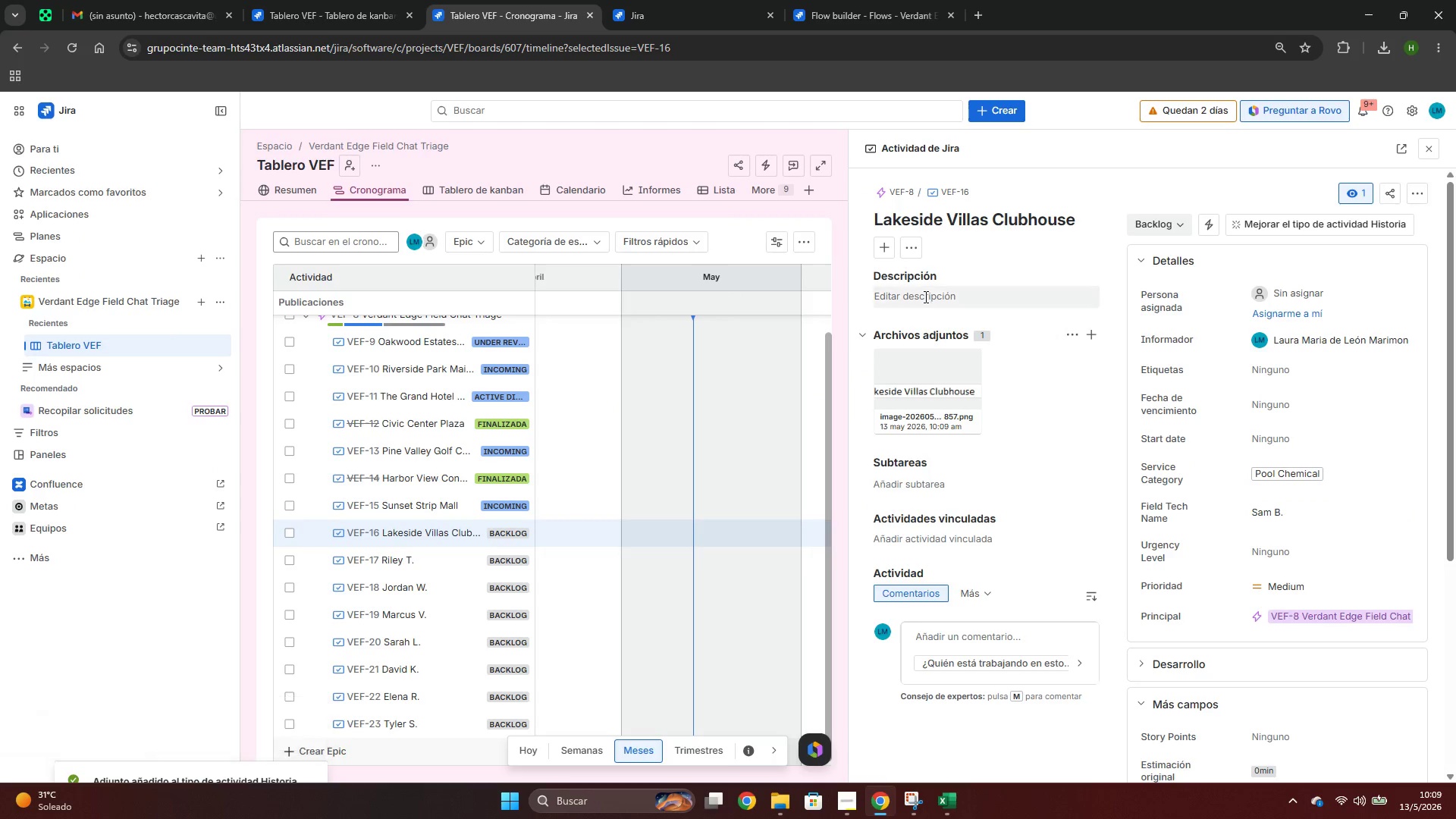 
left_click([924, 297])
 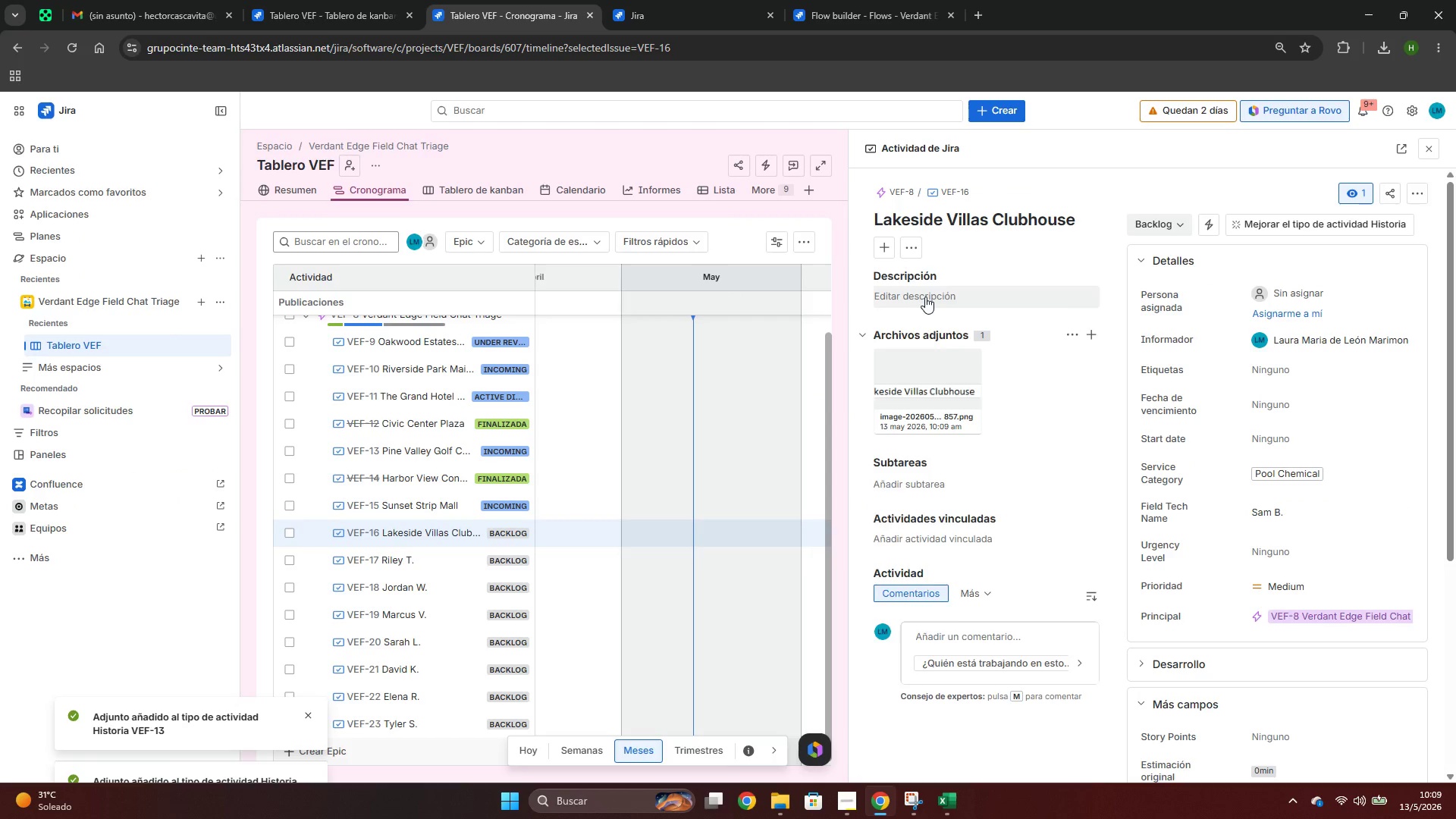 
key(Control+ControlLeft)
 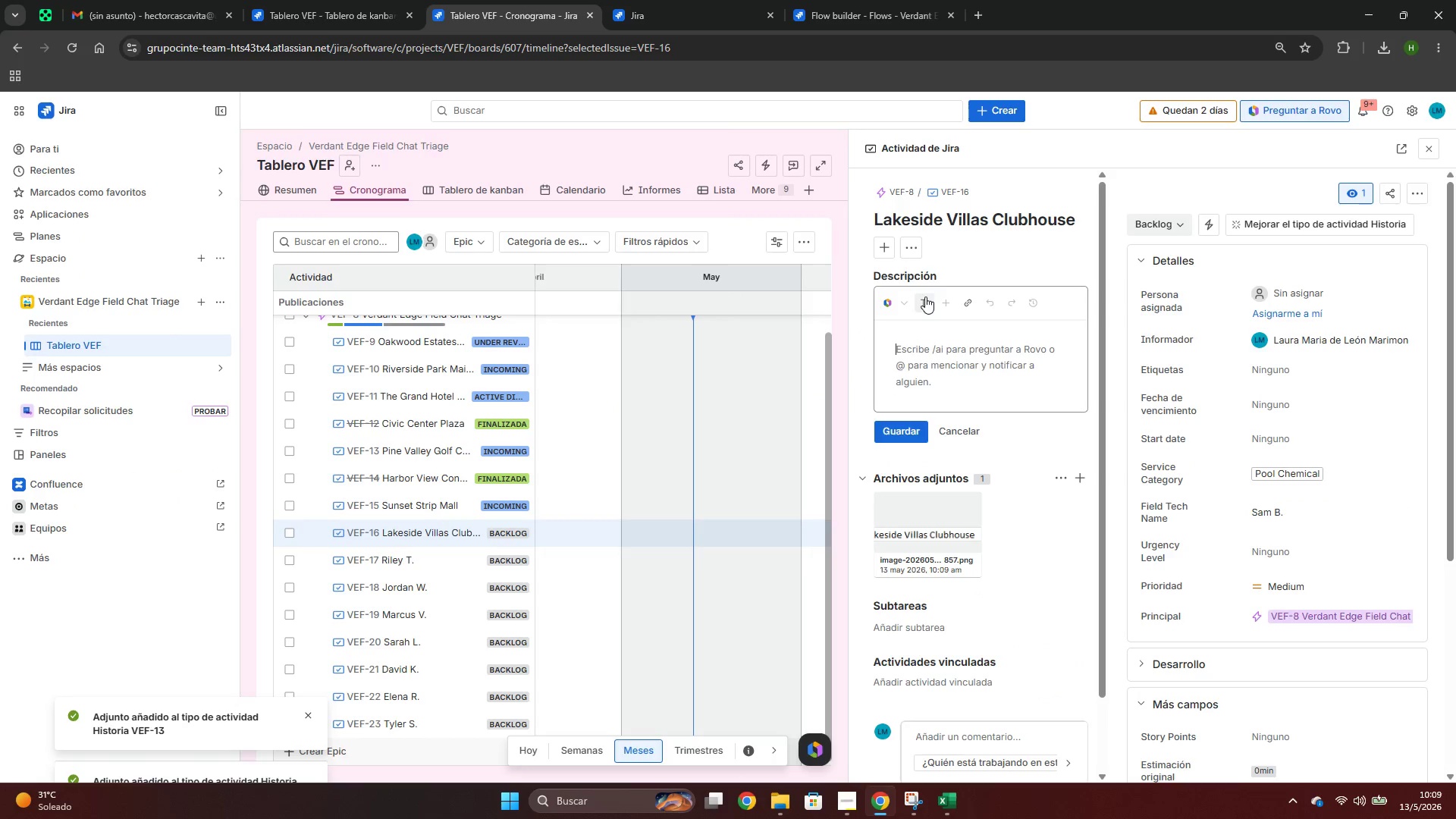 
key(Control+V)
 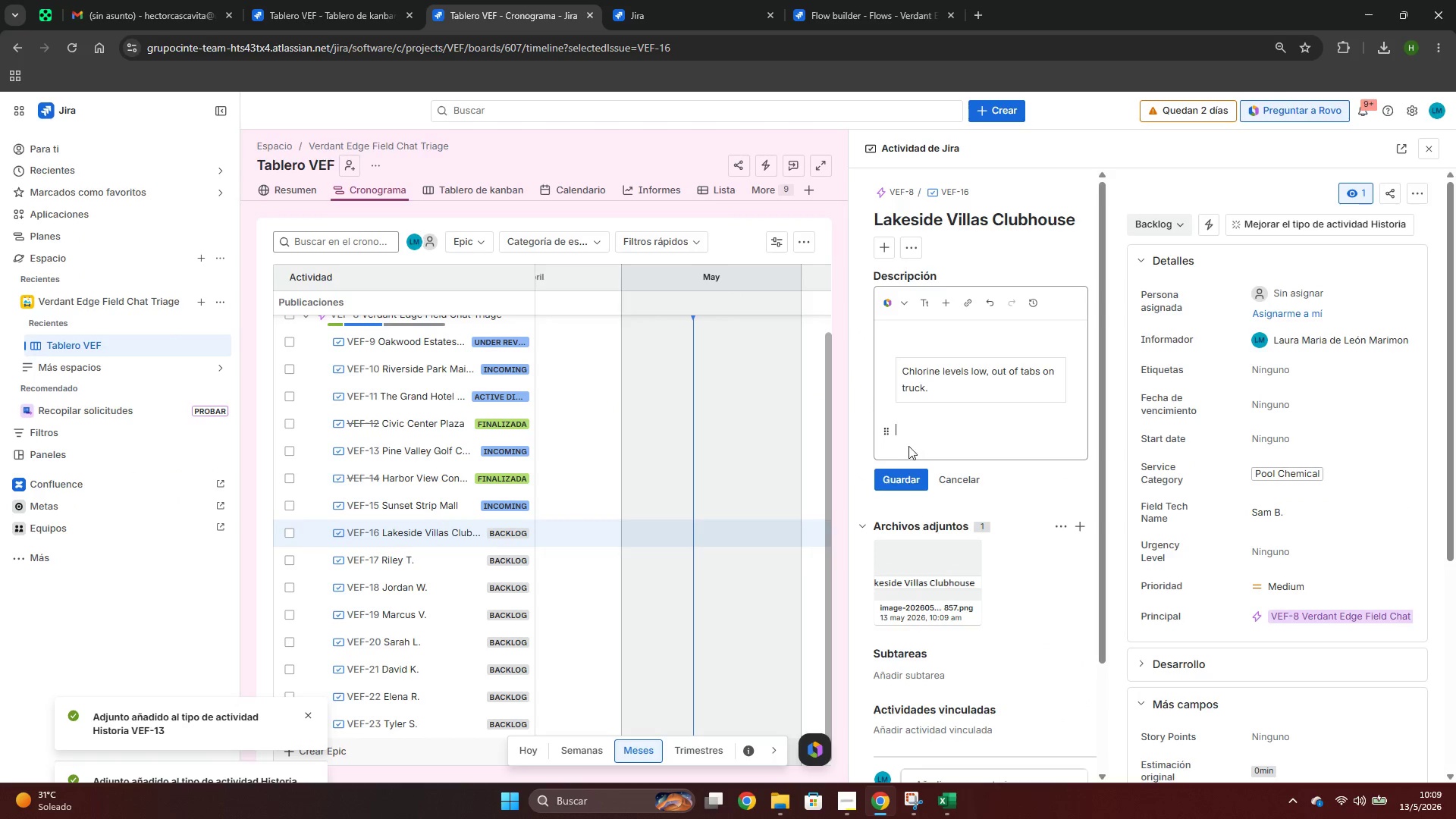 
left_click([907, 474])
 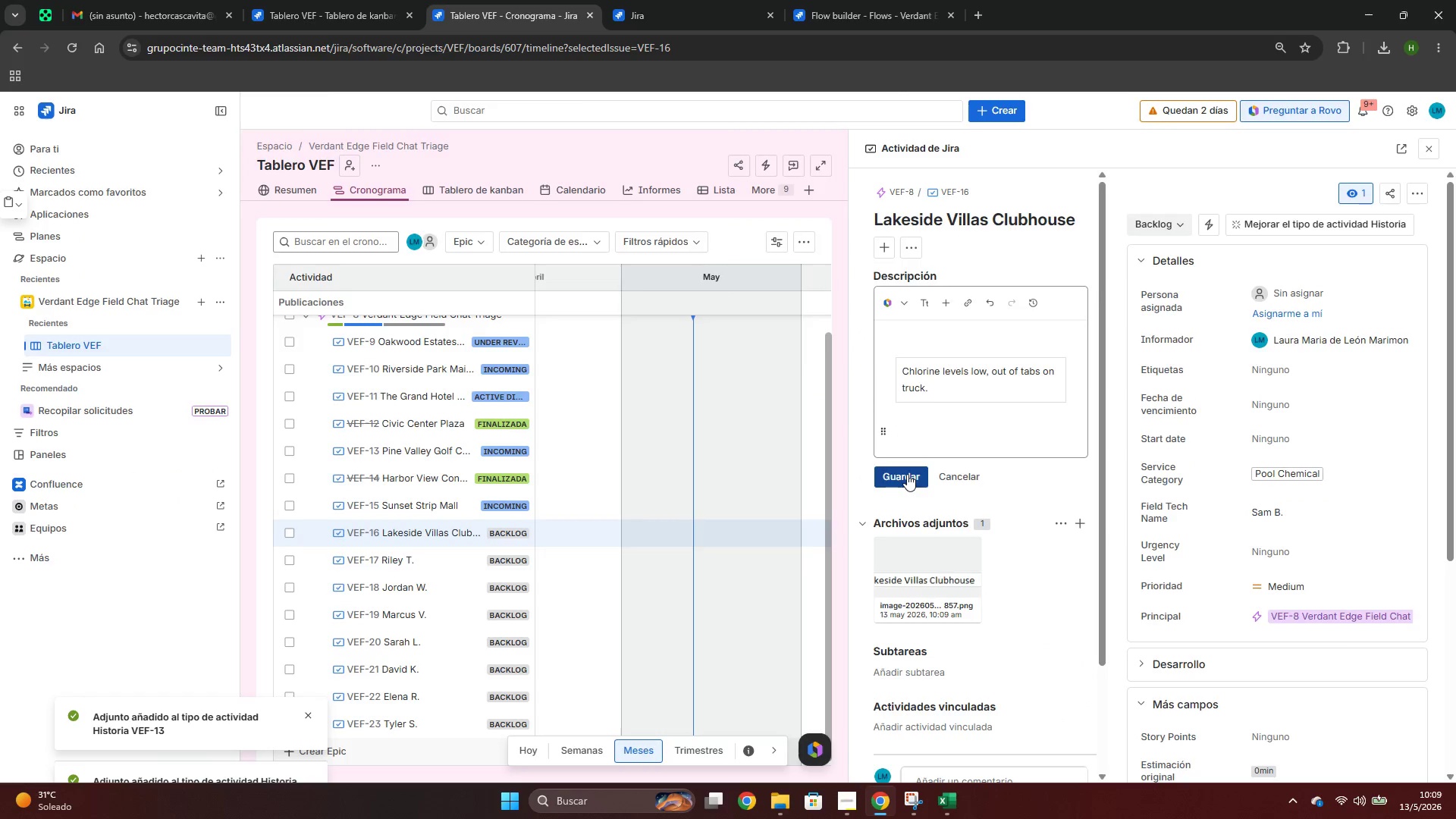 
key(Alt+AltLeft)
 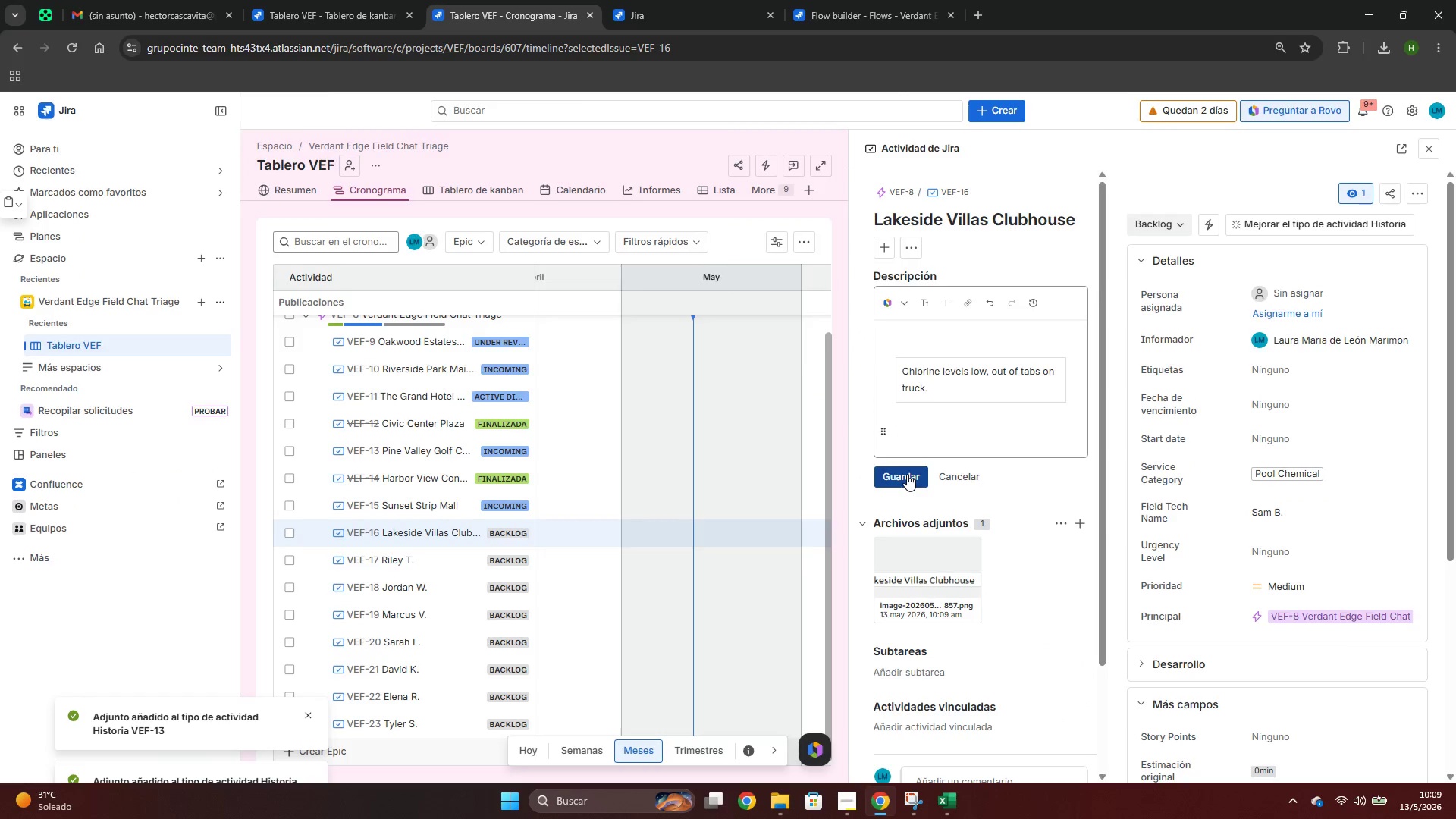 
key(Alt+Tab)
 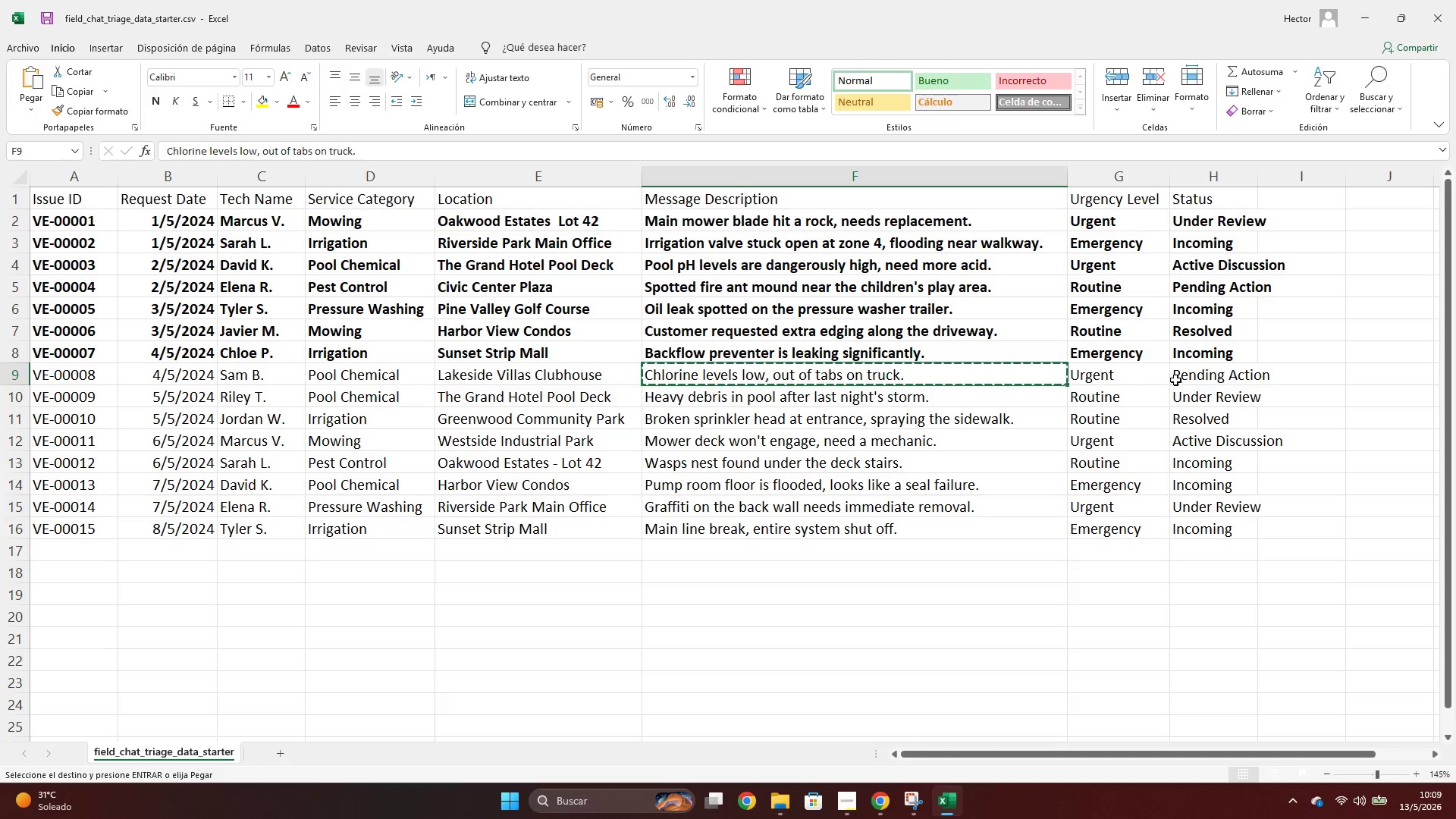 
key(Shift+ShiftLeft)
 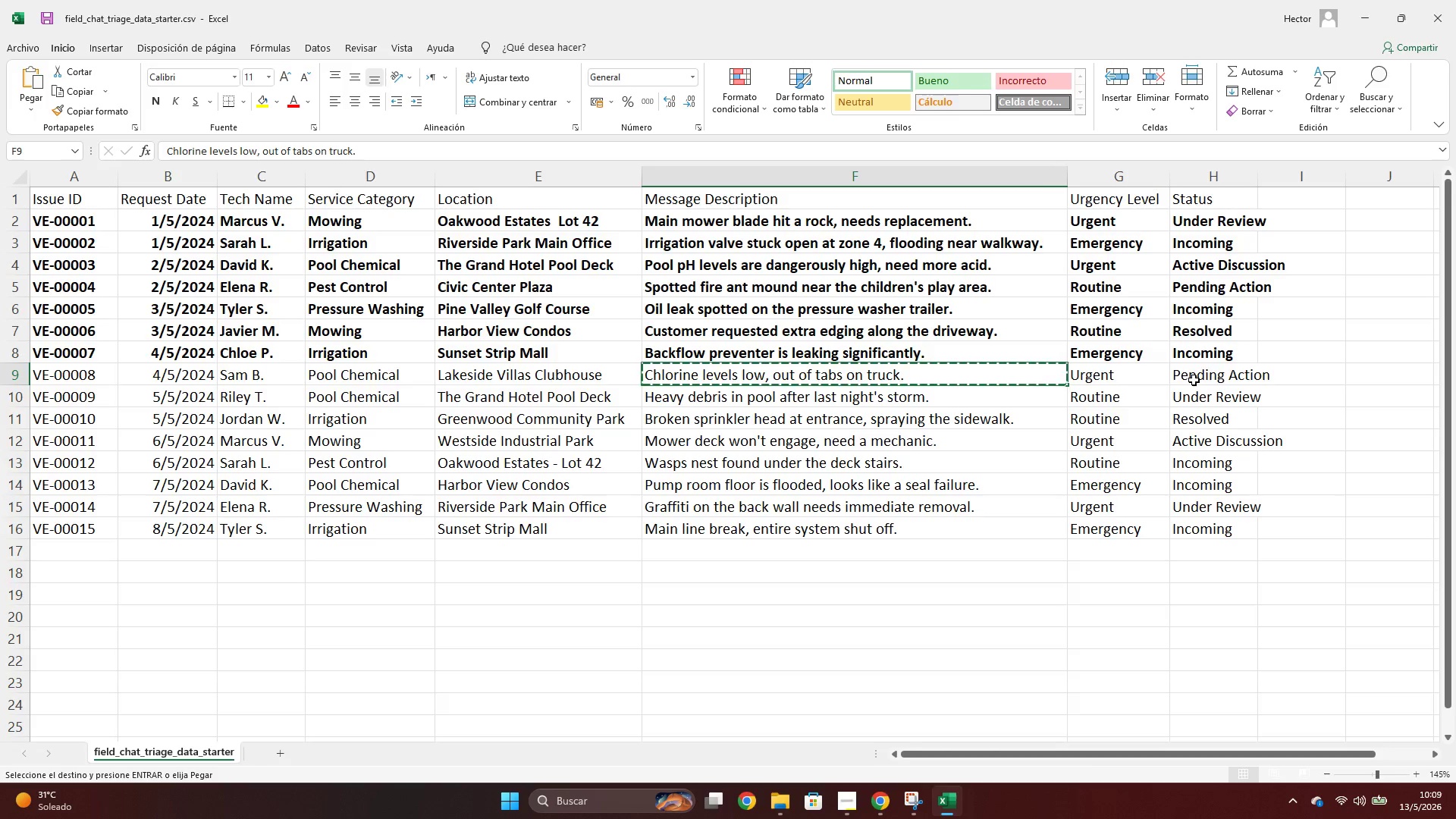 
key(Shift+Space)
 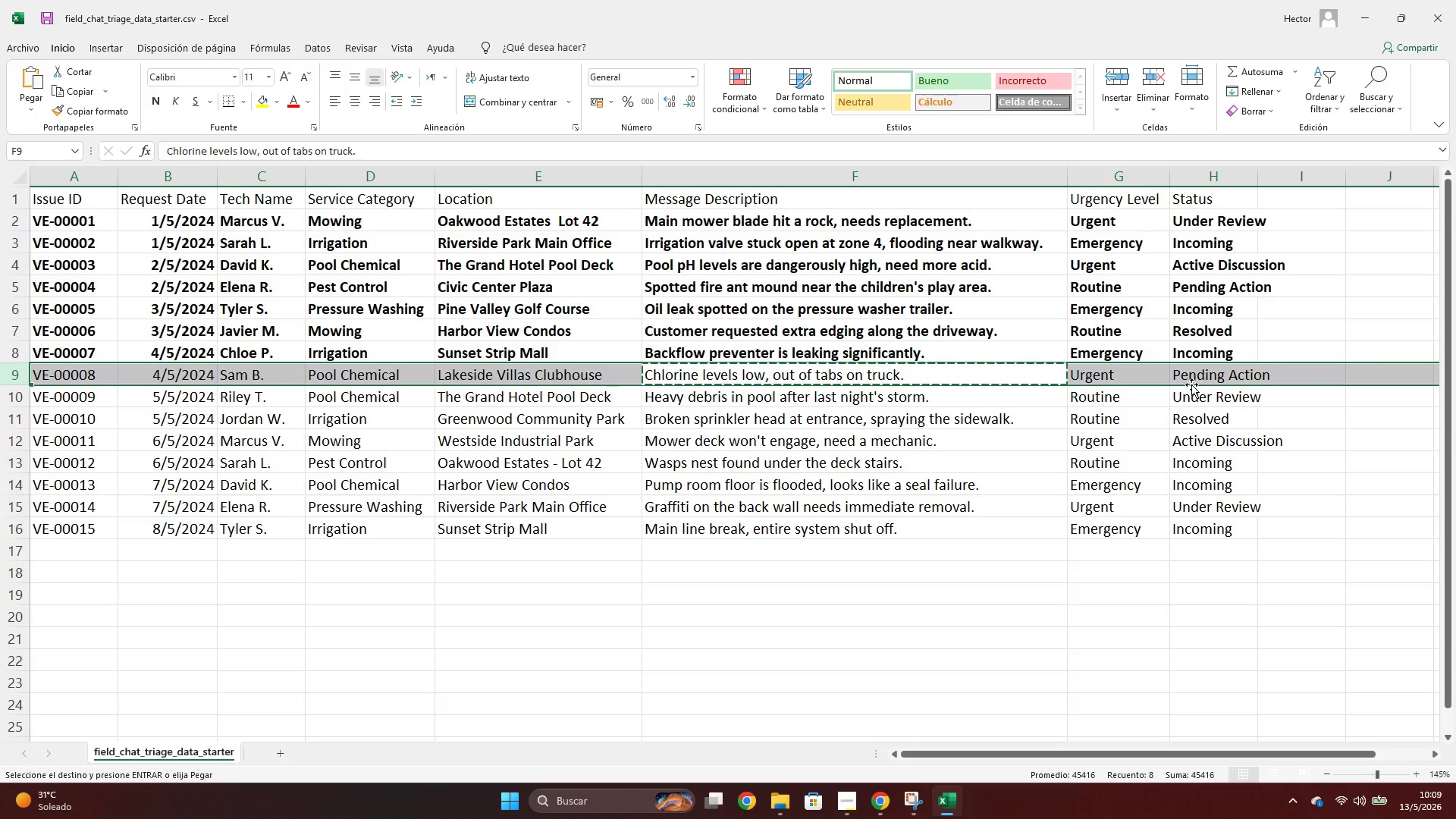 
key(Control+C)
 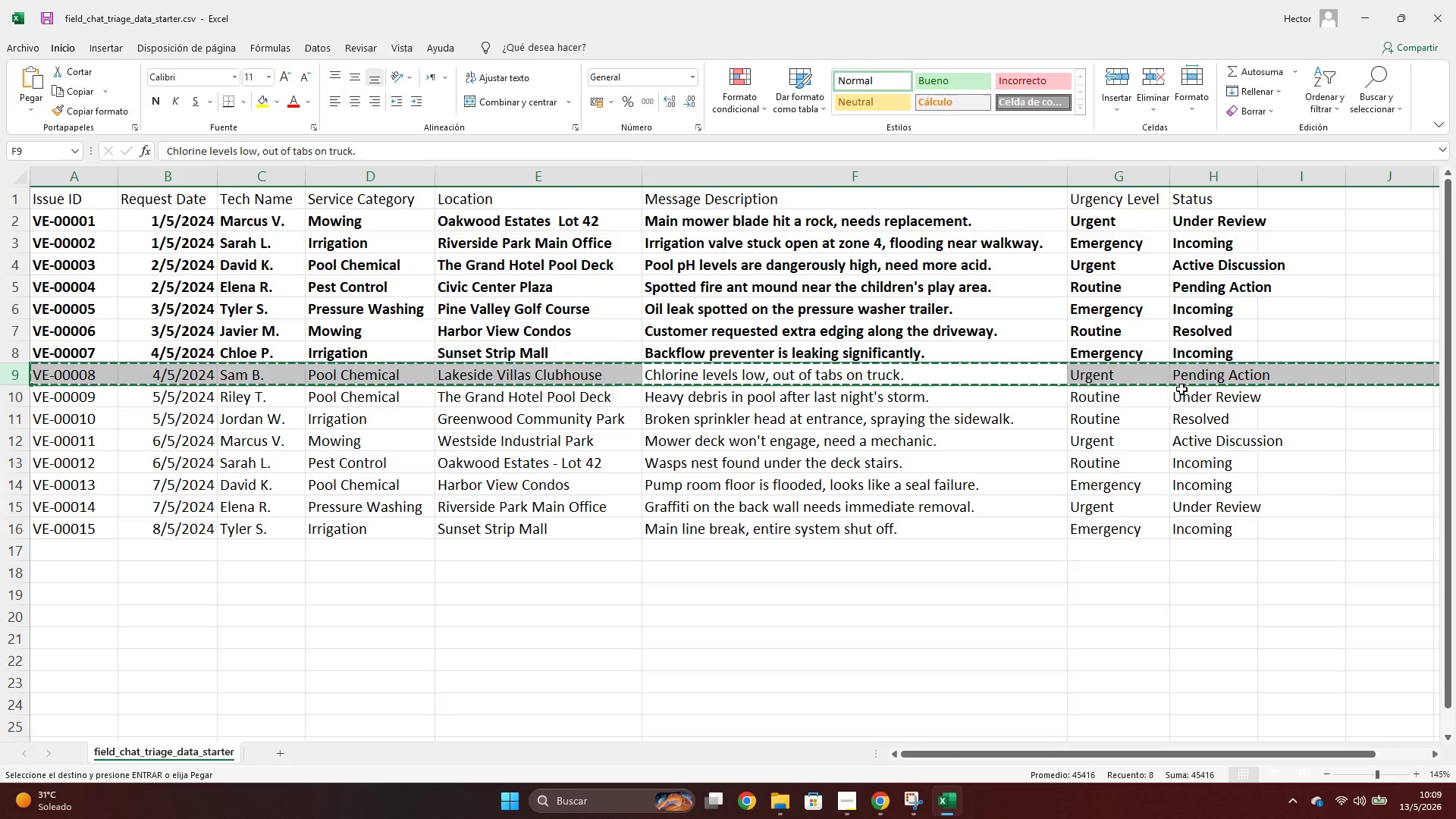 
key(Control+N)
 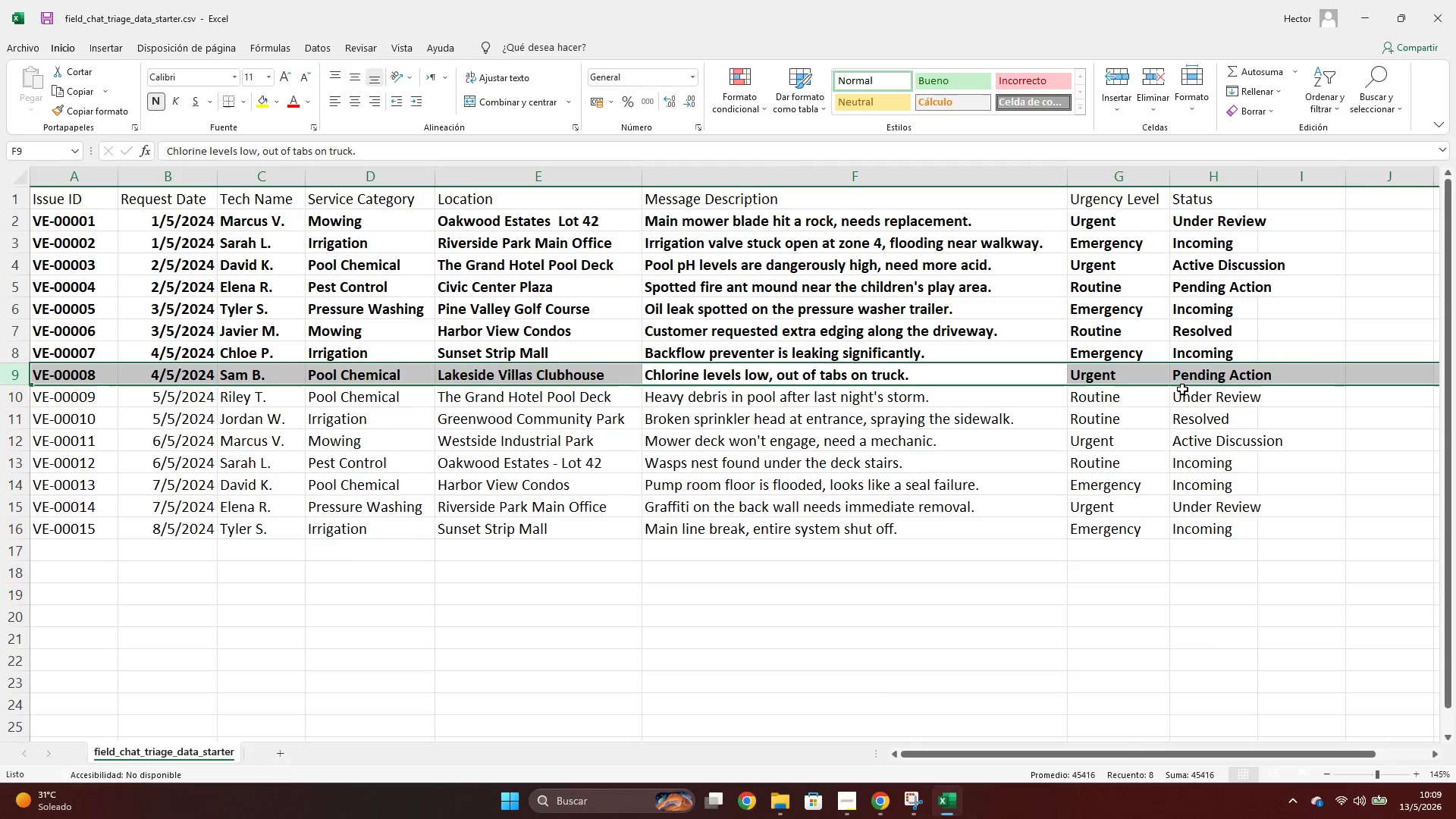 
key(Alt+AltLeft)
 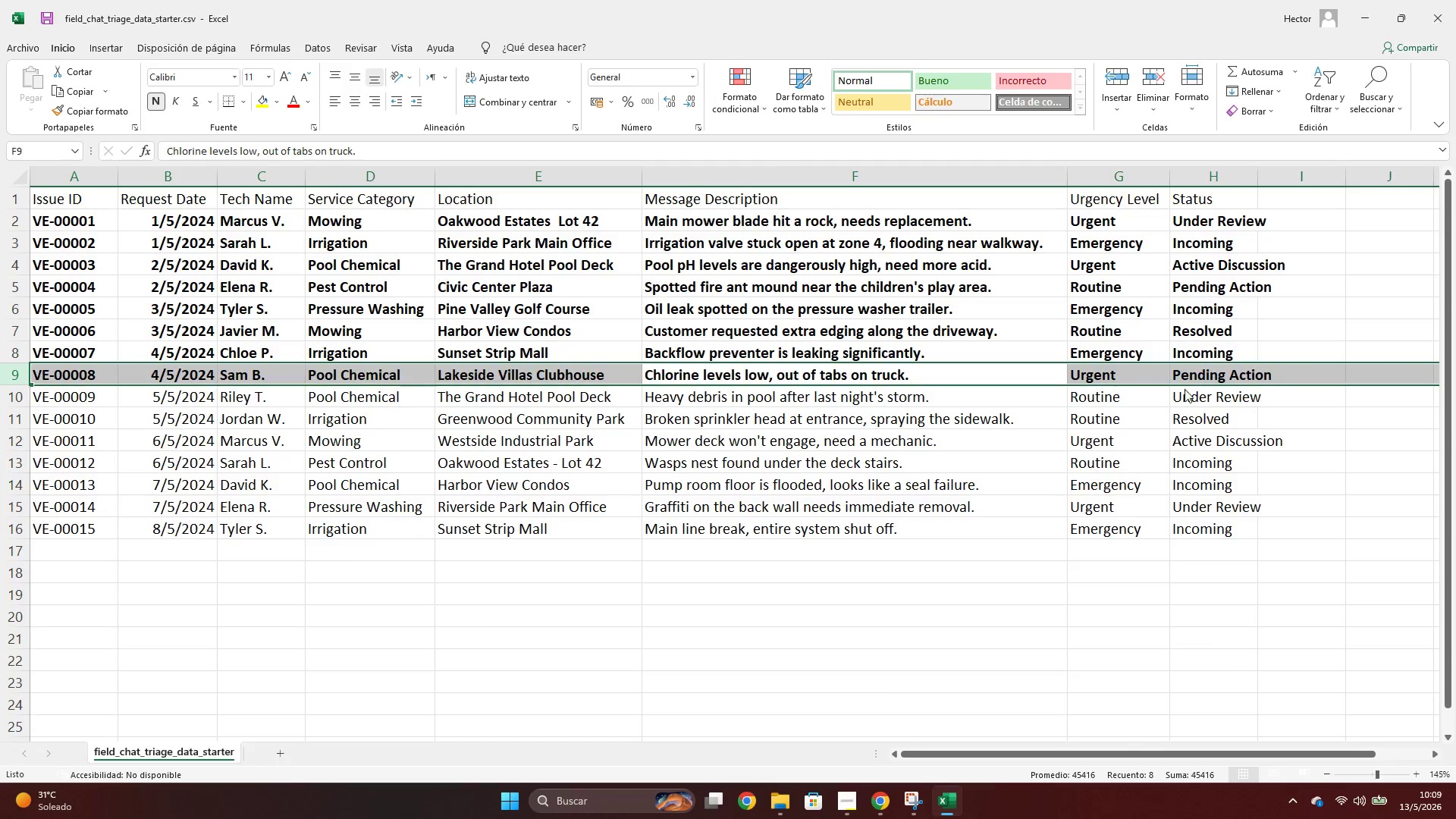 
key(Alt+Tab)
 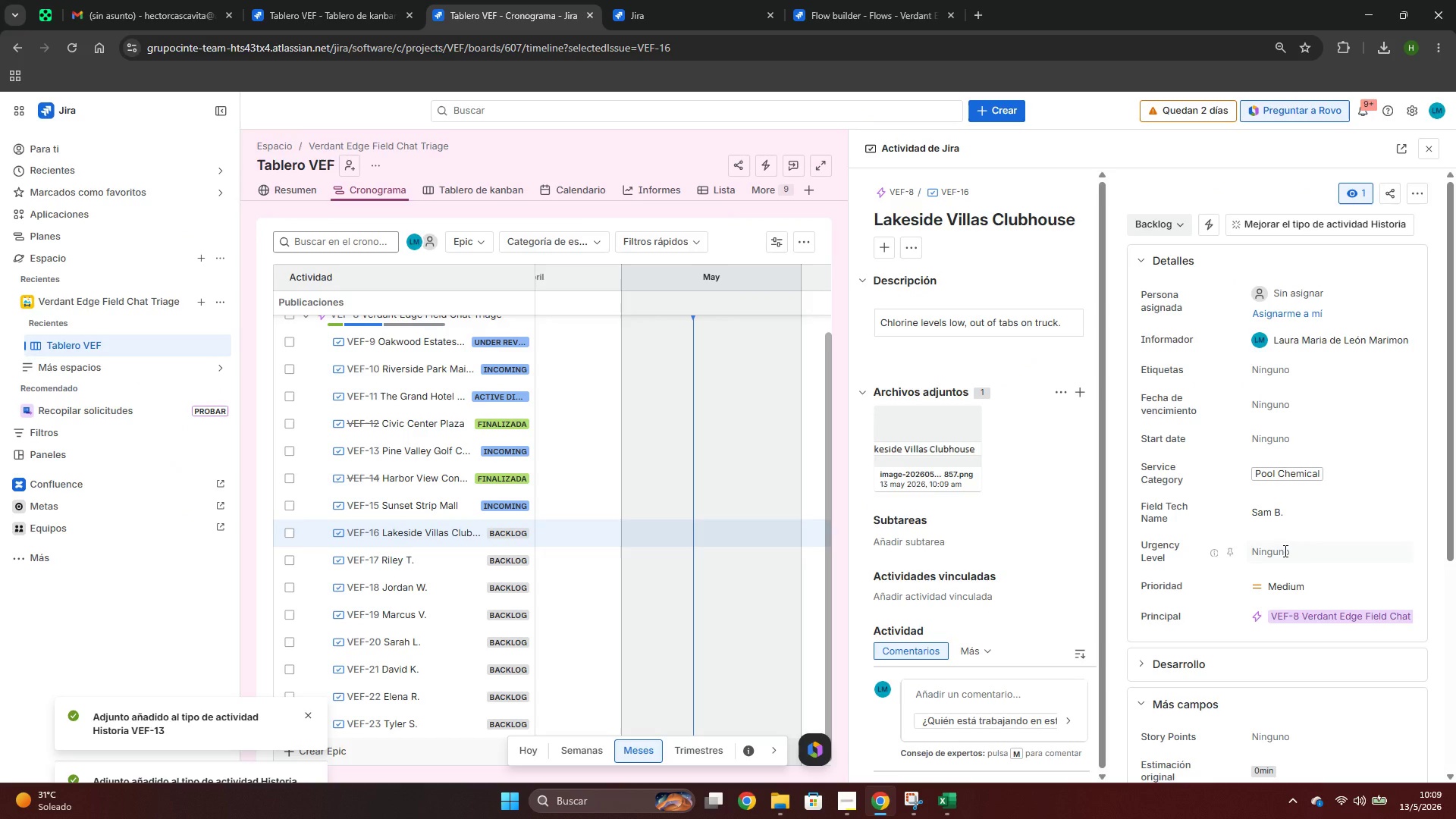 
left_click([1284, 550])
 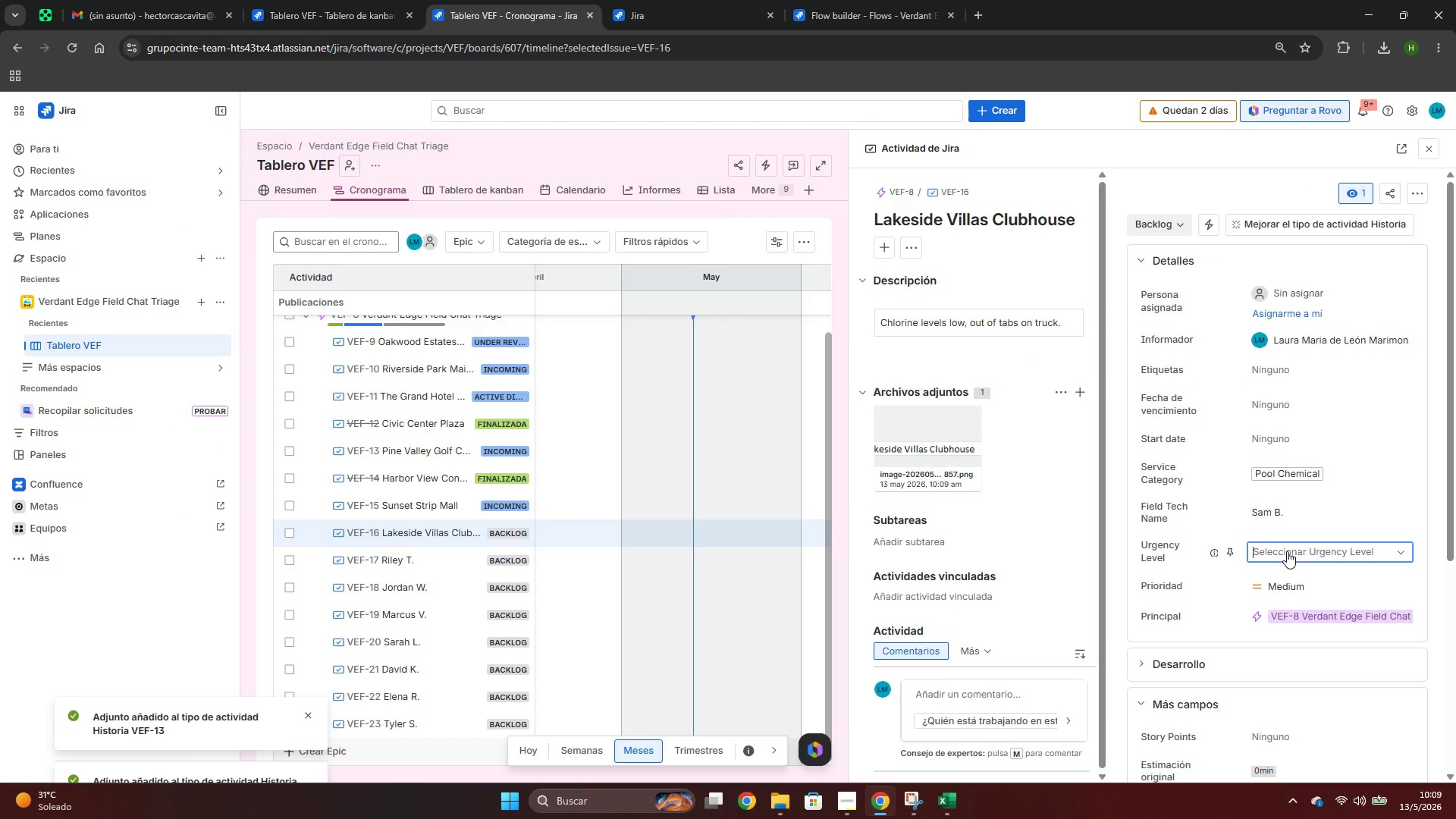 
key(U)
 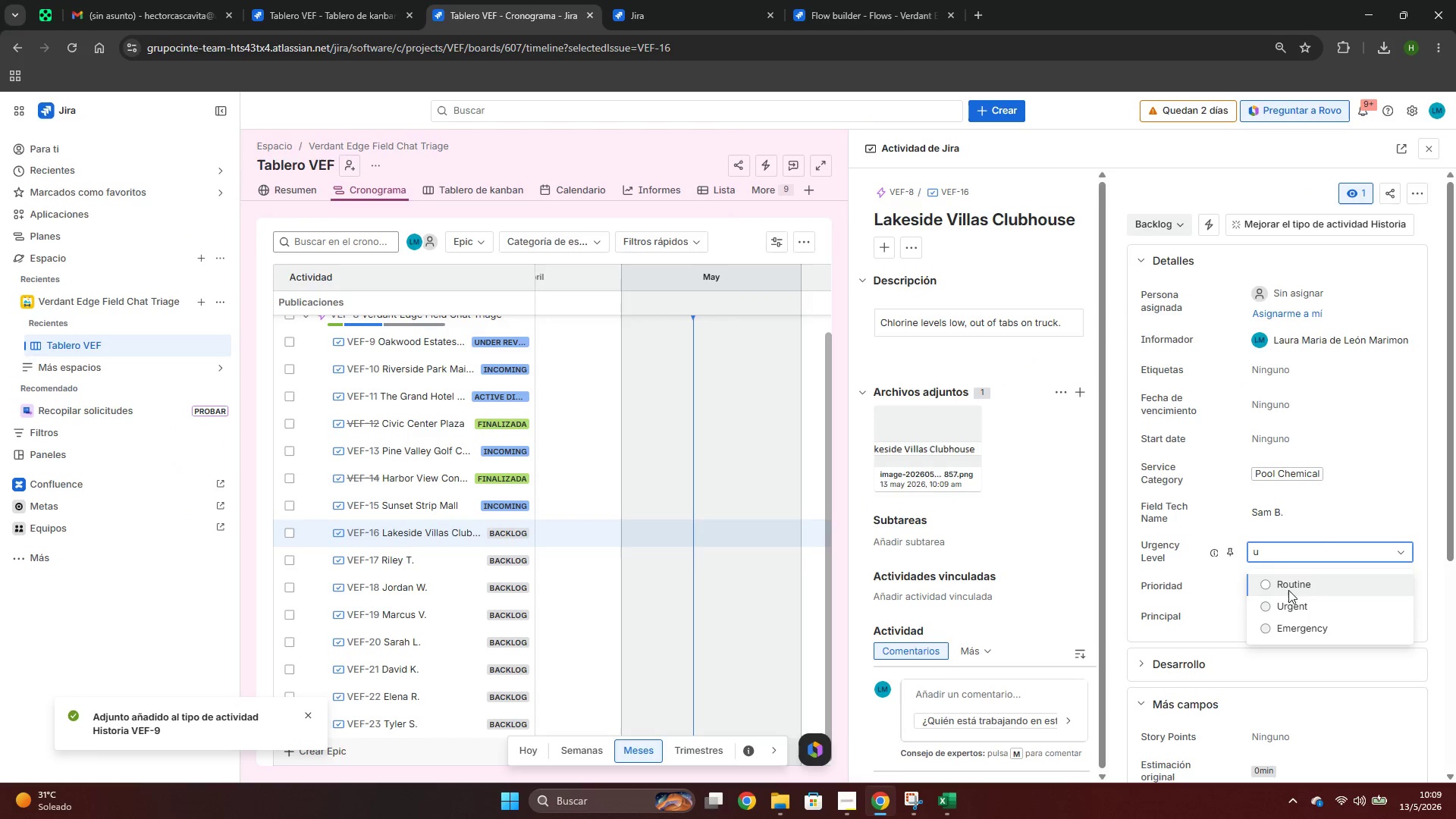 
left_click([1288, 609])
 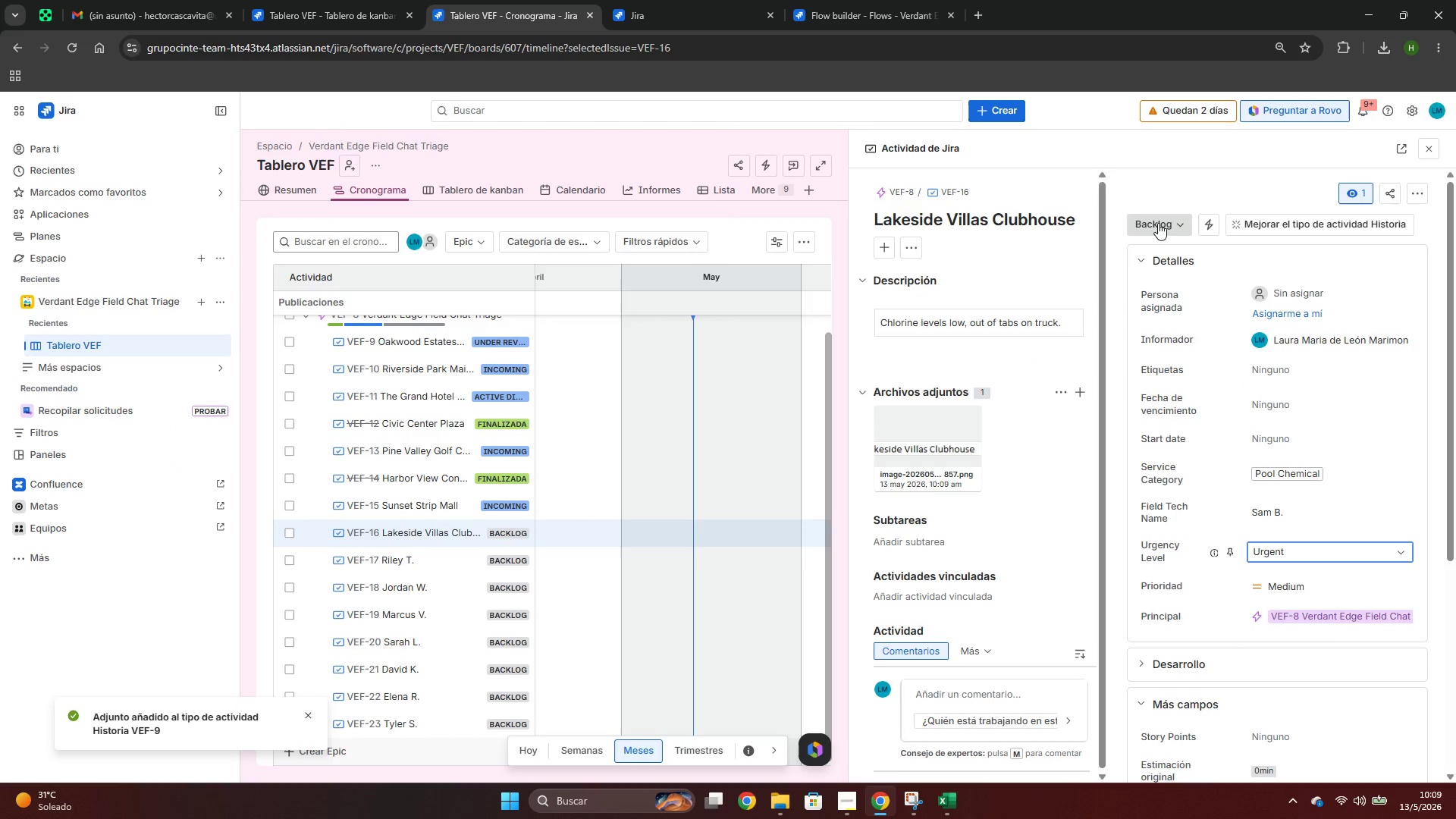 
left_click([1158, 223])
 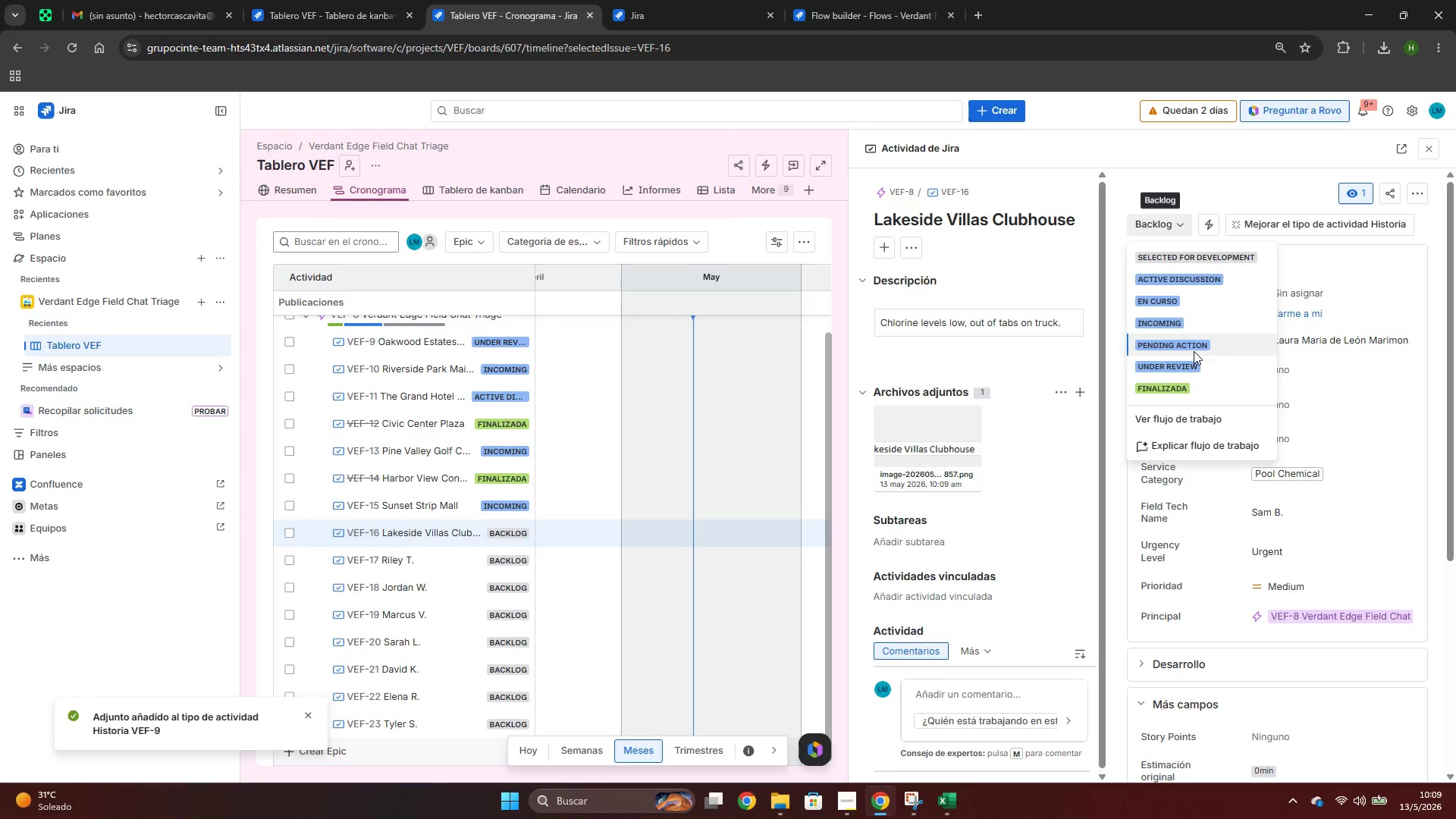 
left_click([1192, 353])
 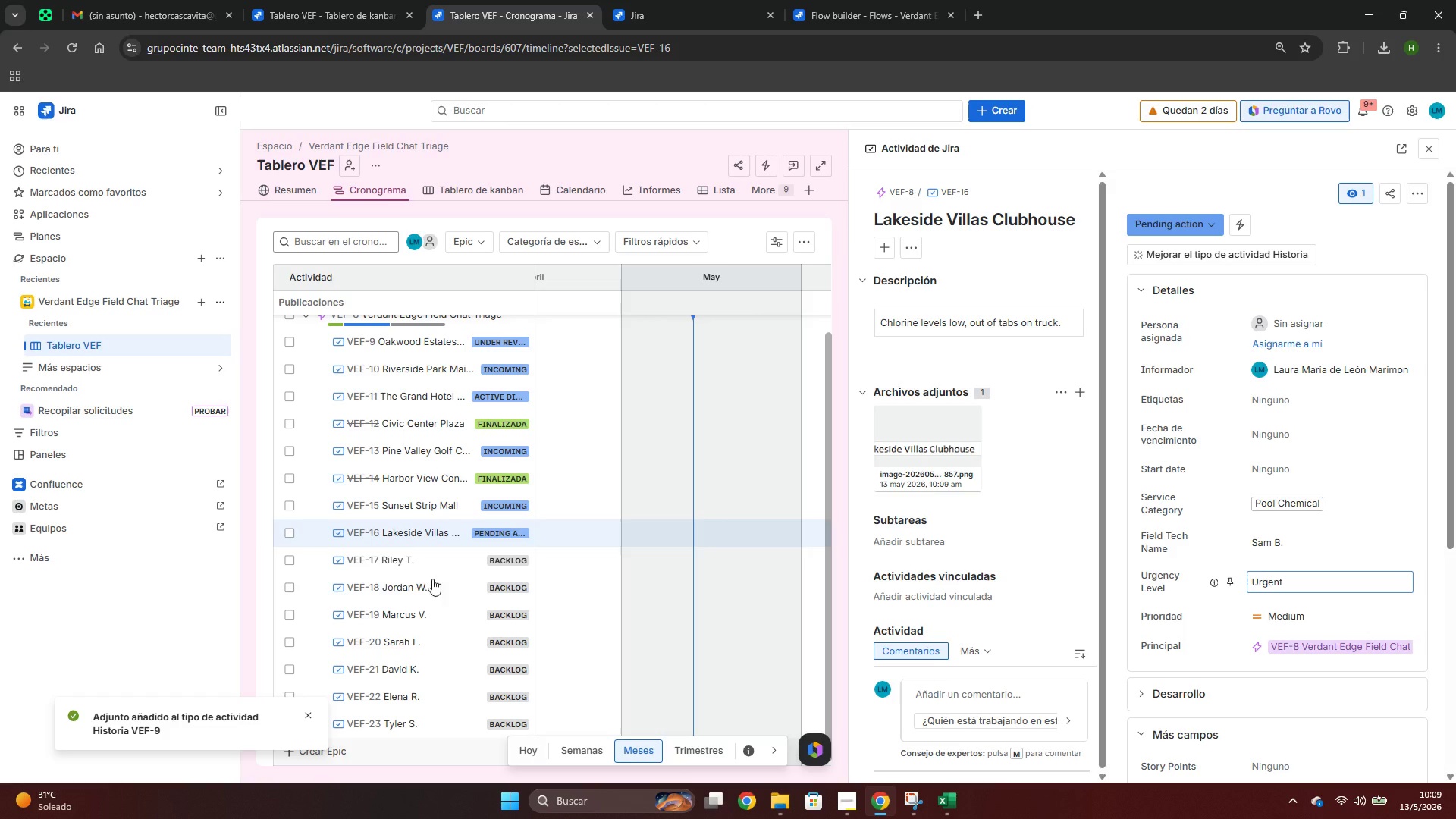 
left_click([373, 567])
 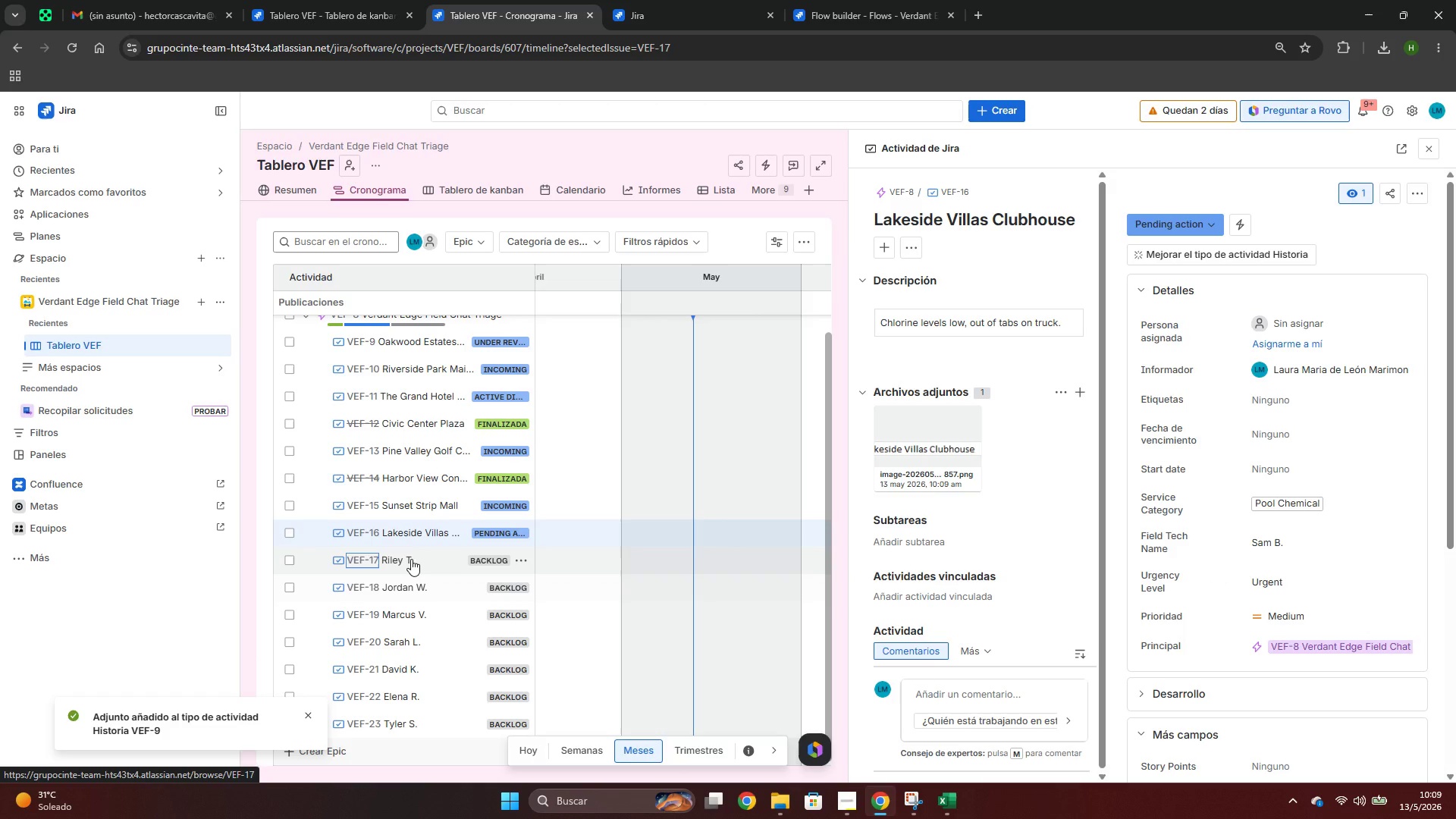 
left_click([411, 559])
 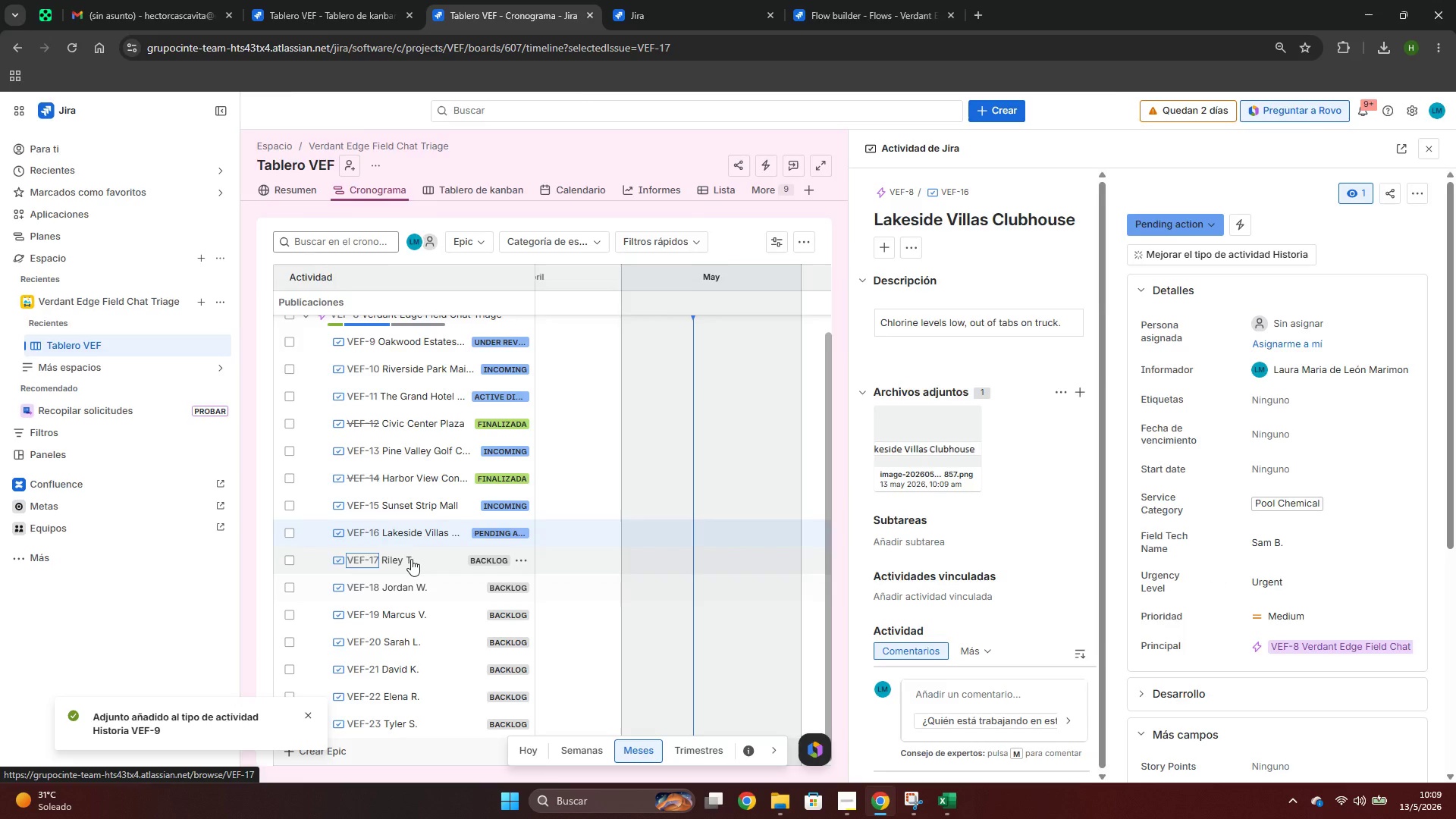 
key(Alt+AltLeft)
 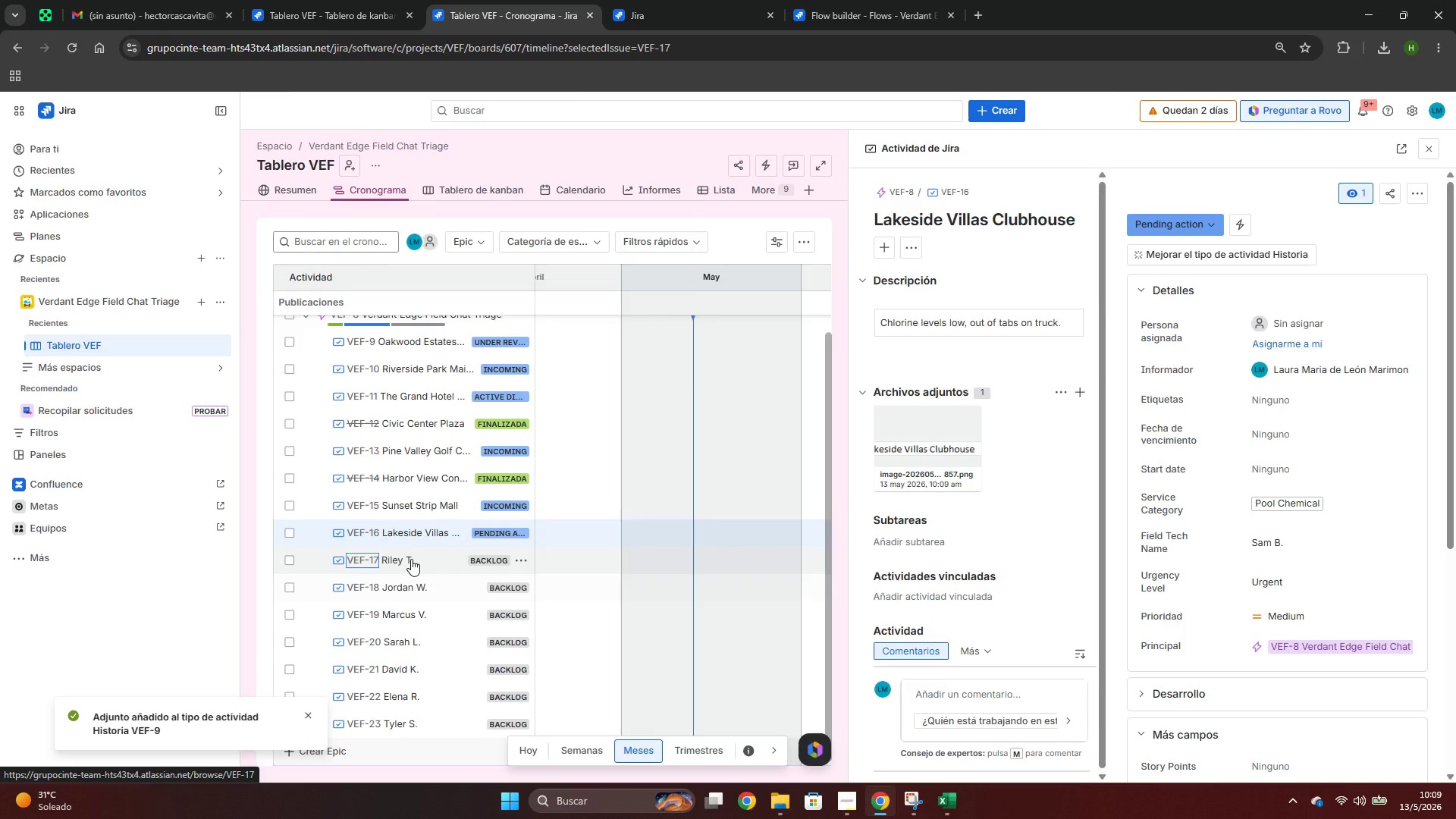 
key(Alt+Tab)
 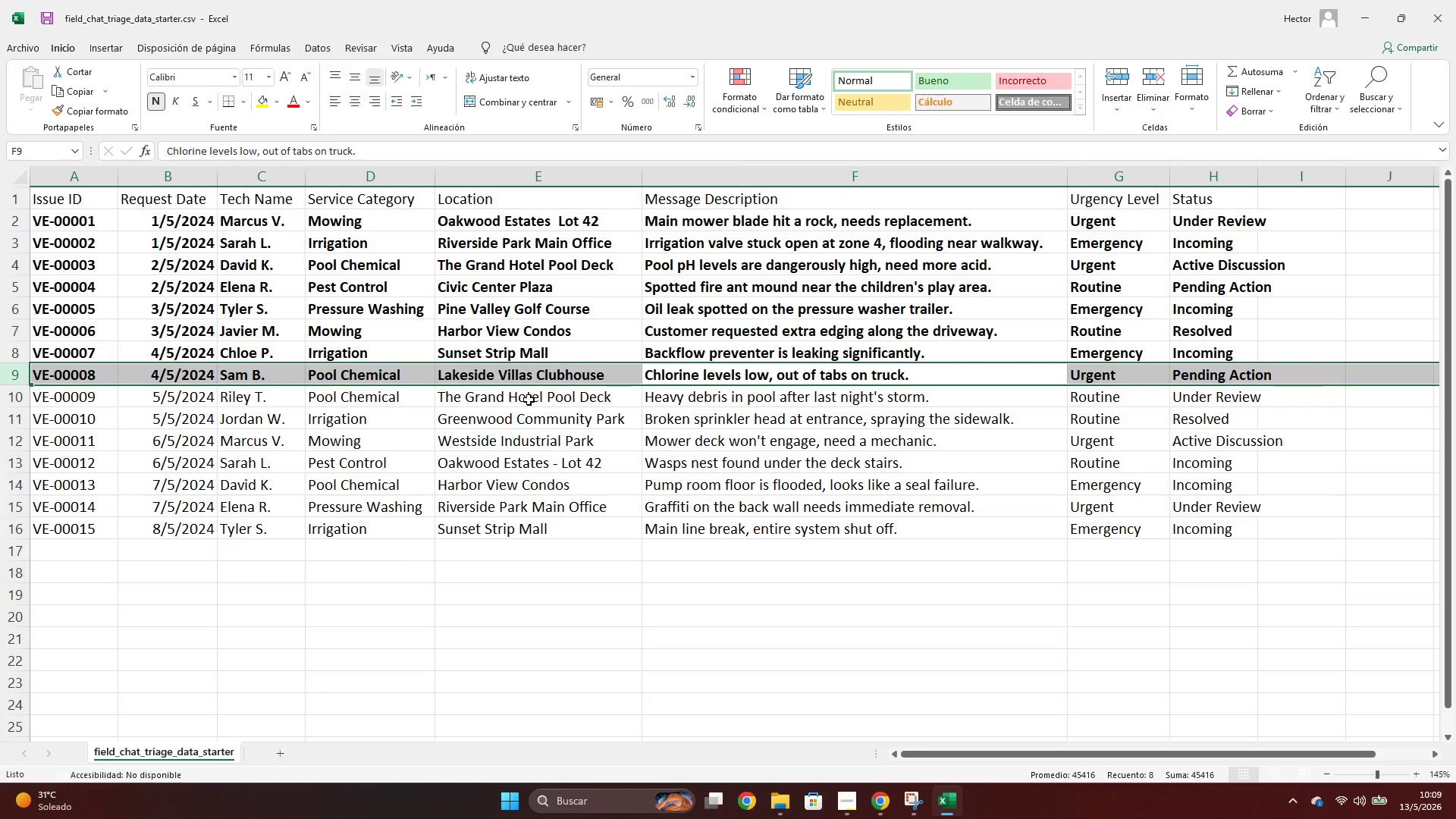 
left_click([529, 398])
 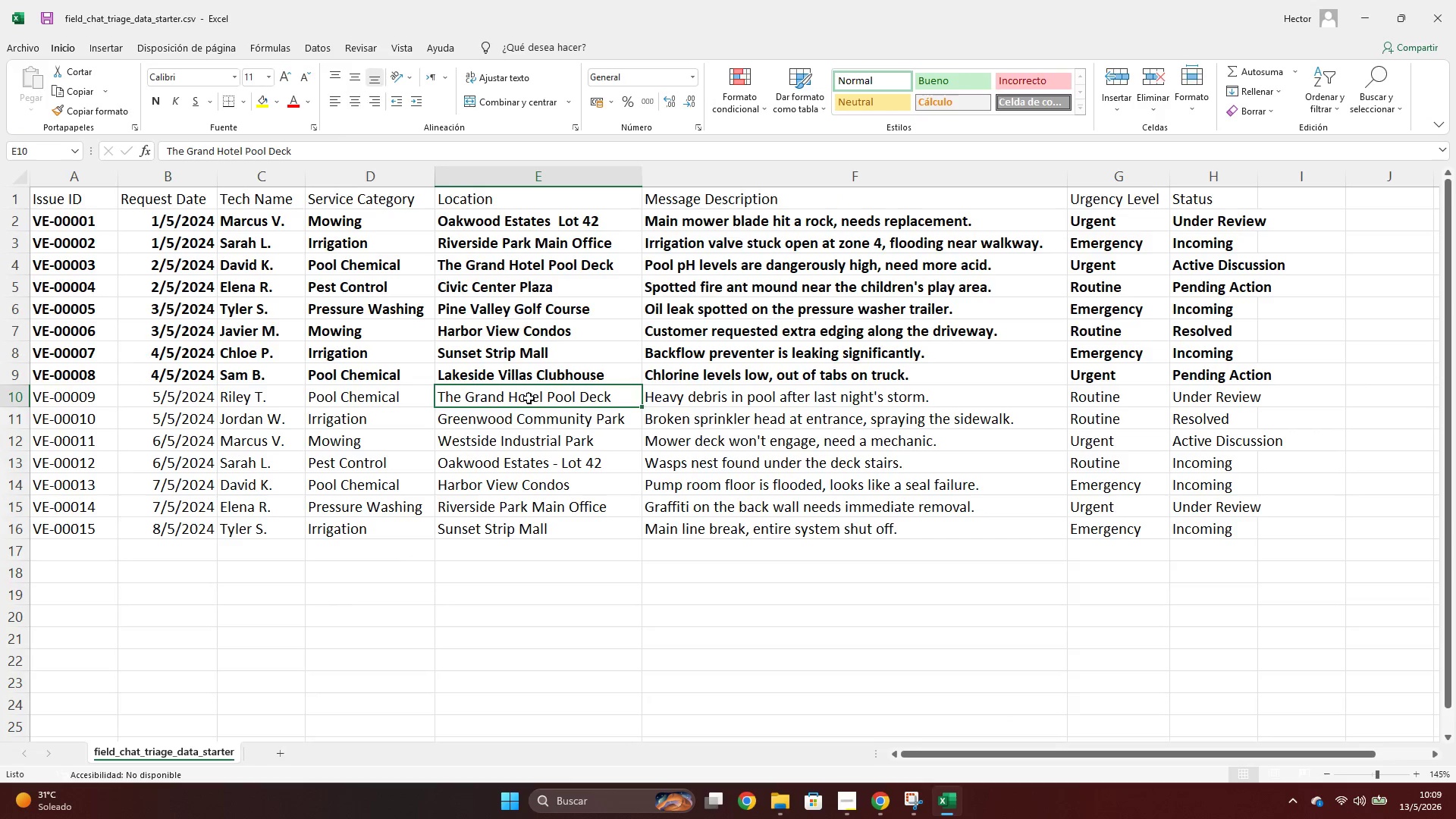 
key(Control+ControlLeft)
 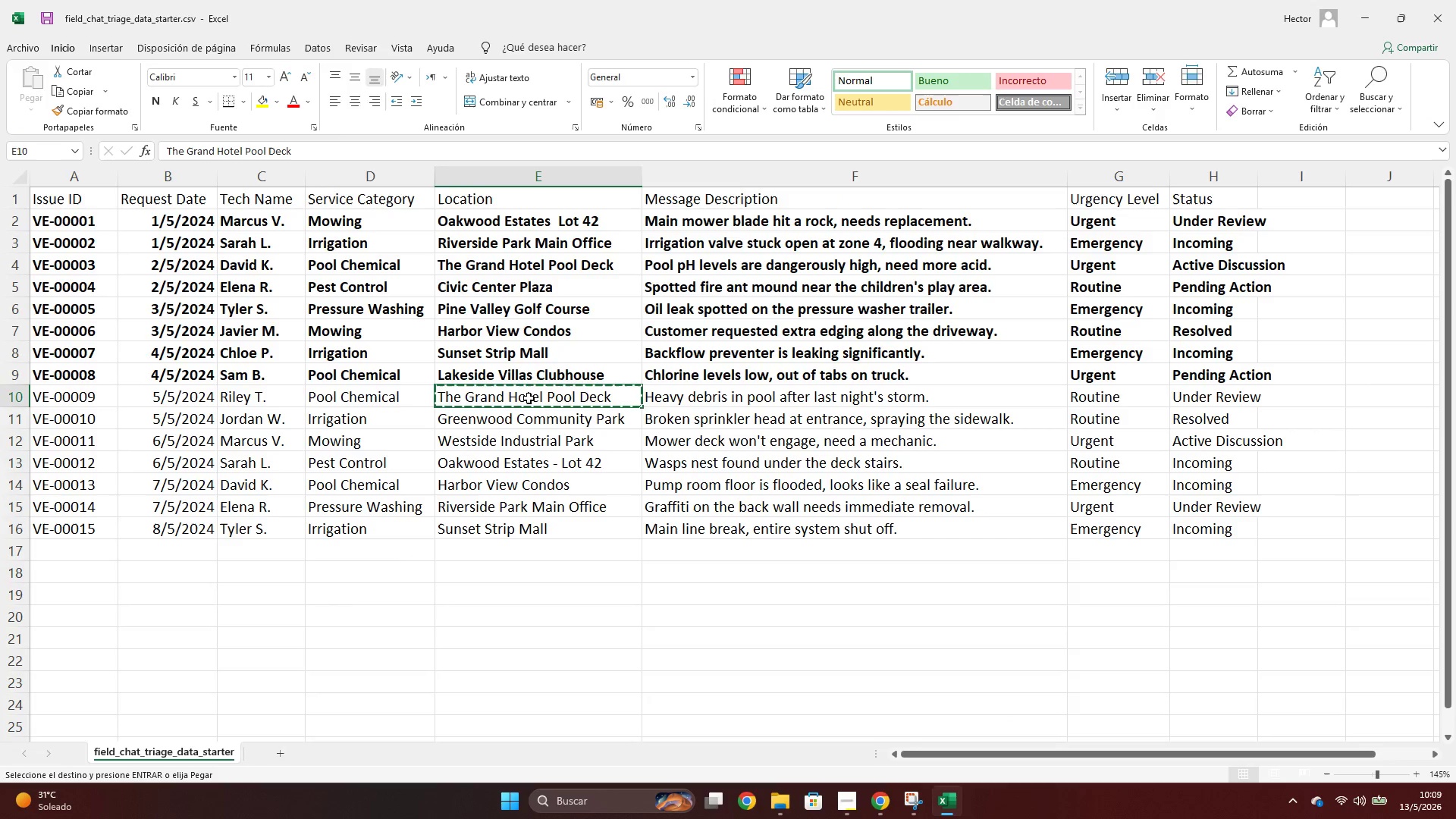 
key(Control+C)
 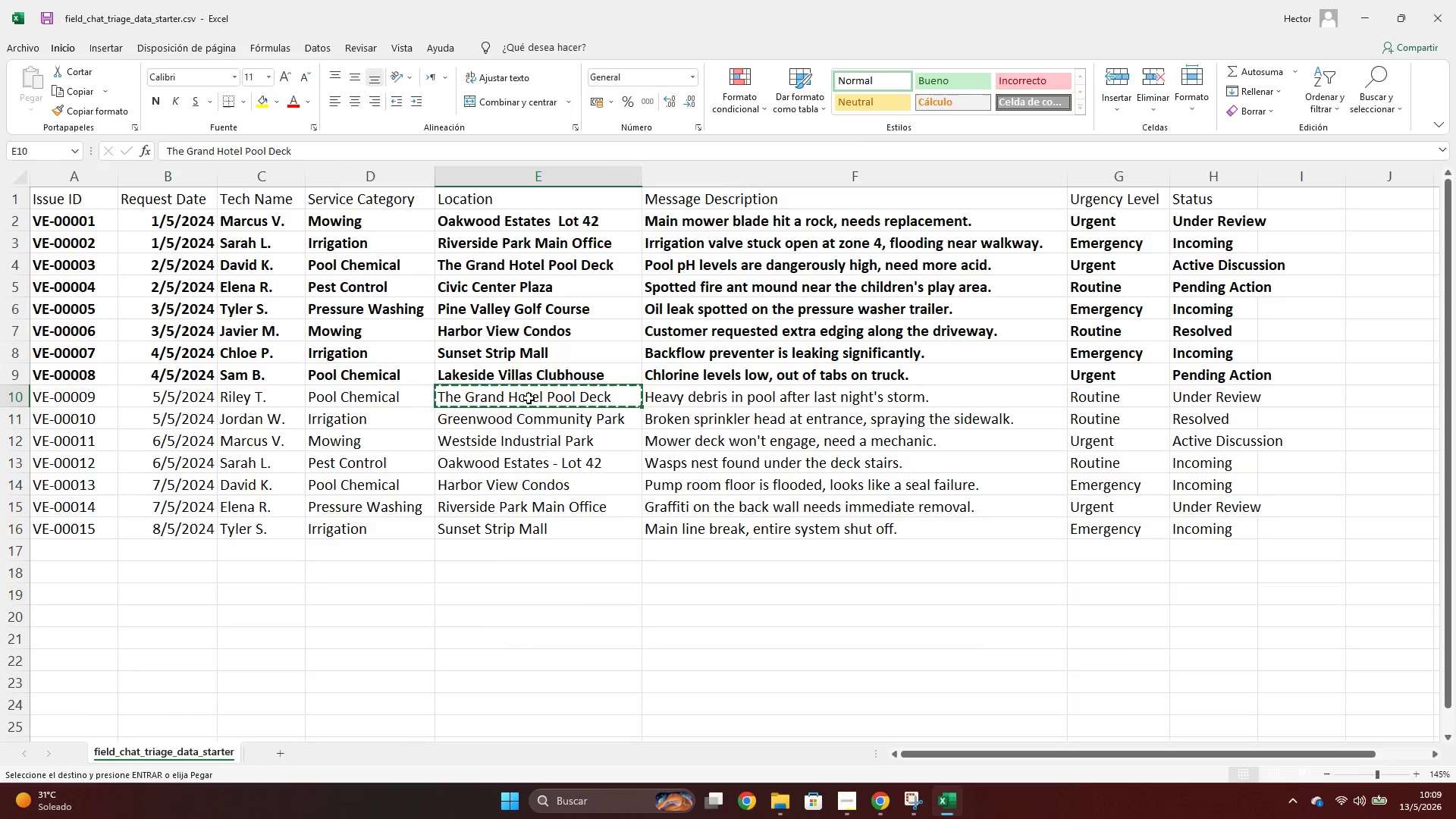 
key(Alt+AltLeft)
 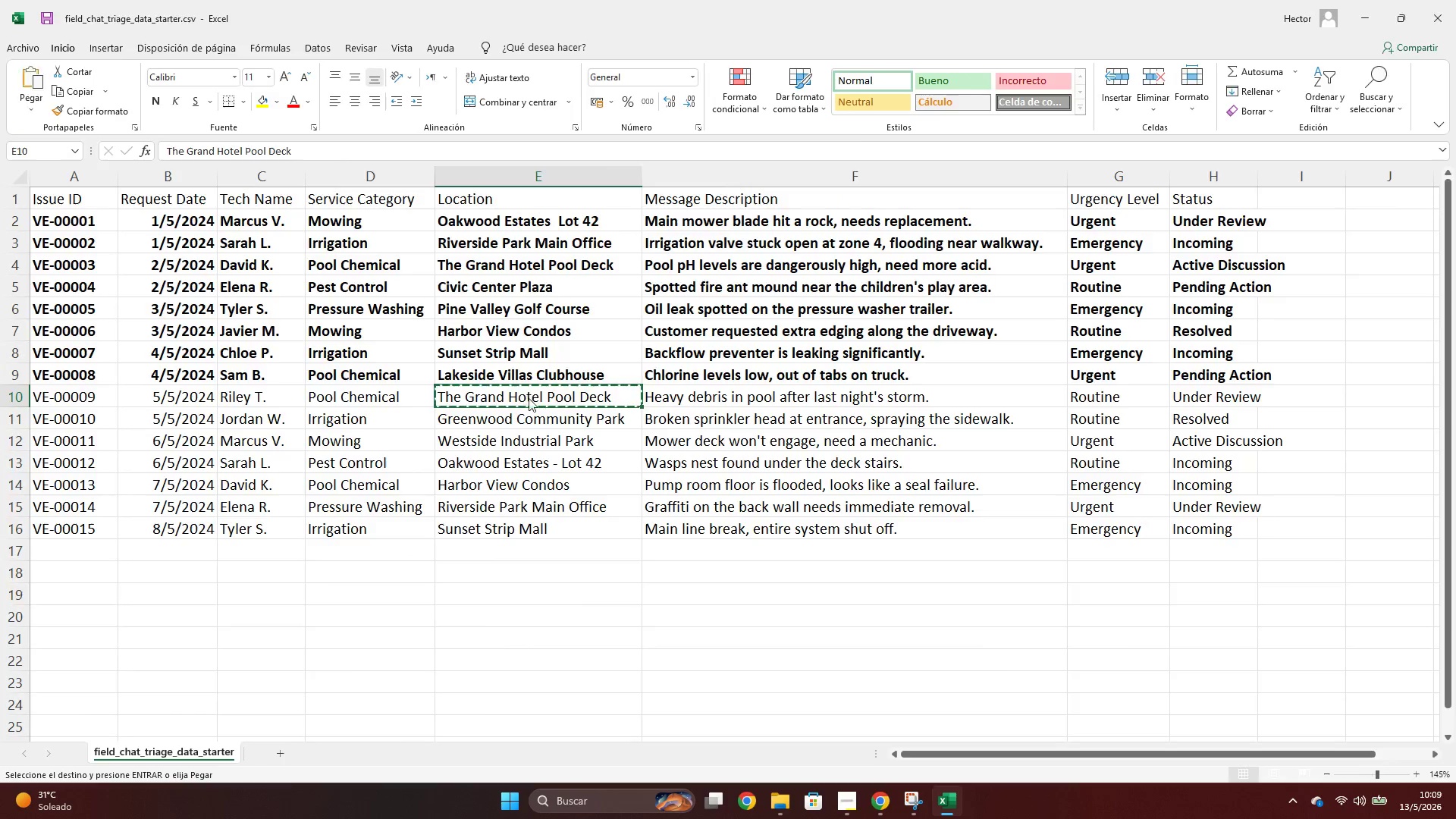 
key(Alt+Tab)
 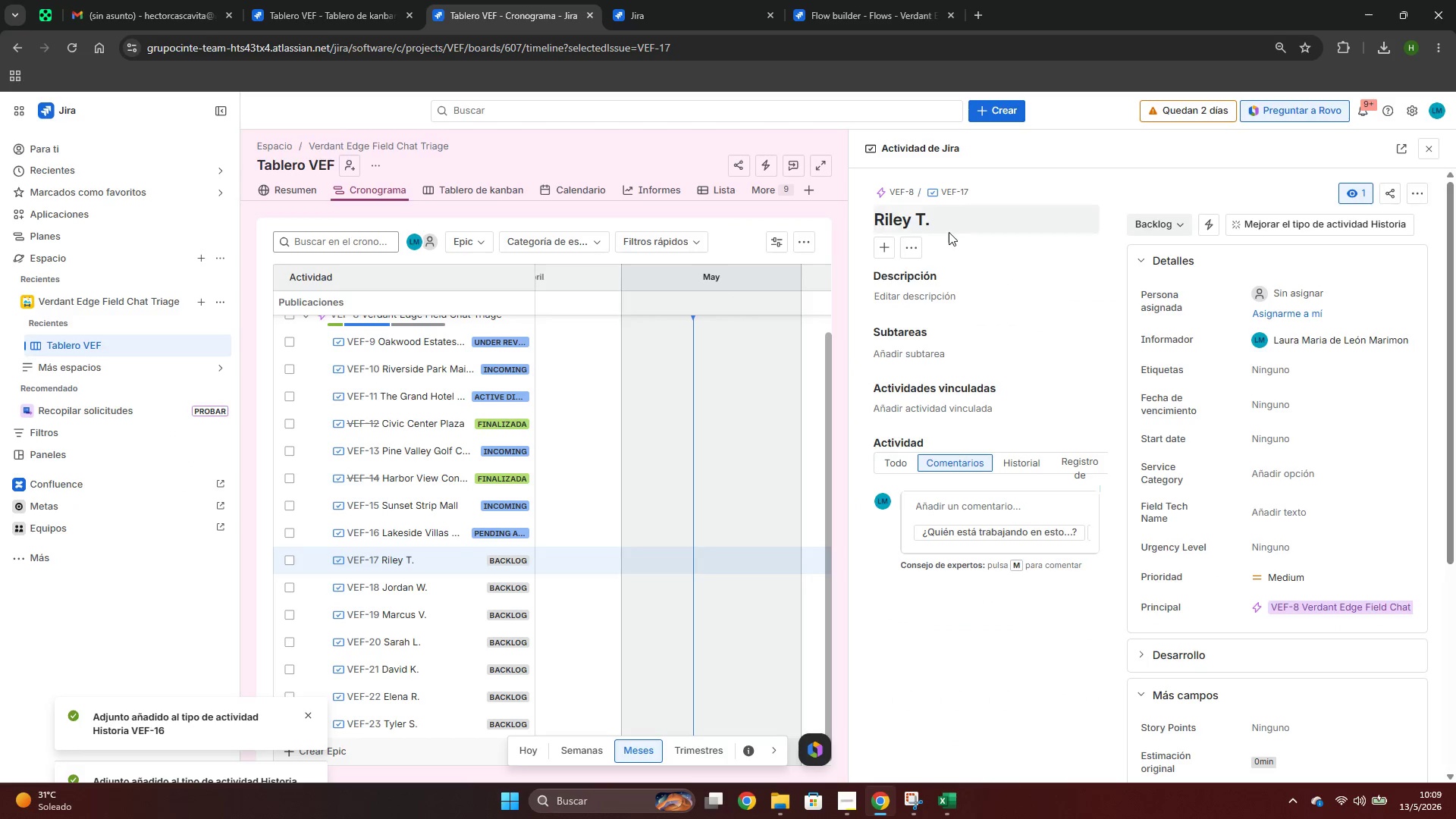 
left_click([927, 221])
 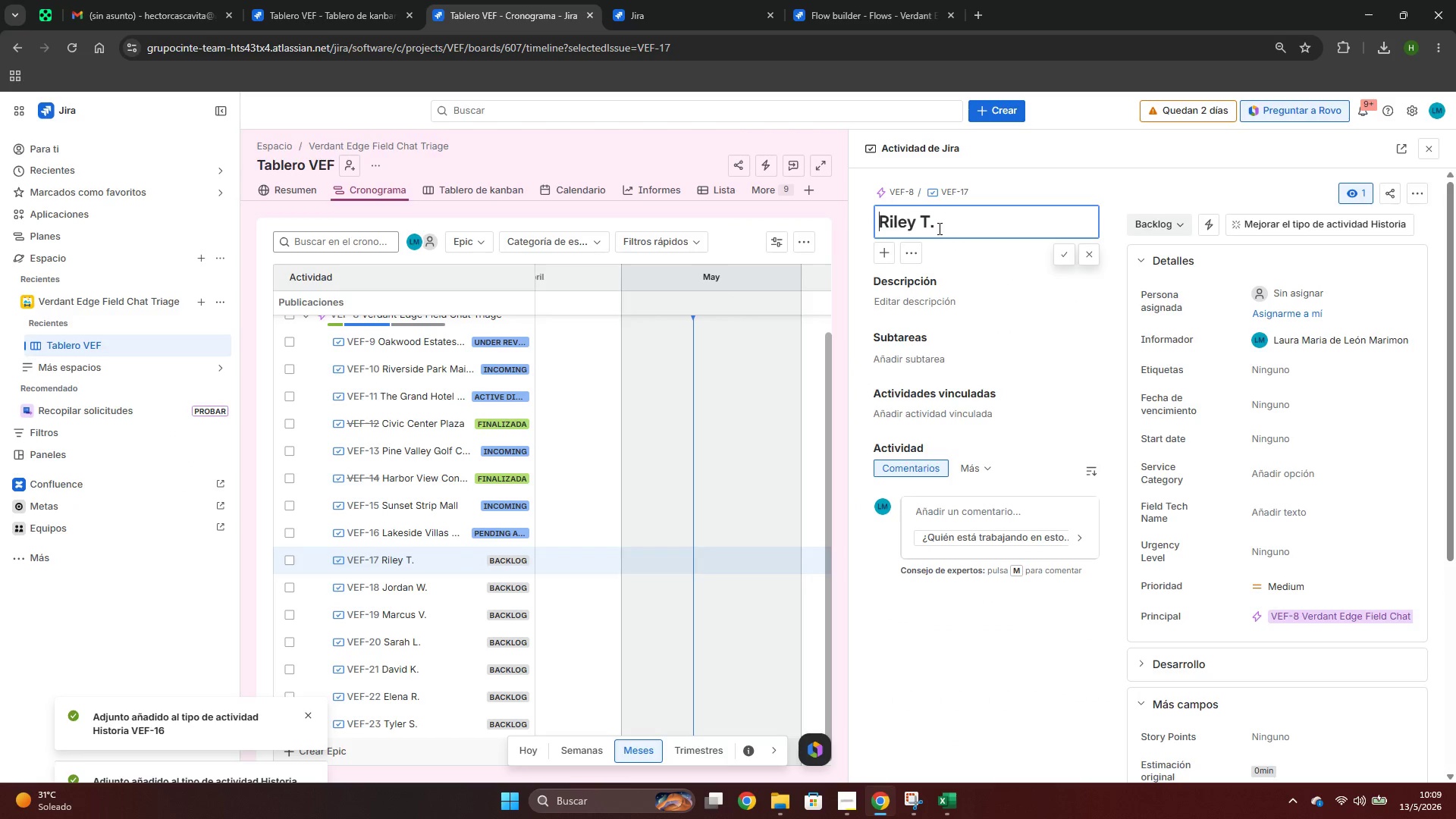 
left_click_drag(start_coordinate=[943, 227], to_coordinate=[820, 215])
 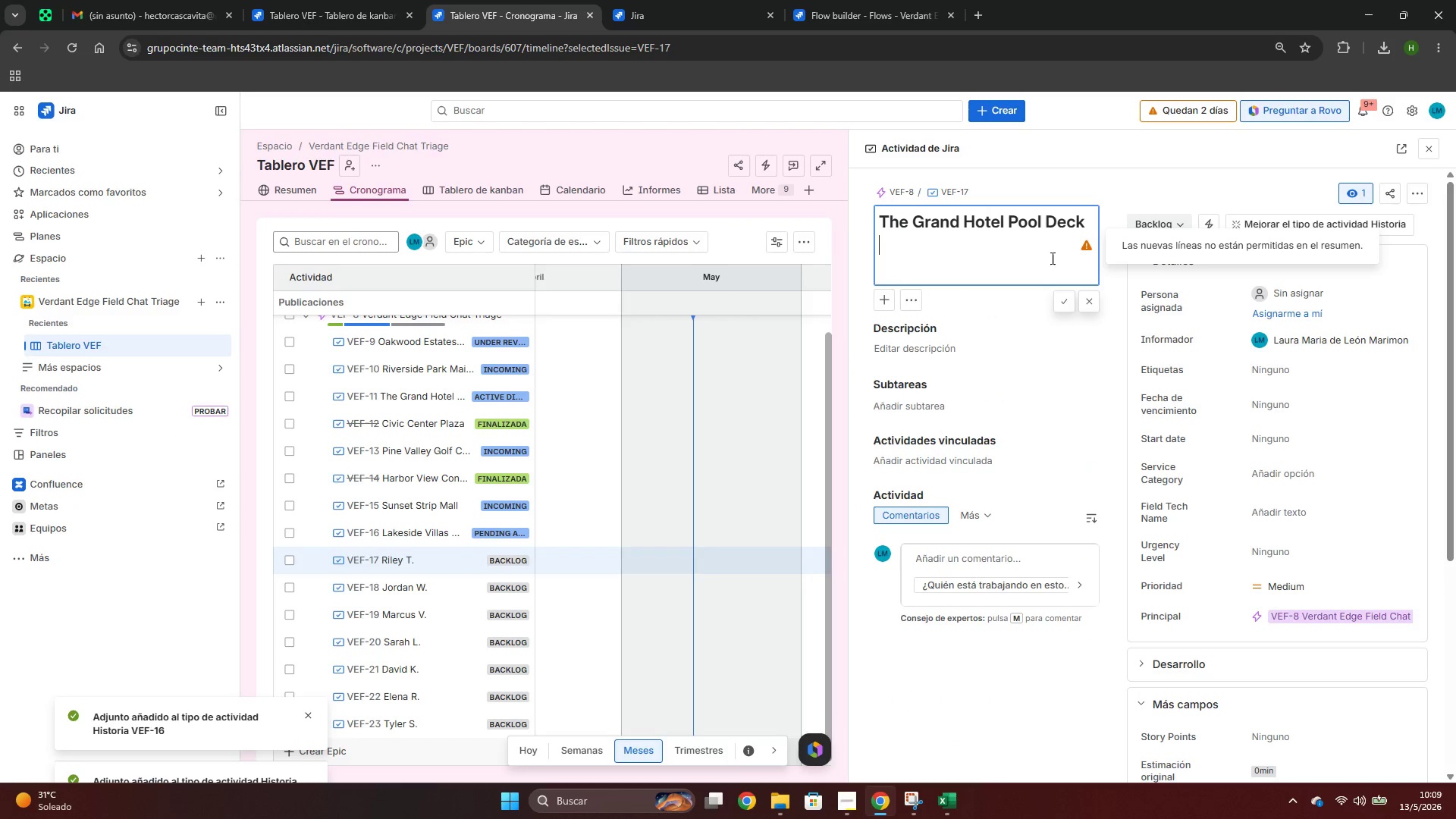 
key(Control+ControlLeft)
 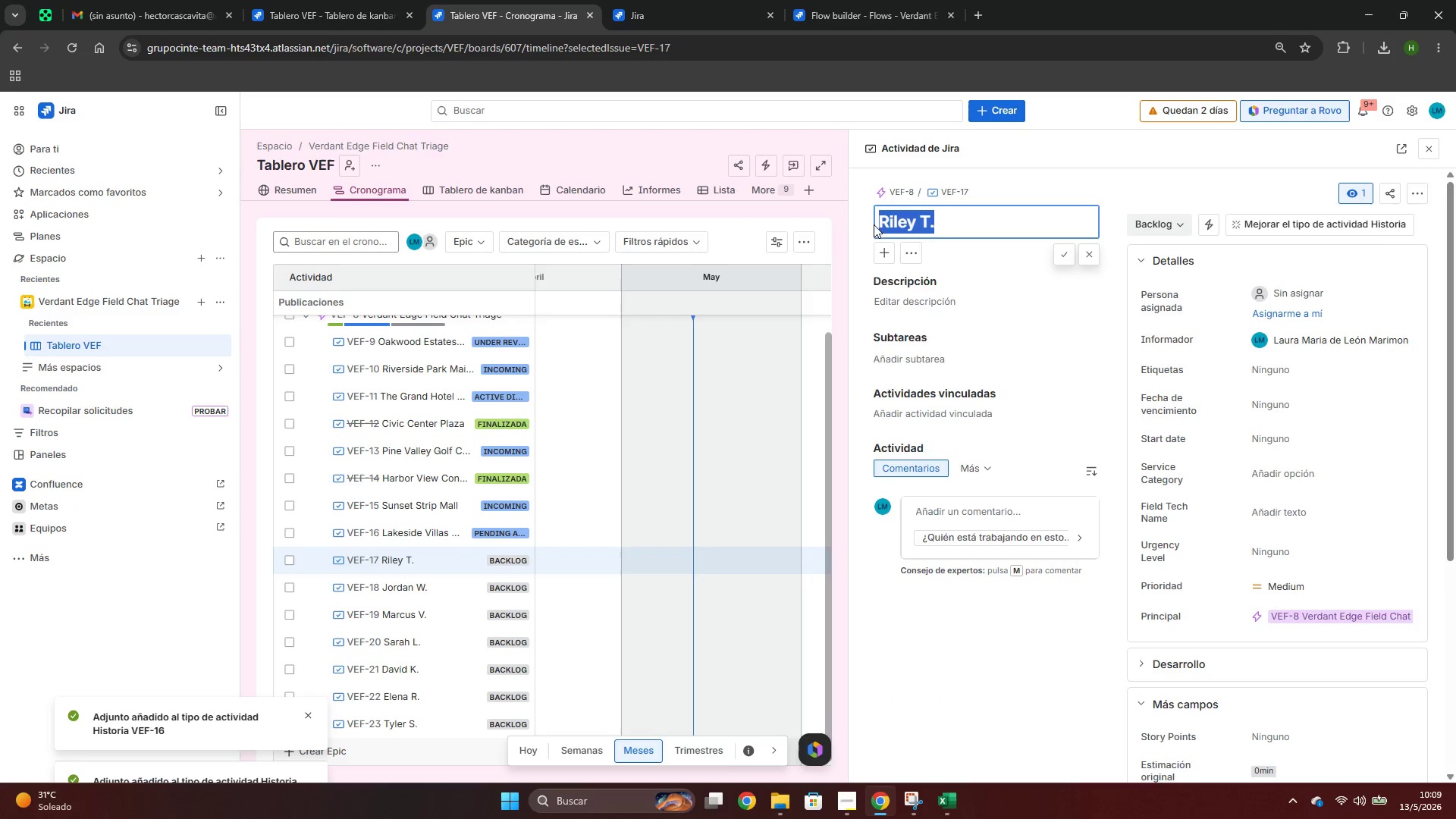 
key(Control+V)
 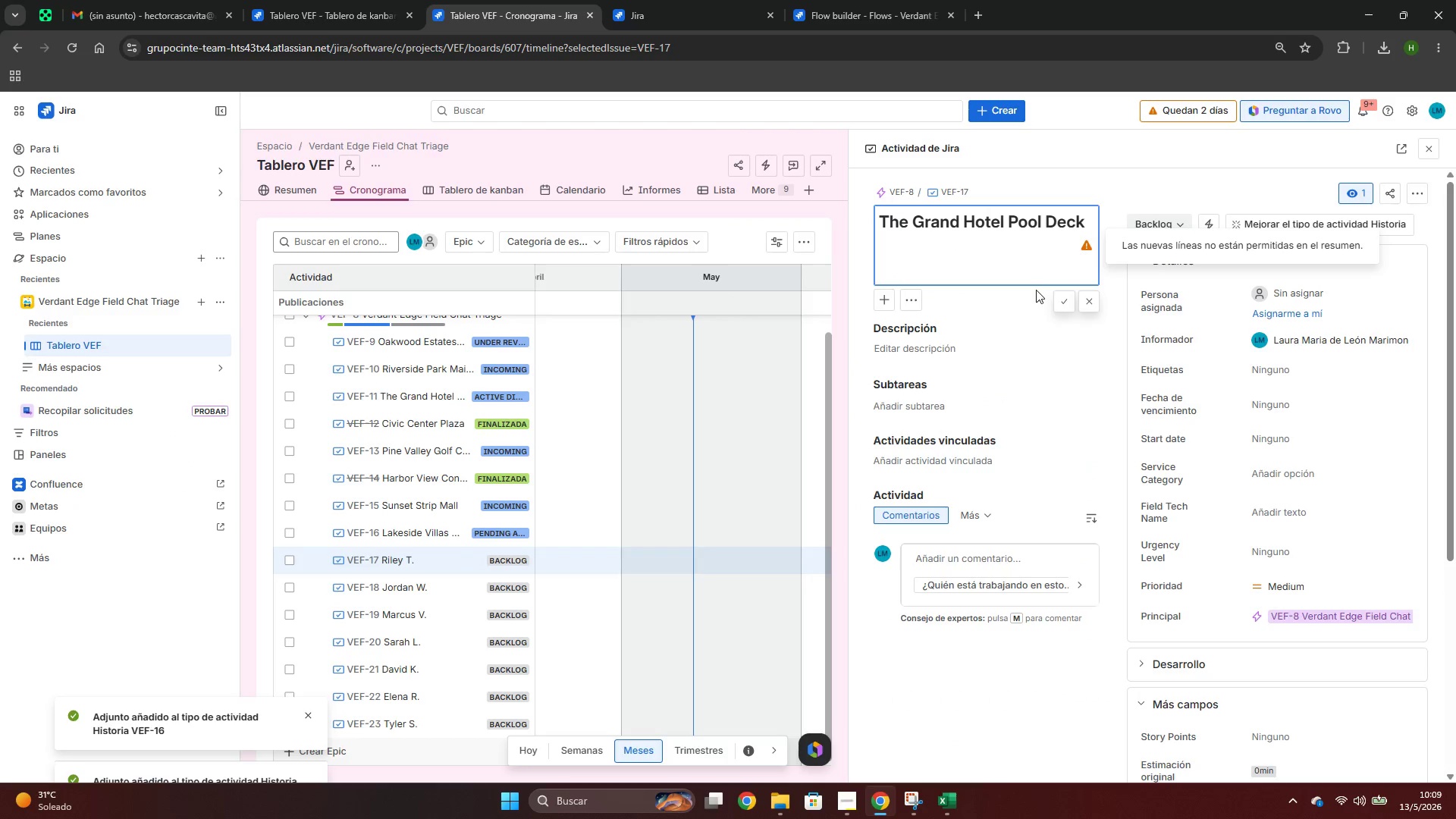 
key(Backspace)
 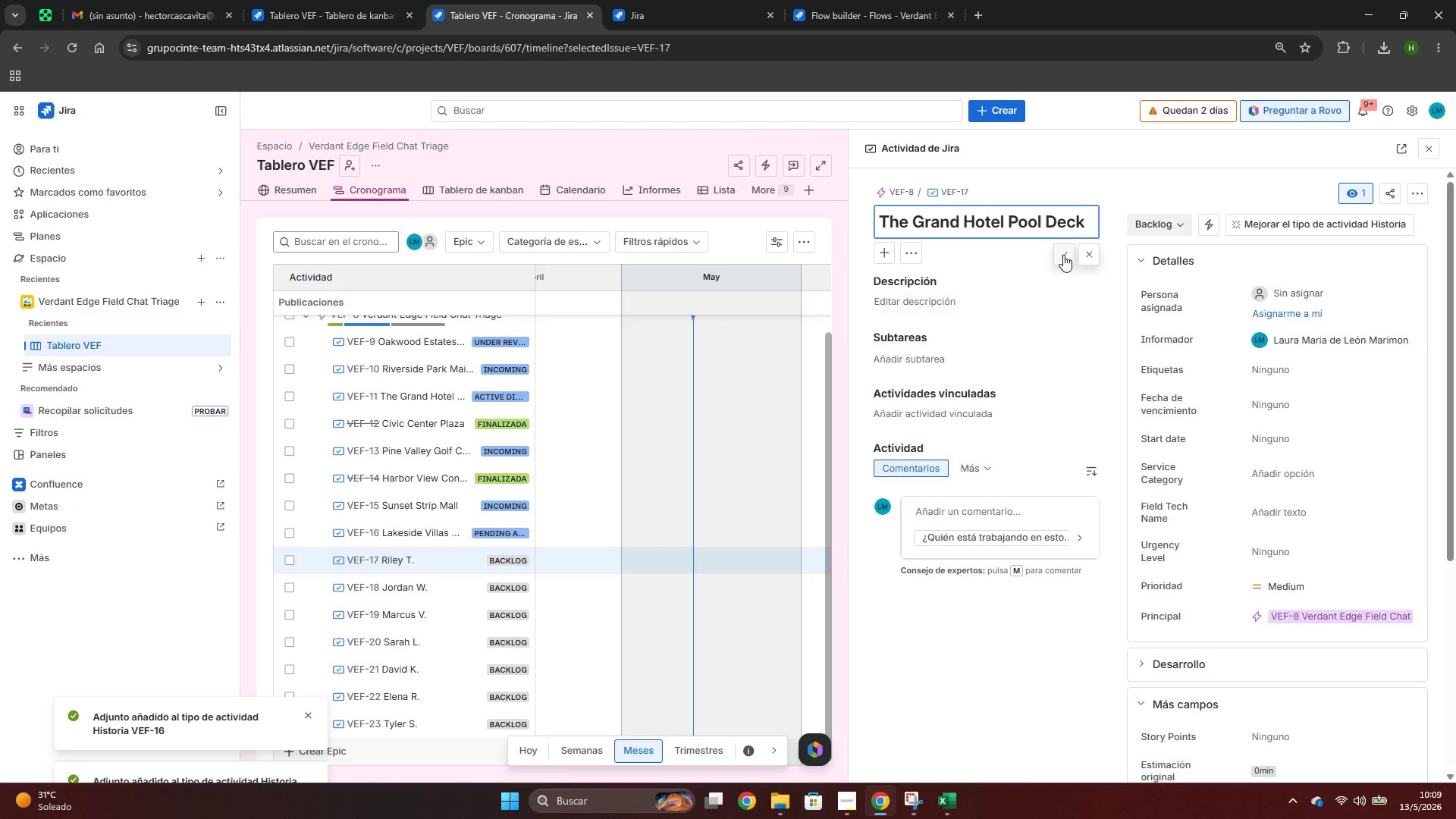 
left_click([1063, 256])
 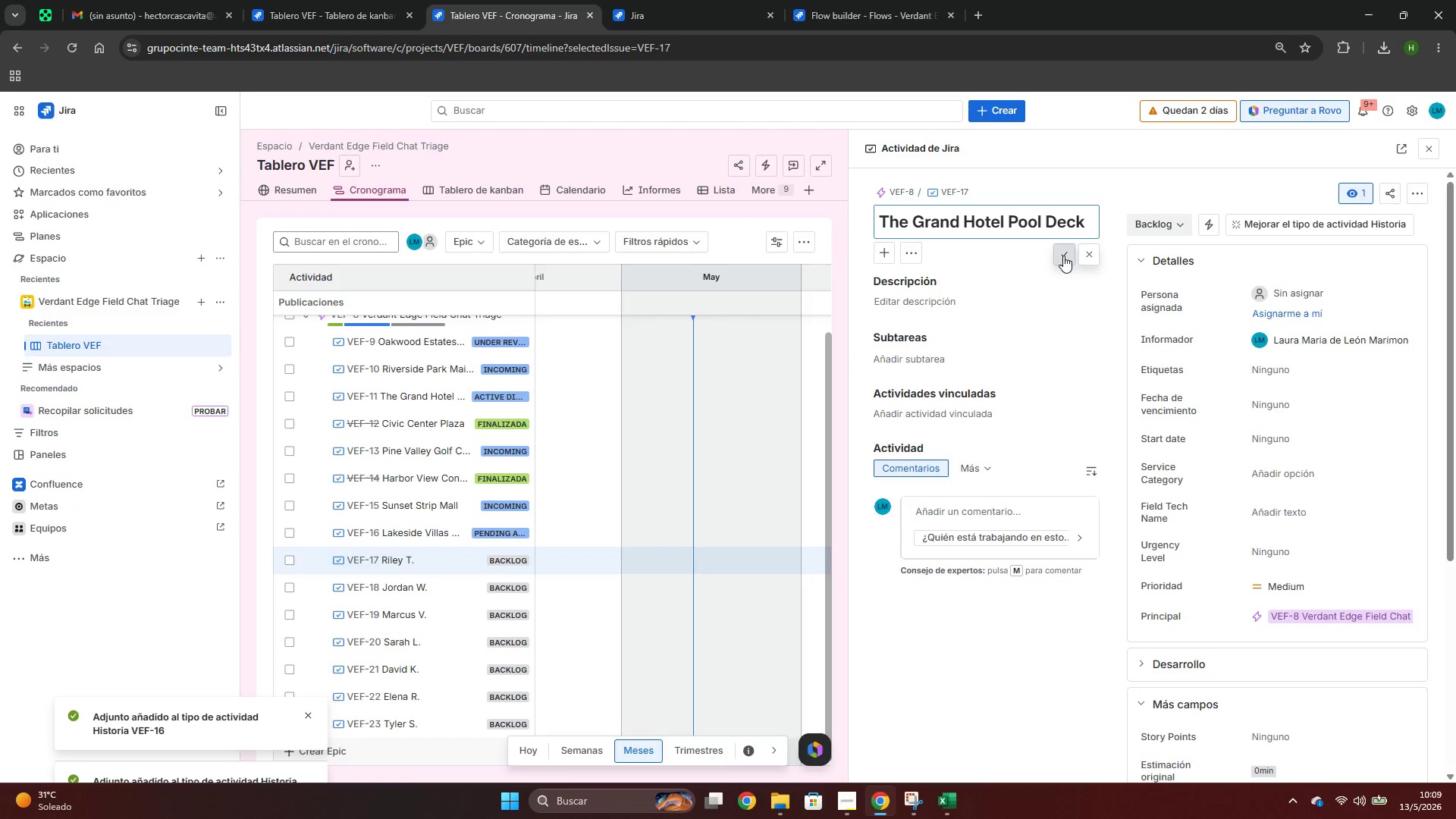 
key(Alt+AltLeft)
 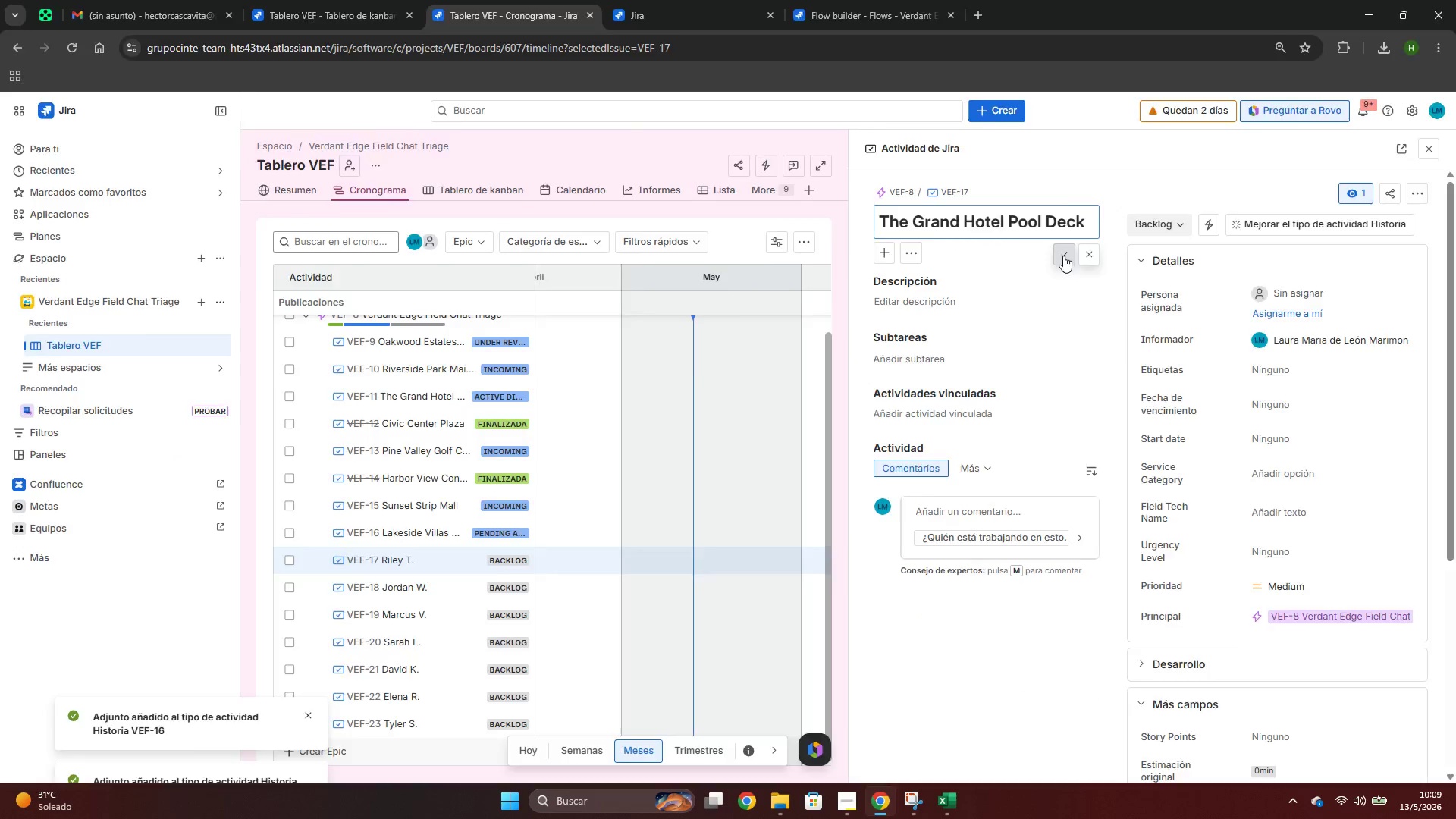 
key(Alt+Tab)
 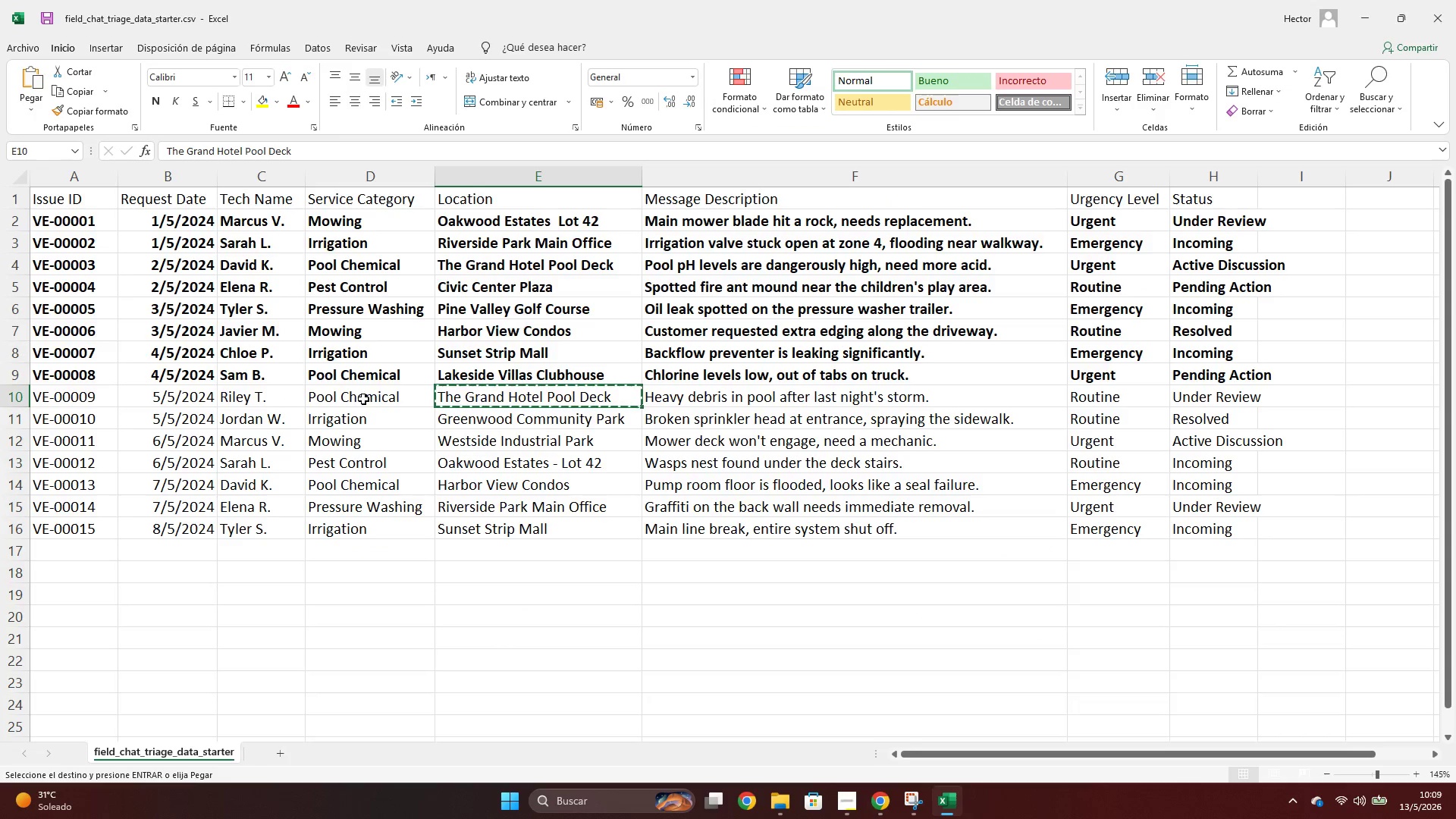 
left_click([359, 399])
 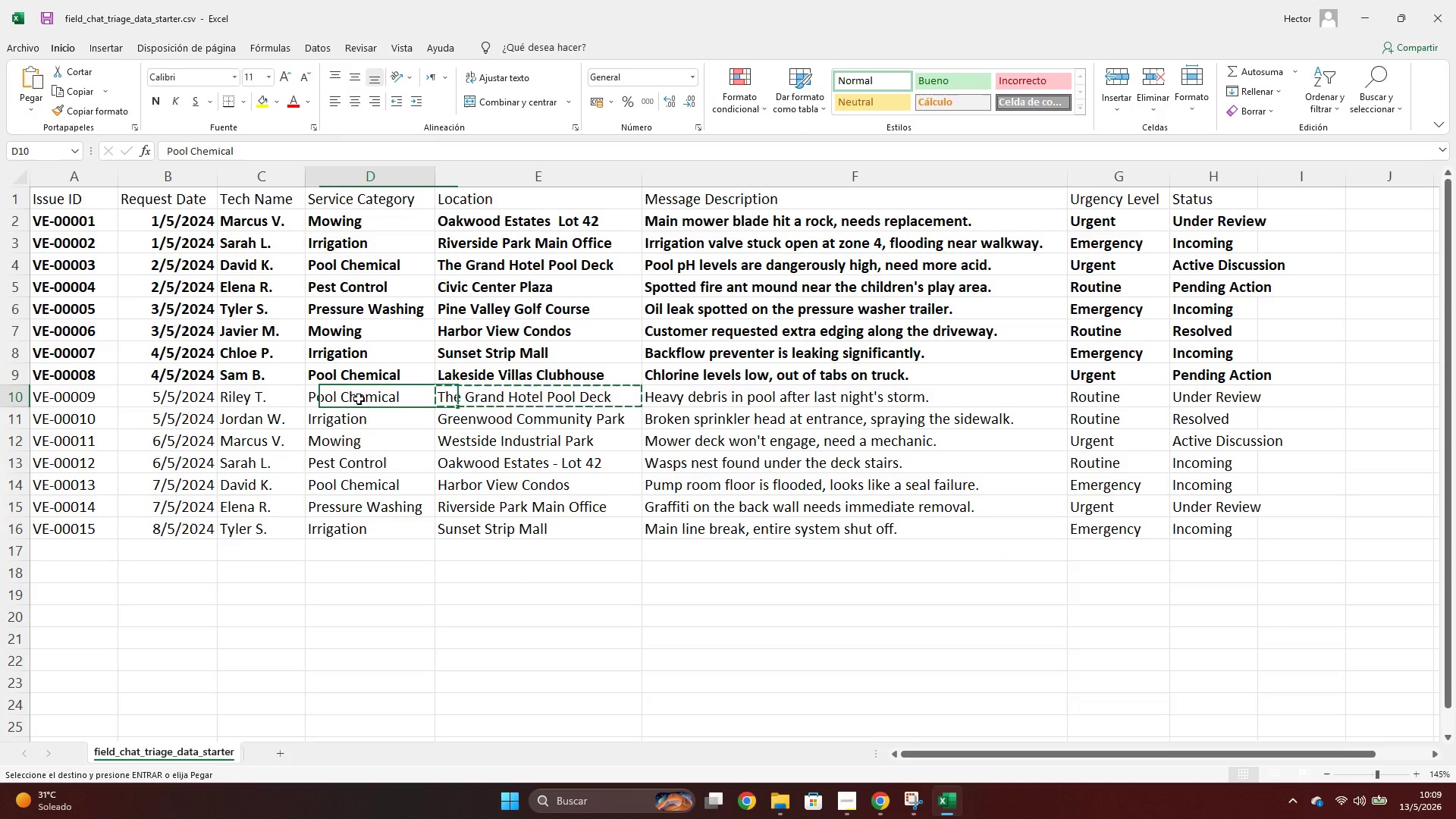 
key(Control+ControlLeft)
 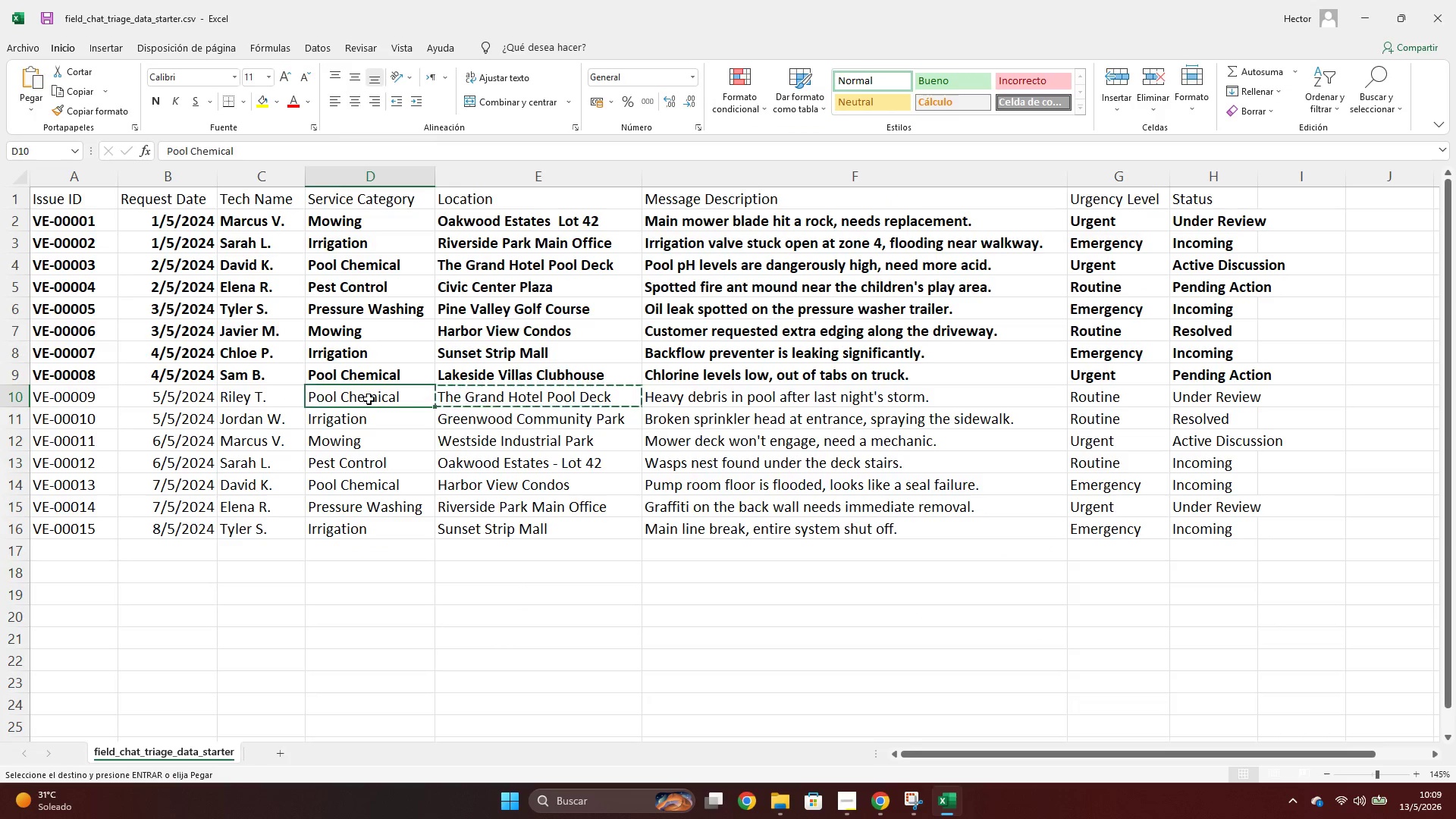 
key(Control+C)
 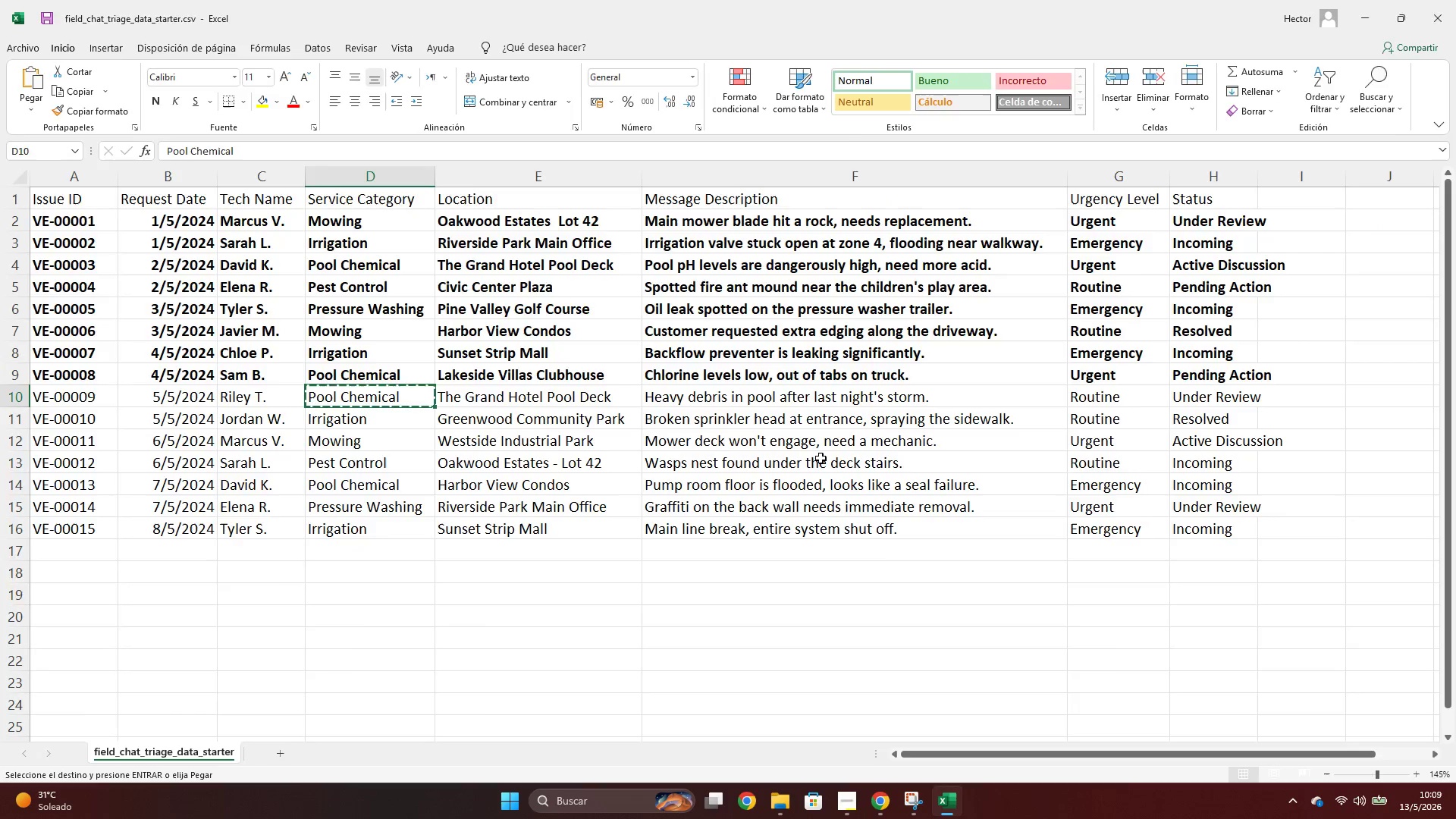 
key(Alt+AltLeft)
 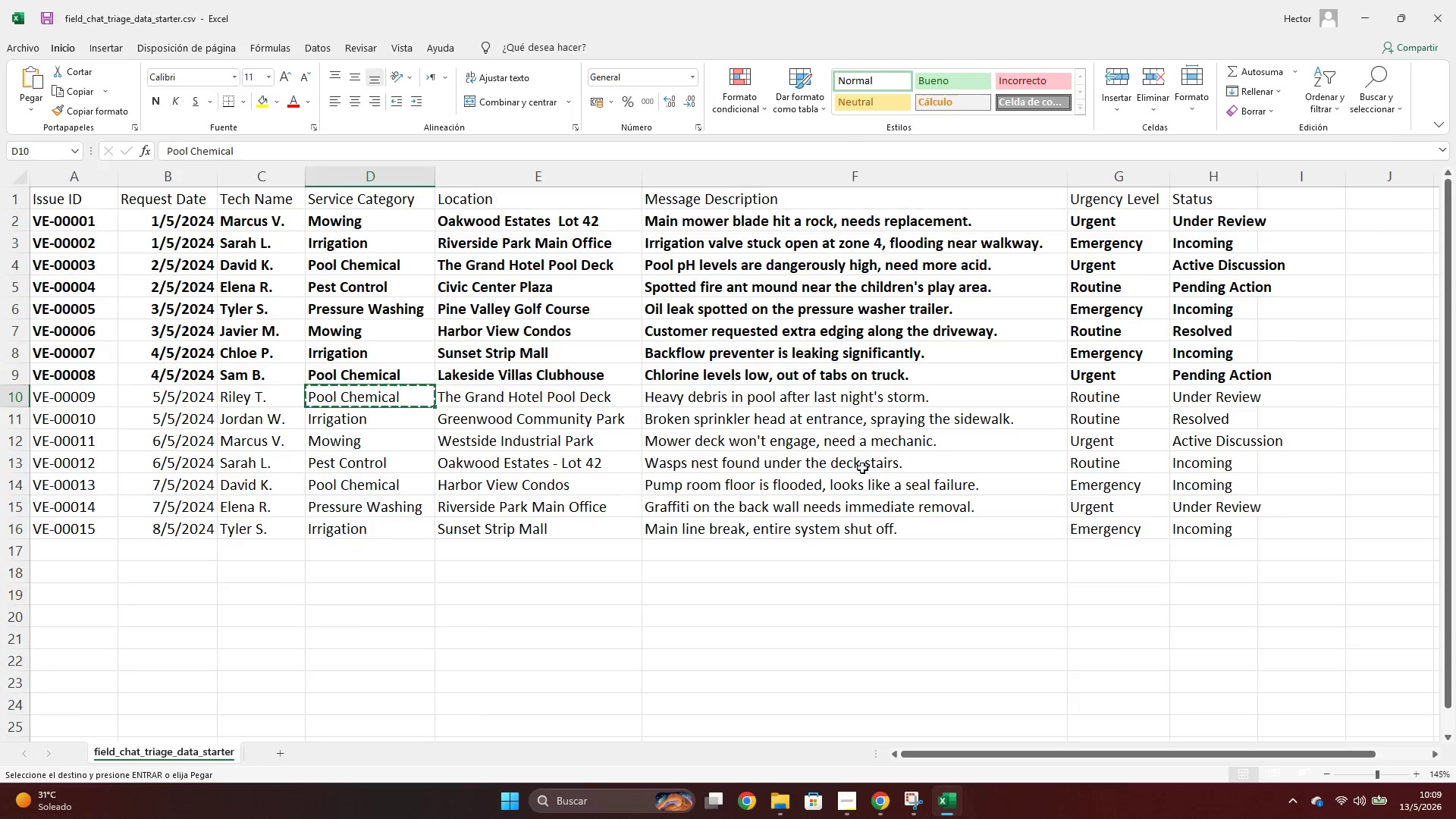 
key(Alt+Tab)
 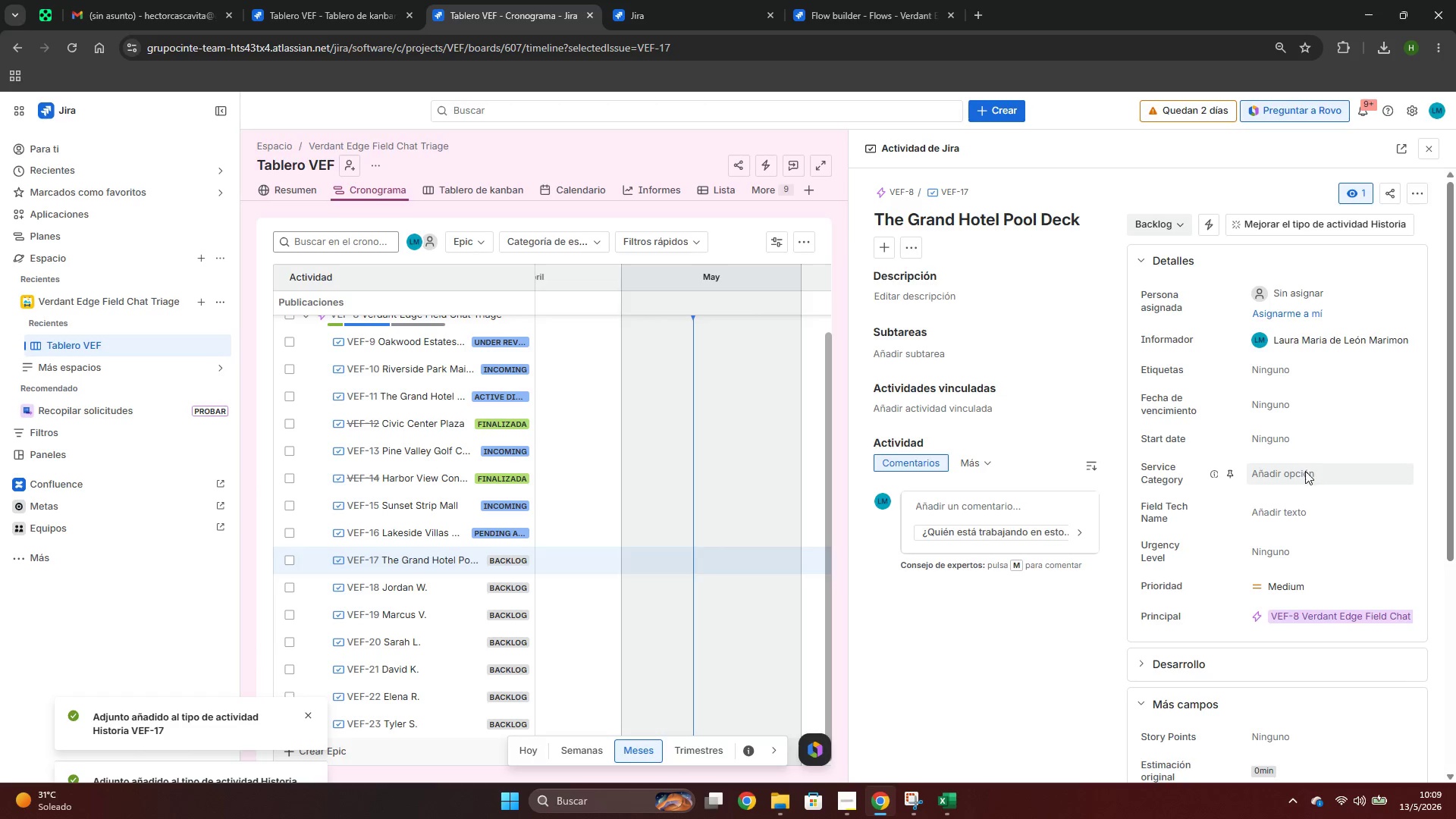 
left_click([1302, 475])
 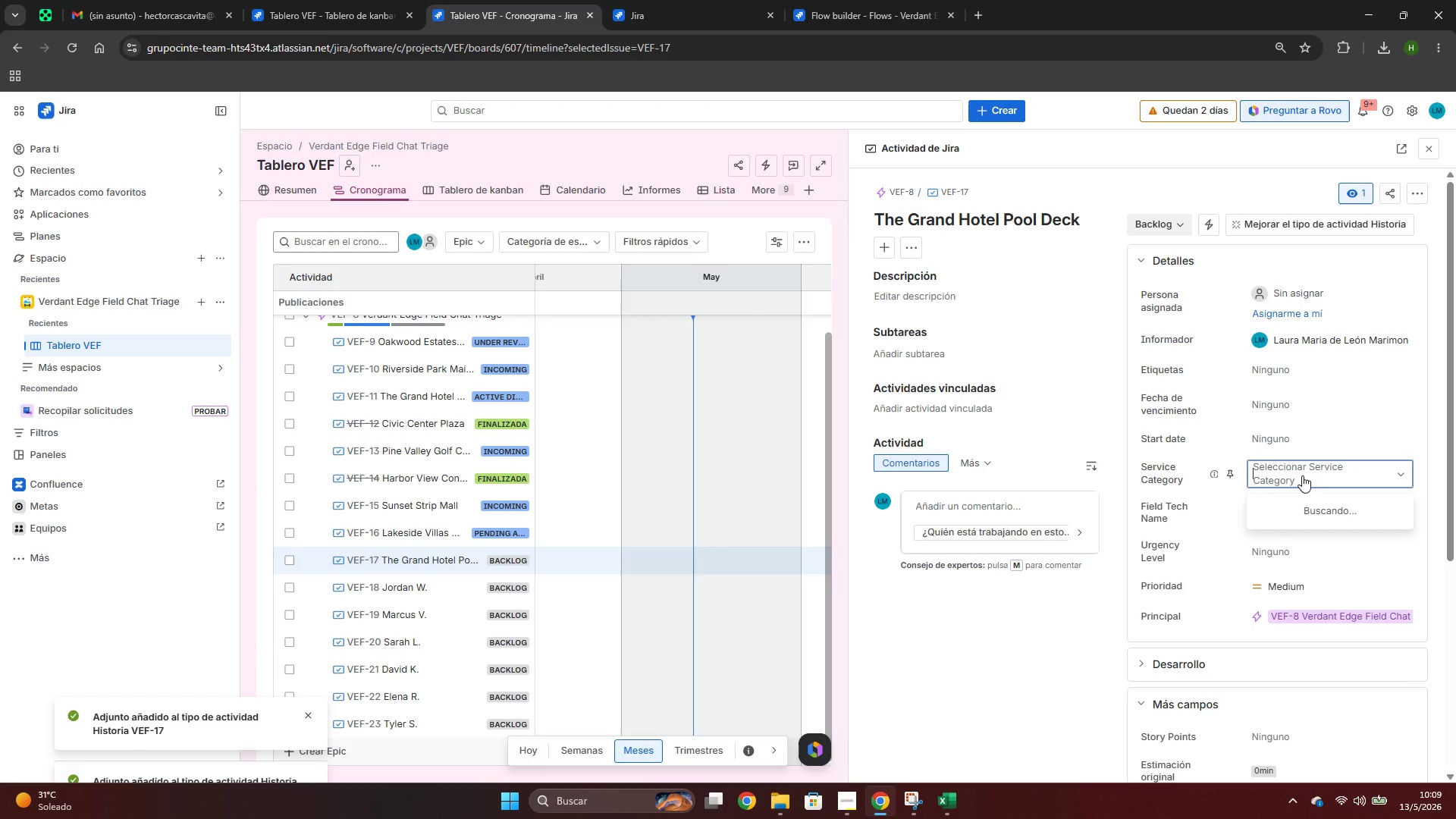 
key(Control+ControlLeft)
 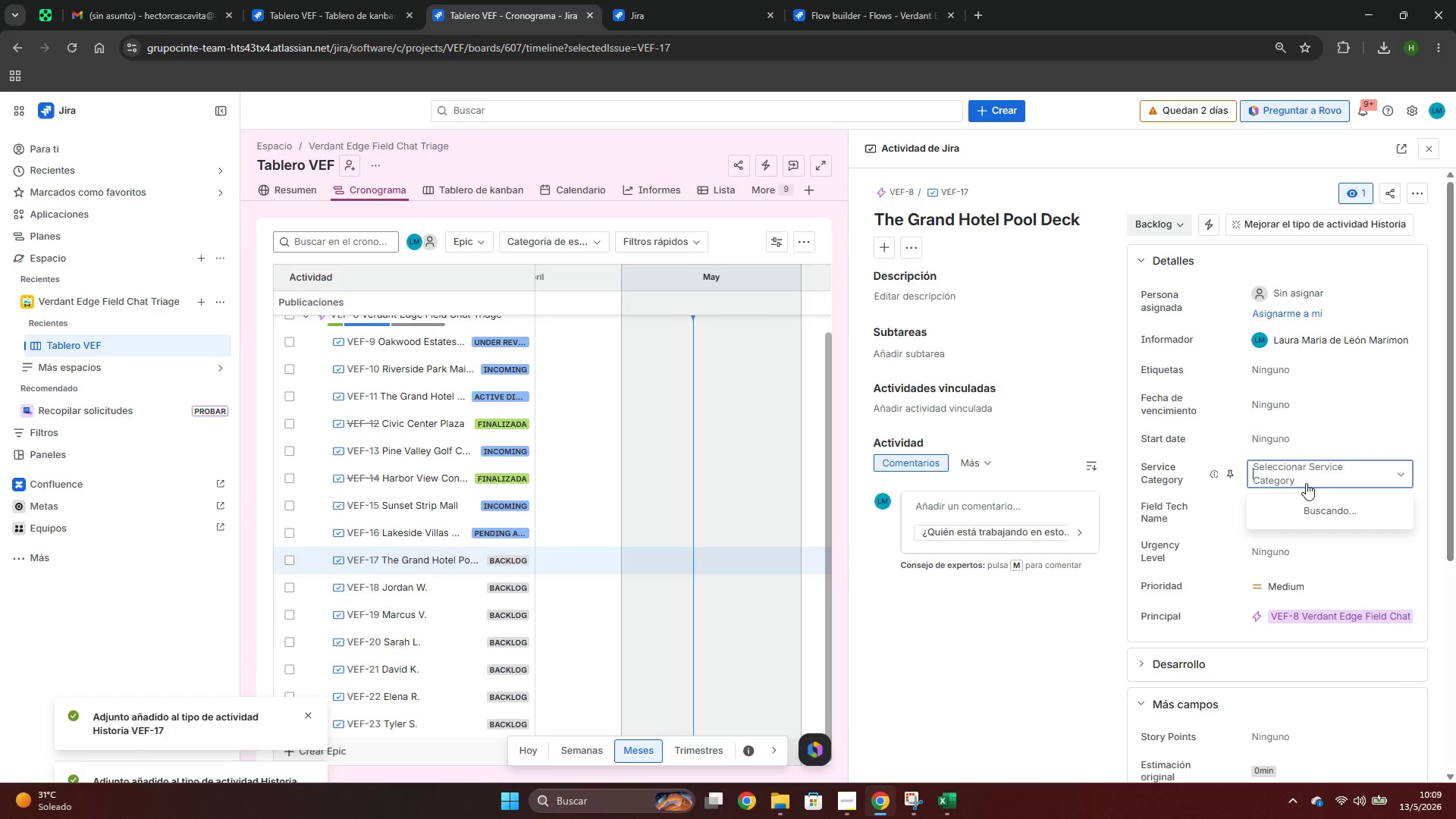 
key(Control+V)
 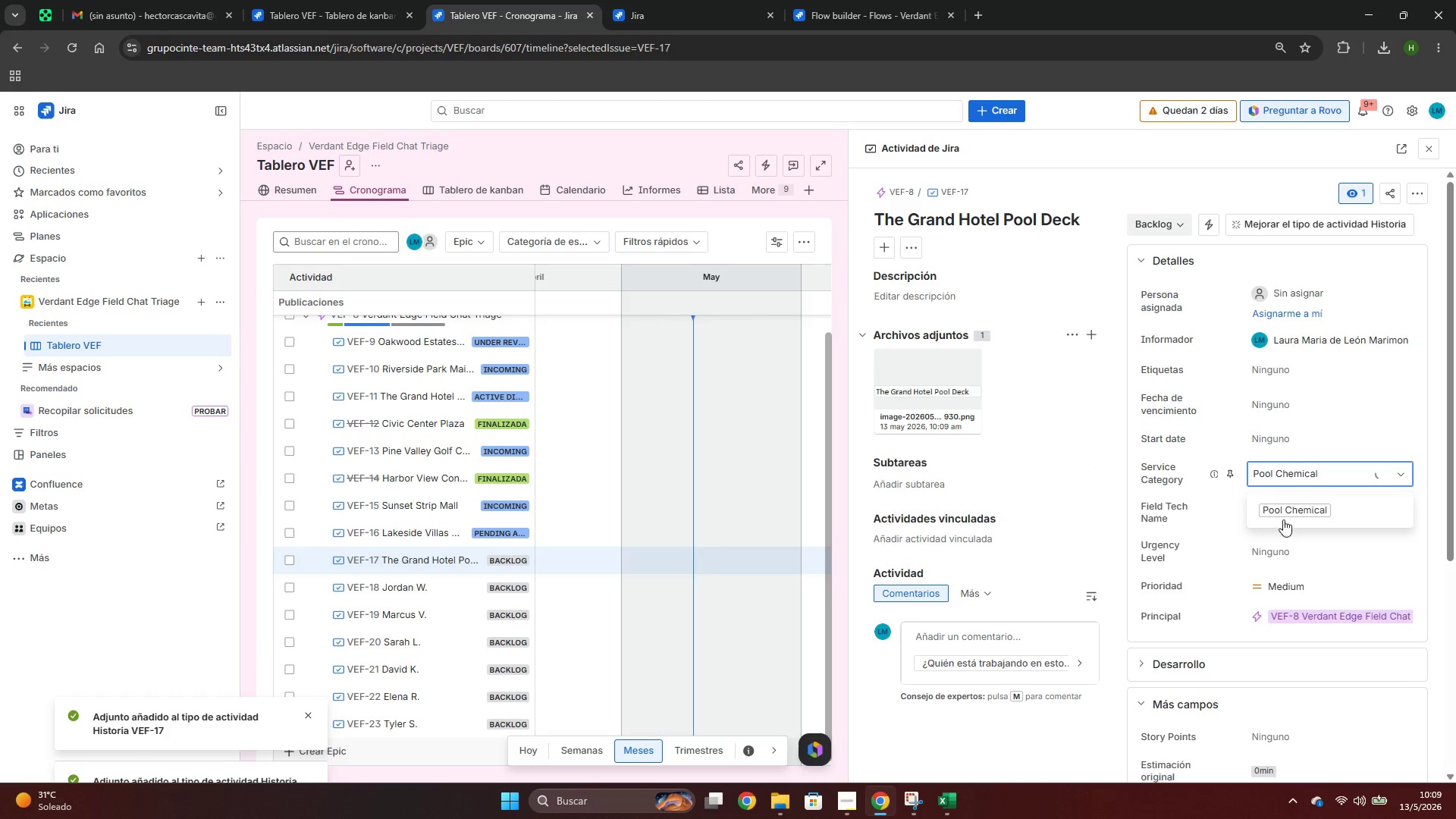 
left_click([1269, 517])
 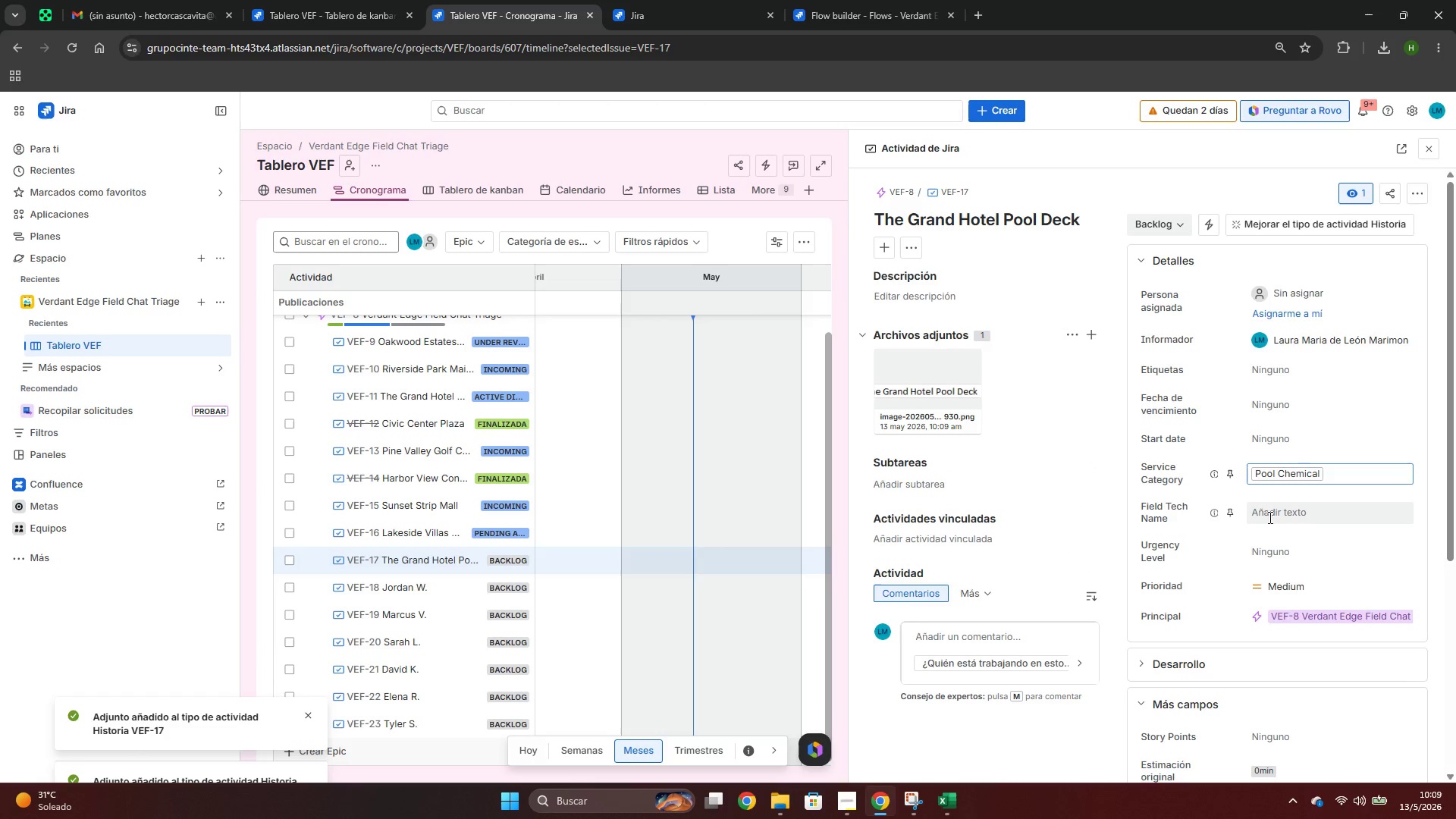 
key(Alt+AltLeft)
 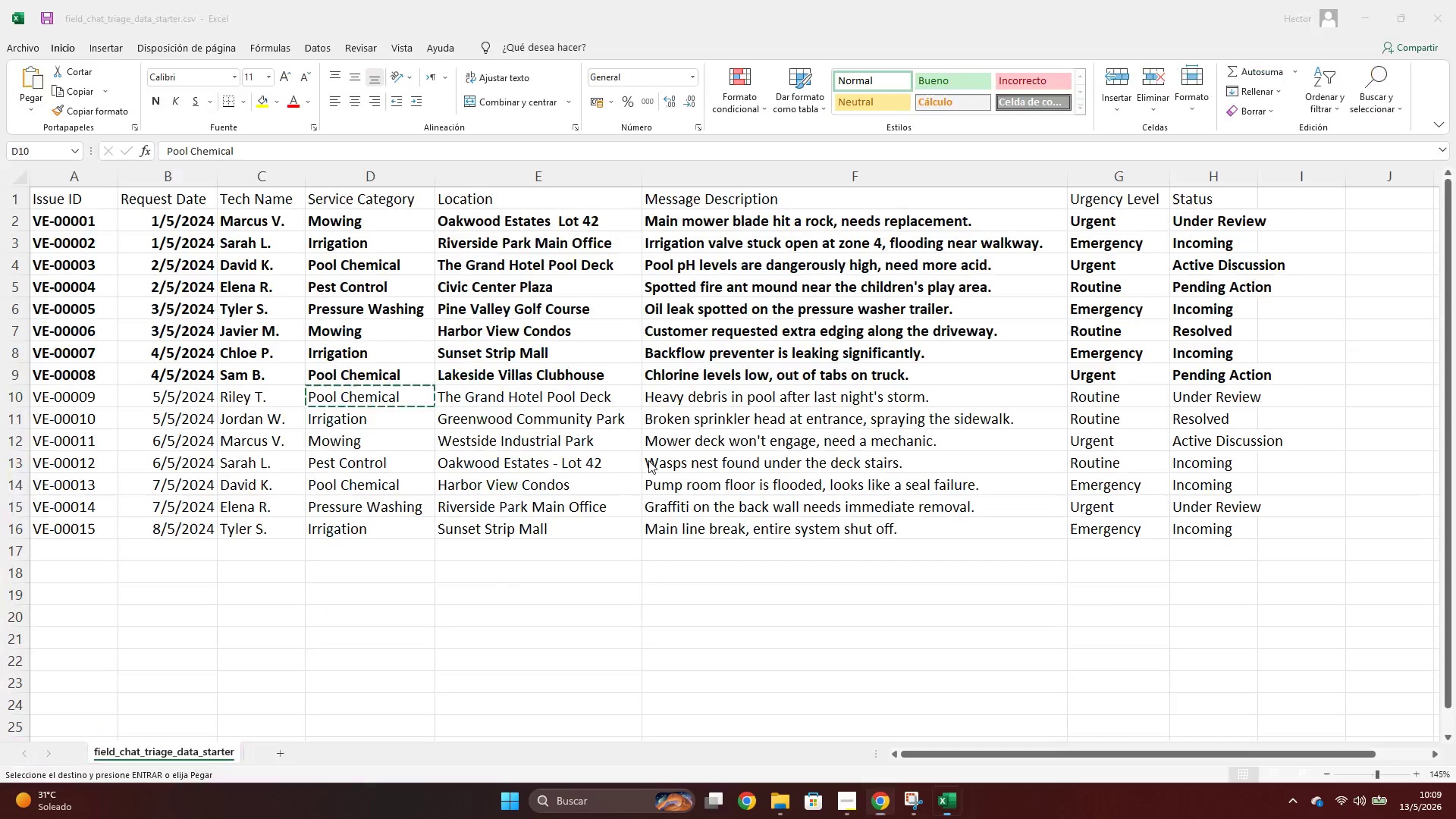 
key(Alt+Tab)
 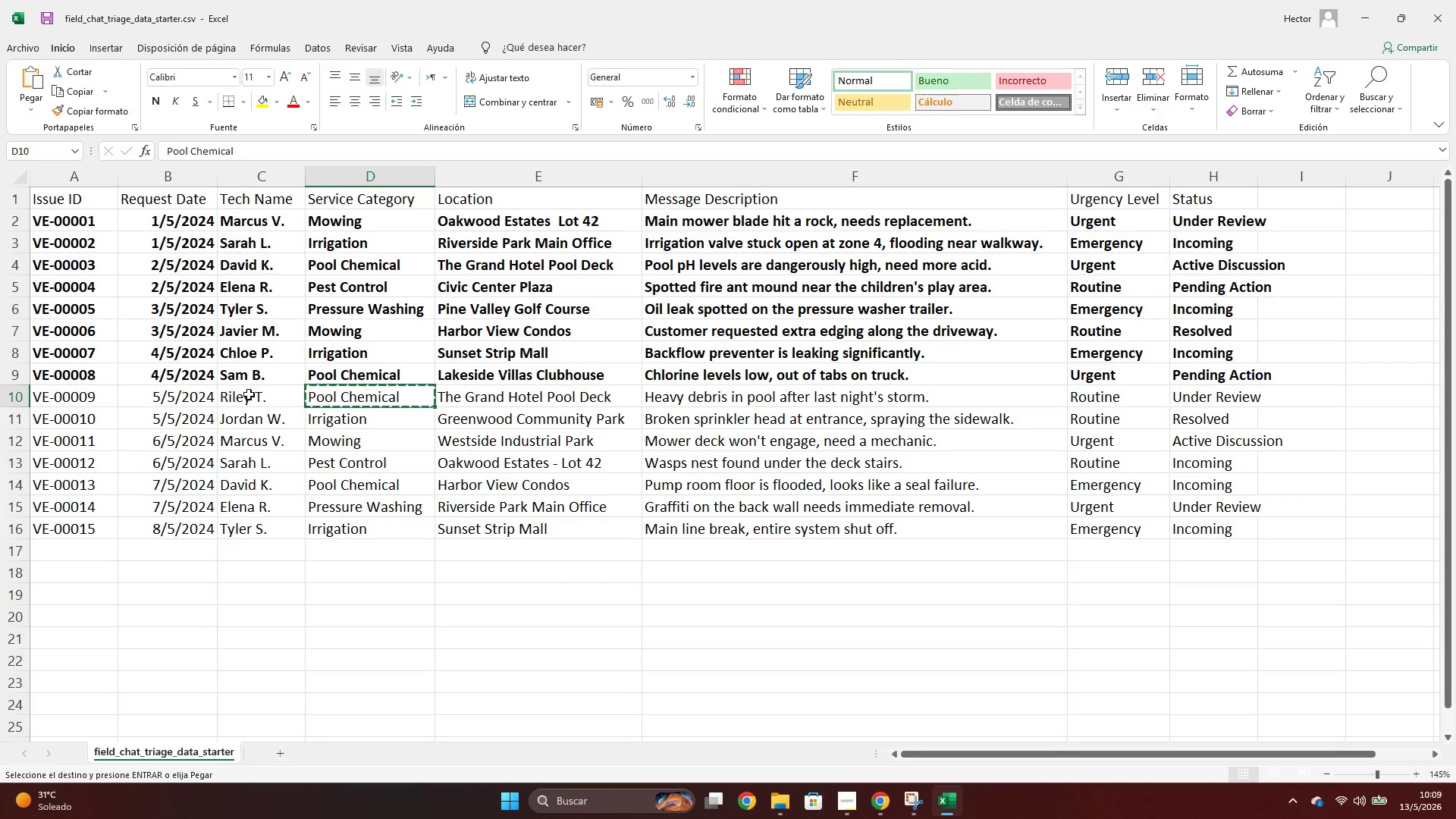 
left_click([249, 394])
 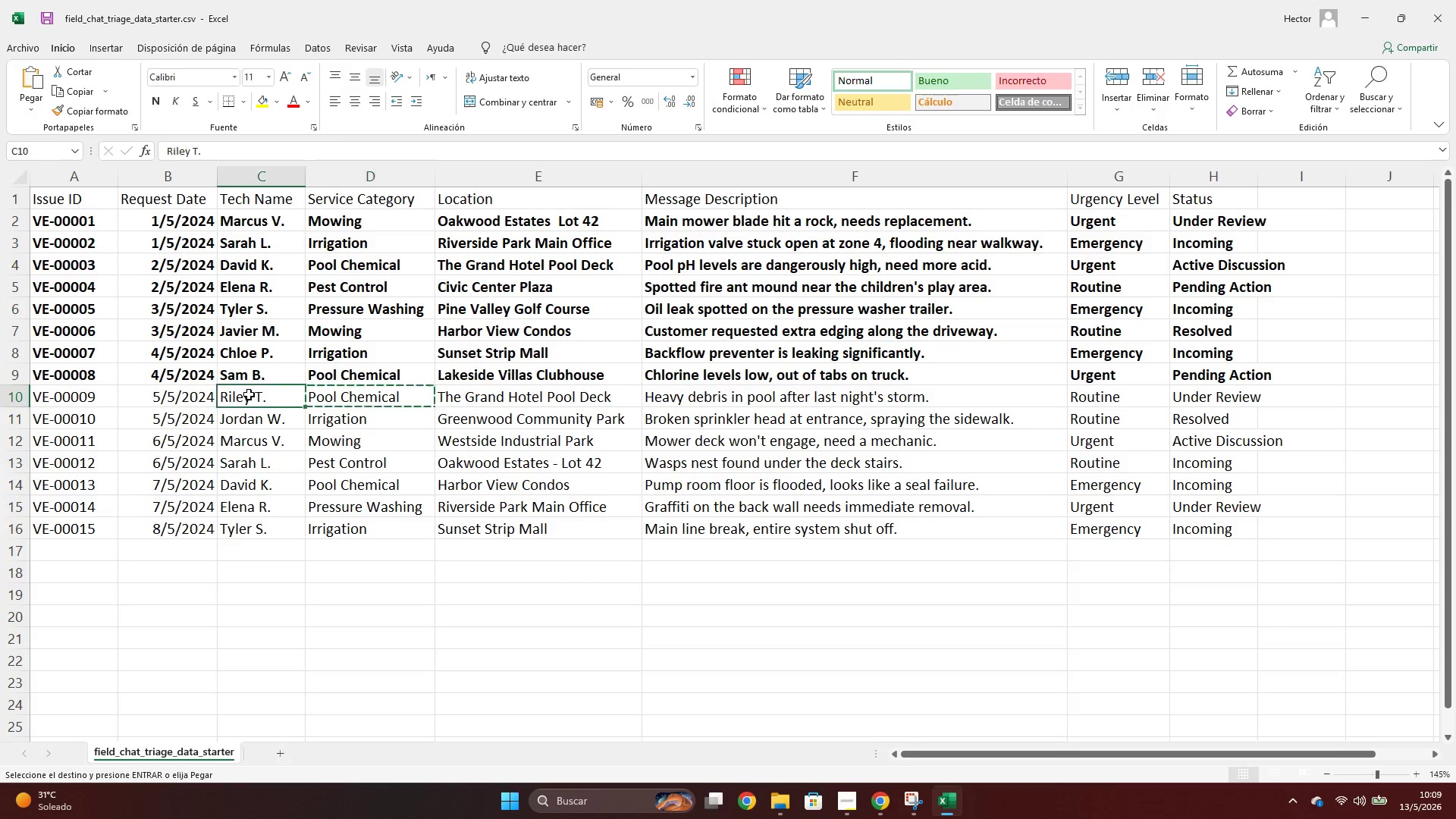 
key(Control+ControlLeft)
 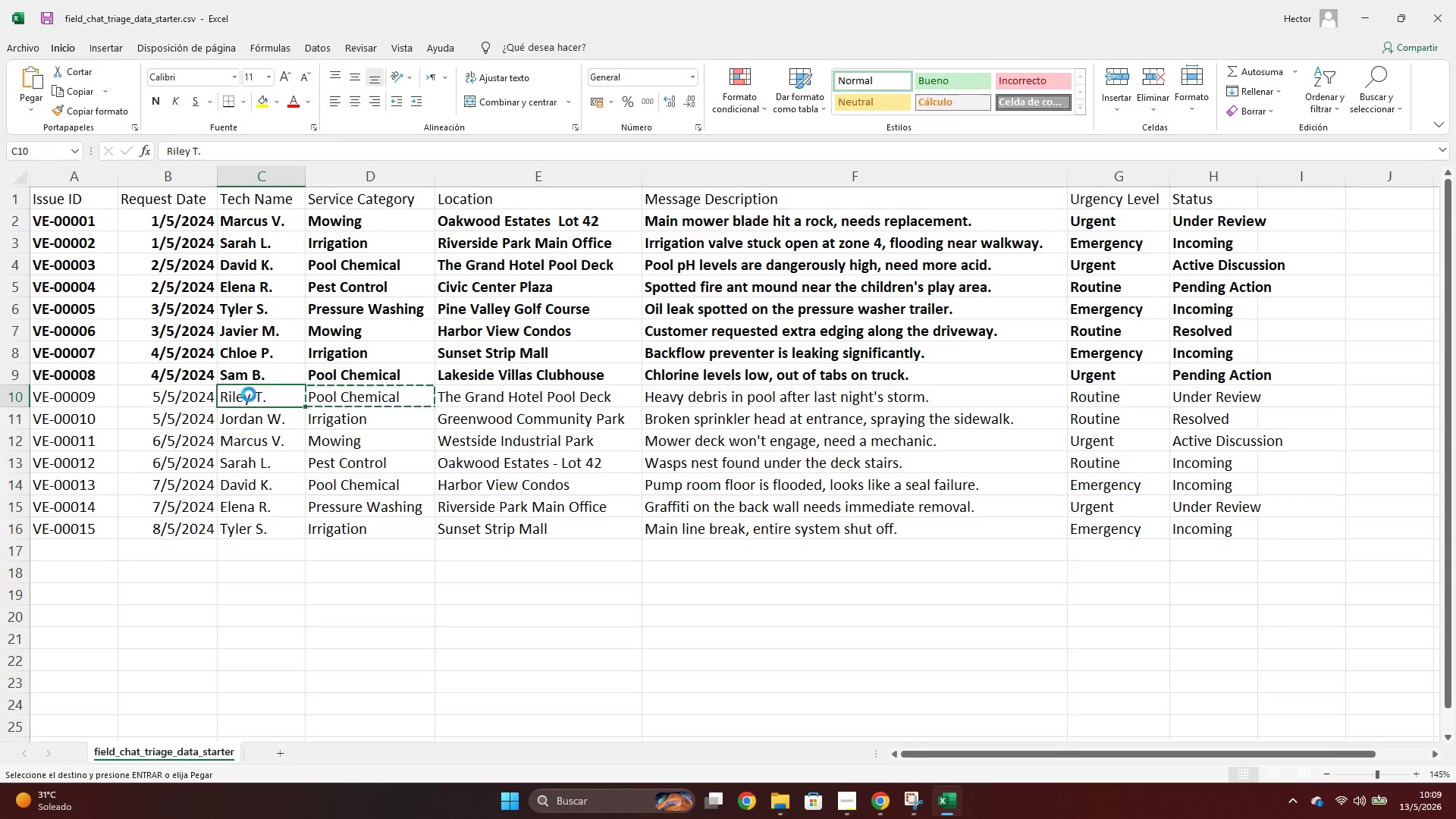 
key(Control+C)
 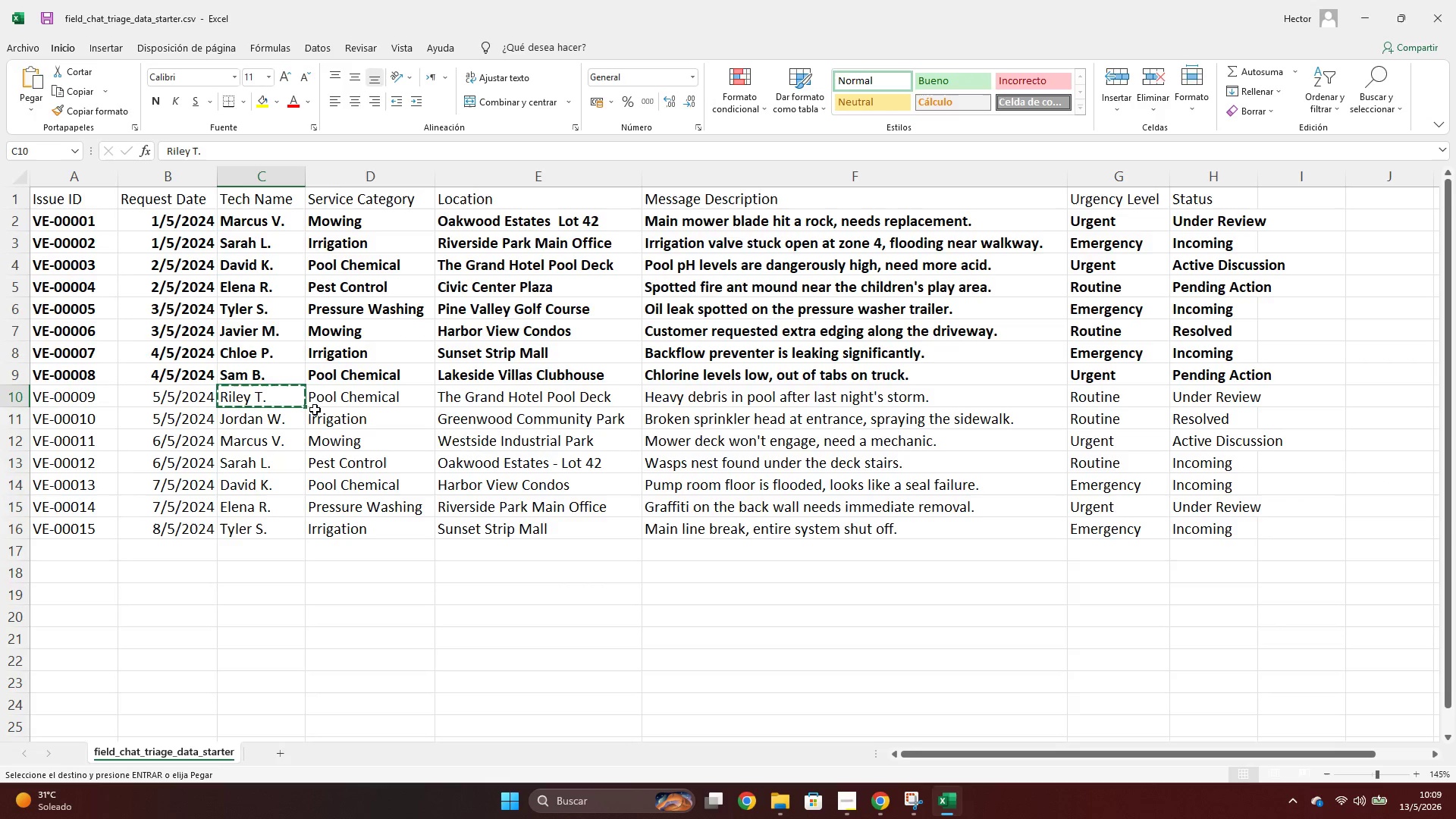 
key(Alt+AltLeft)
 